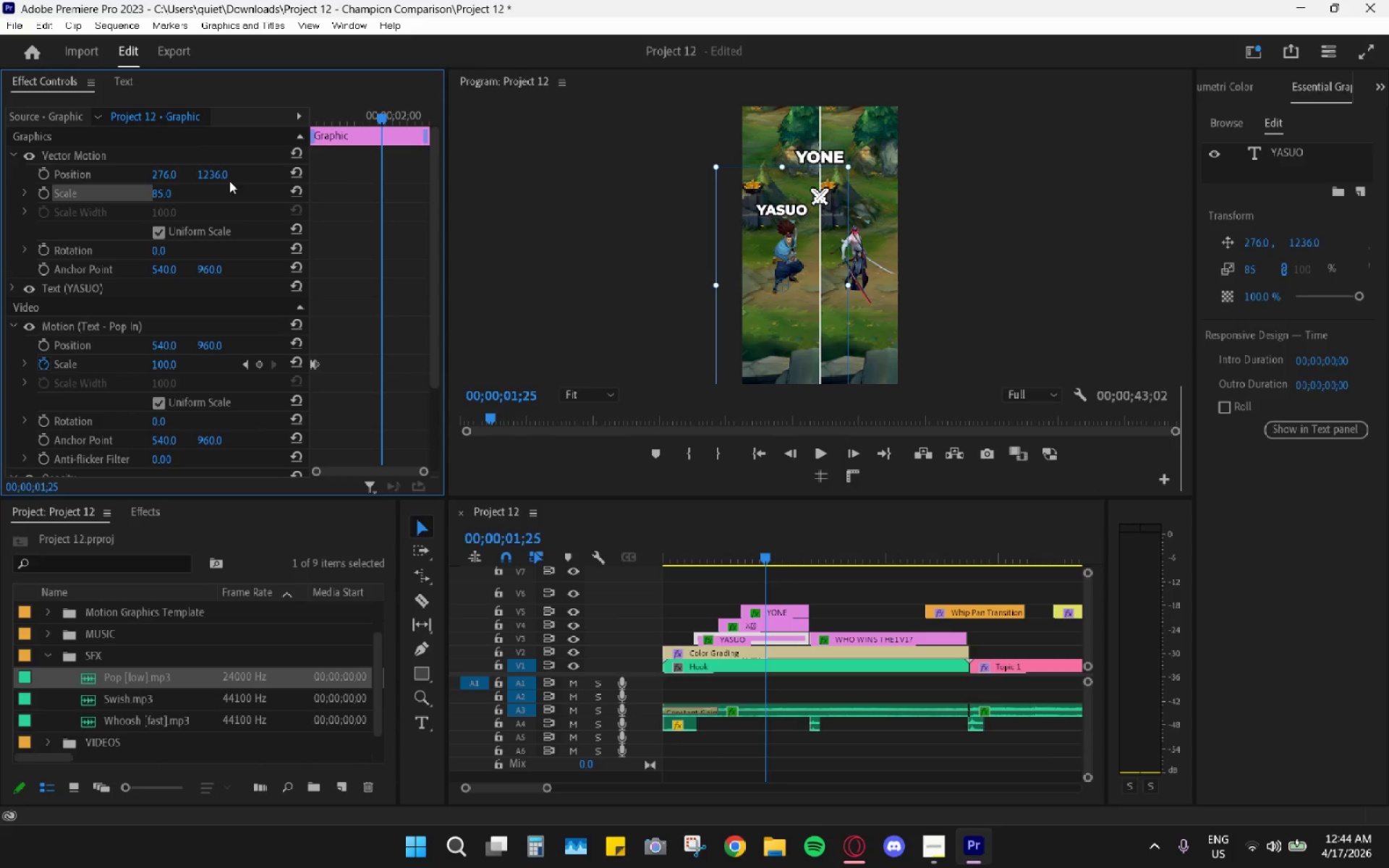 
left_click_drag(start_coordinate=[215, 174], to_coordinate=[137, 205])
 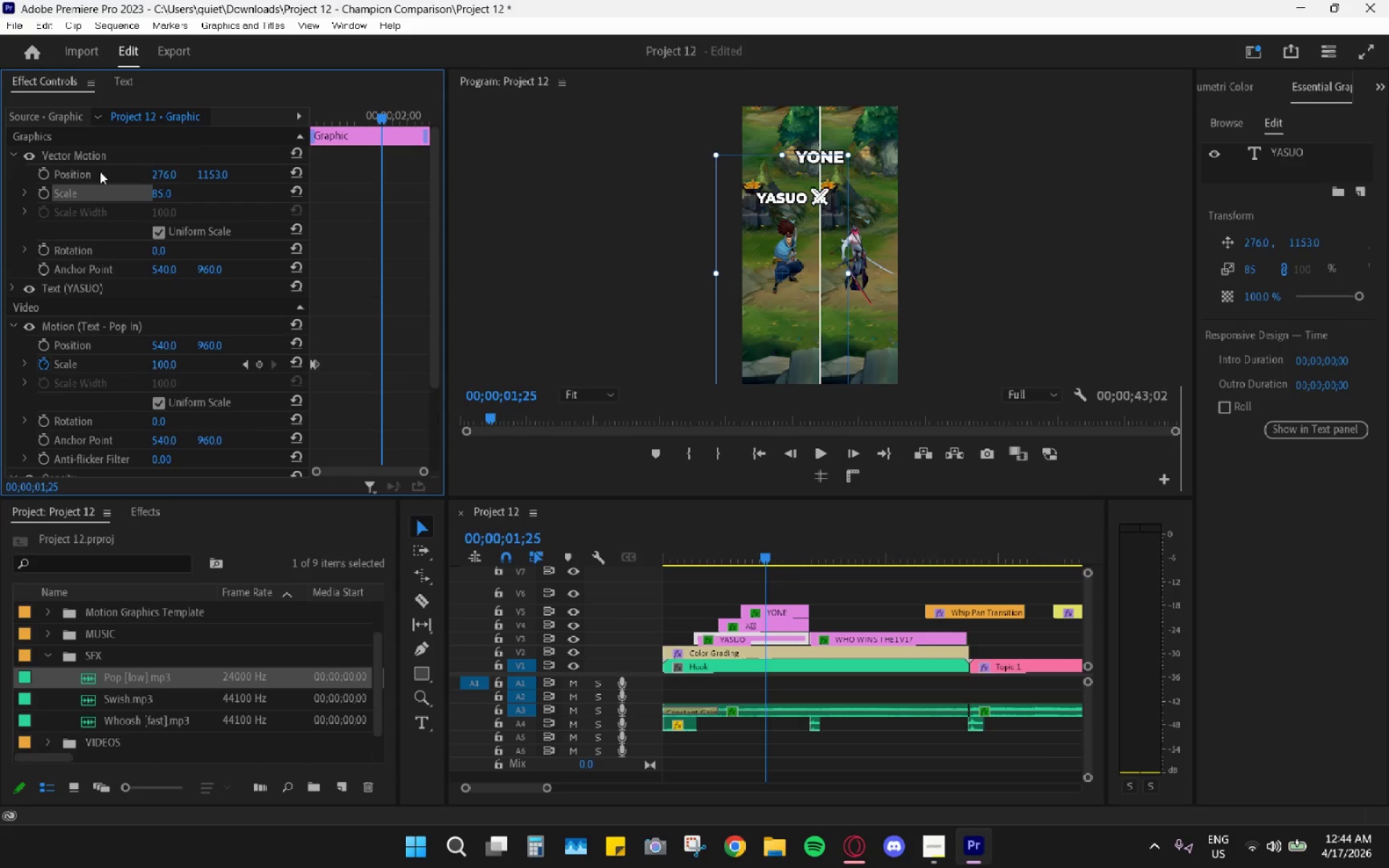 
wait(9.41)
 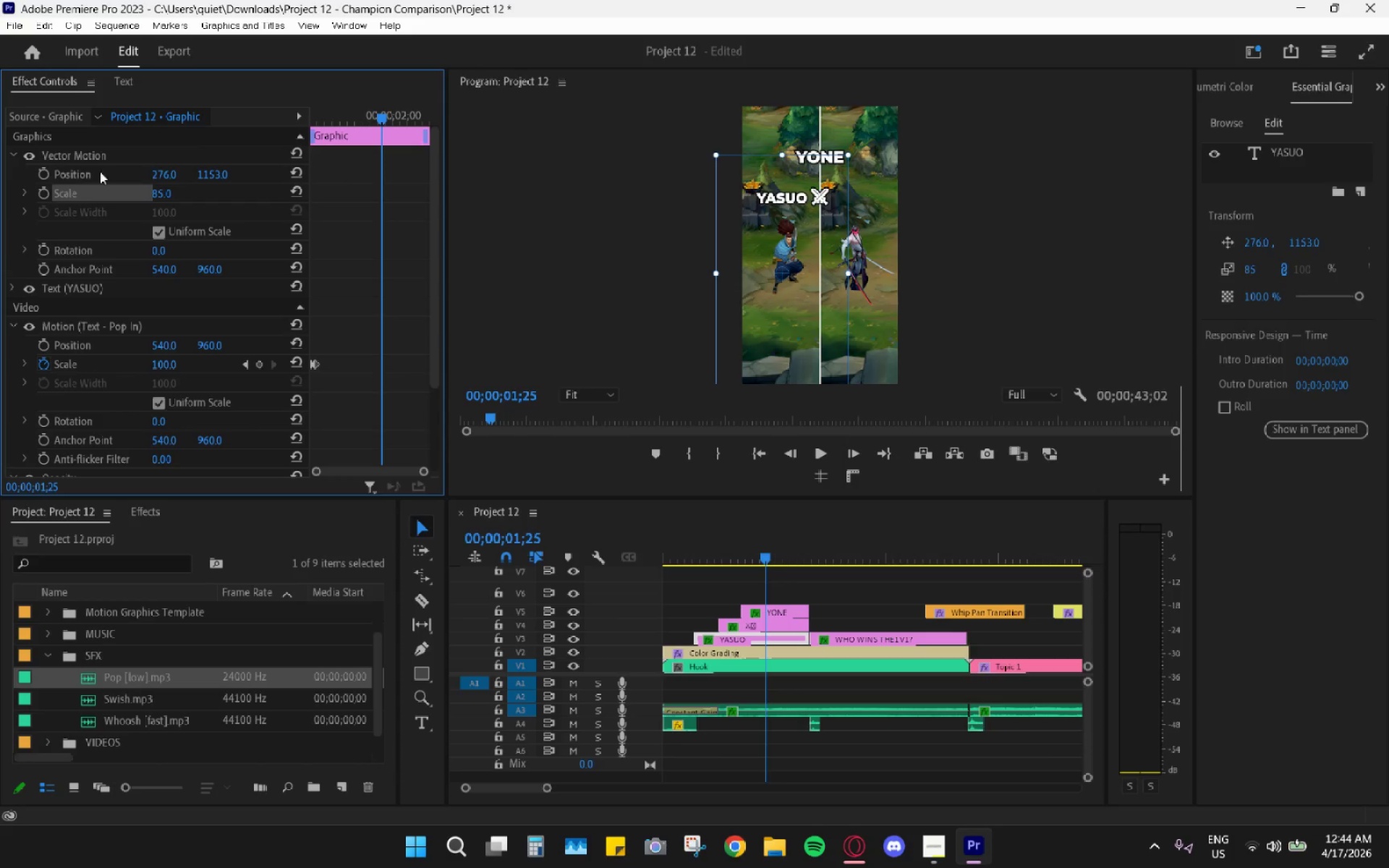 
left_click([772, 638])
 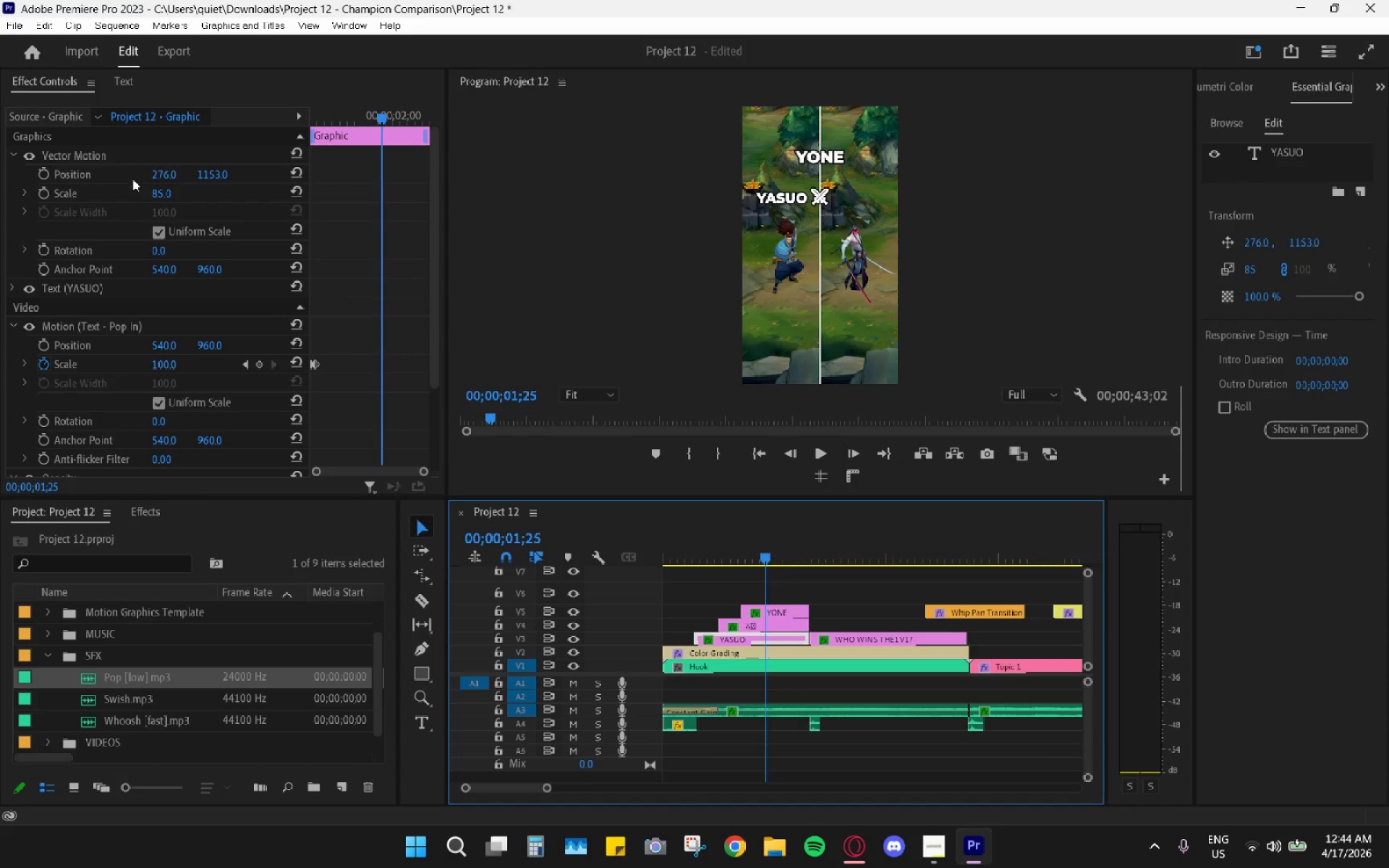 
left_click_drag(start_coordinate=[168, 175], to_coordinate=[149, 182])
 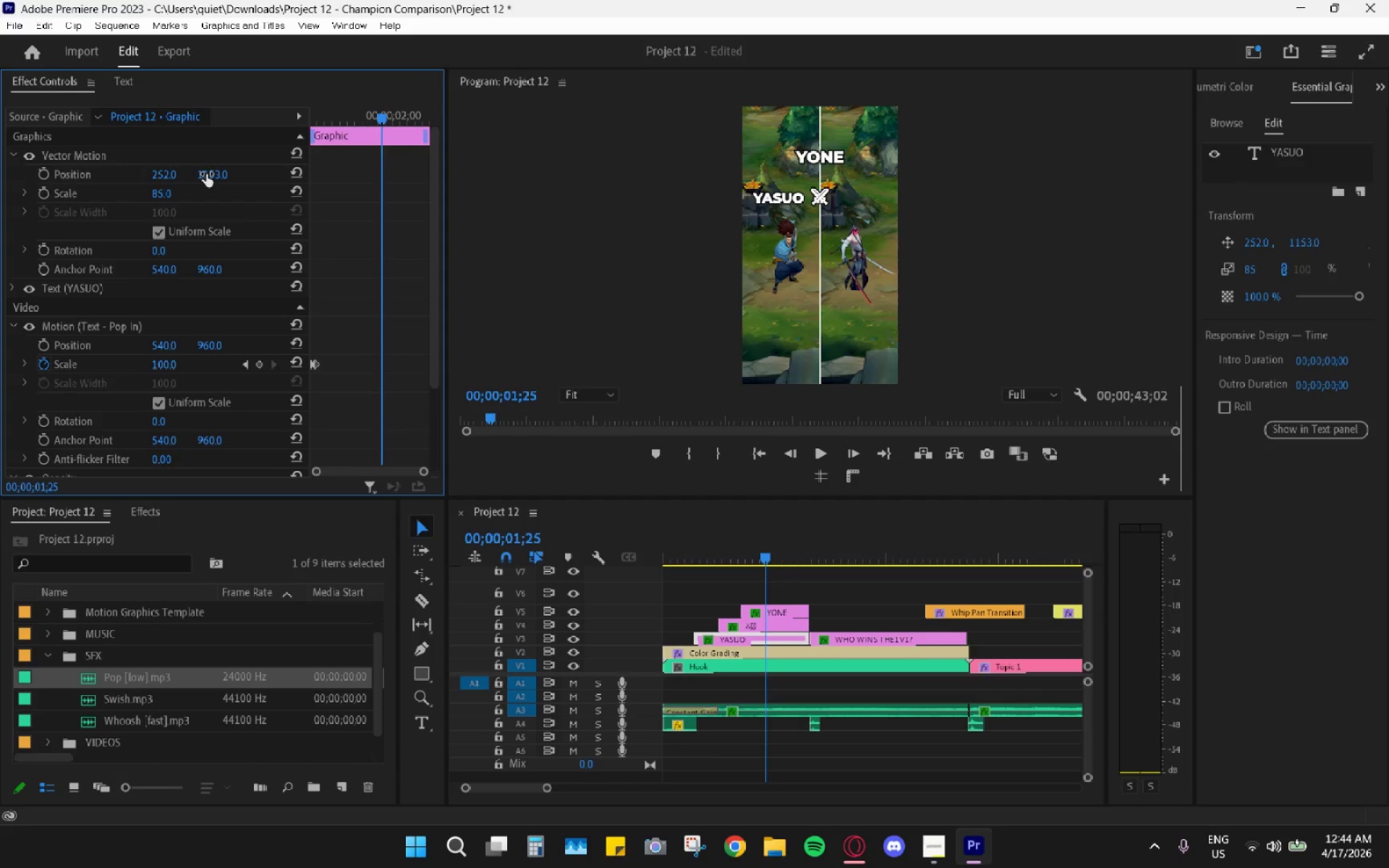 
left_click_drag(start_coordinate=[211, 175], to_coordinate=[195, 188])
 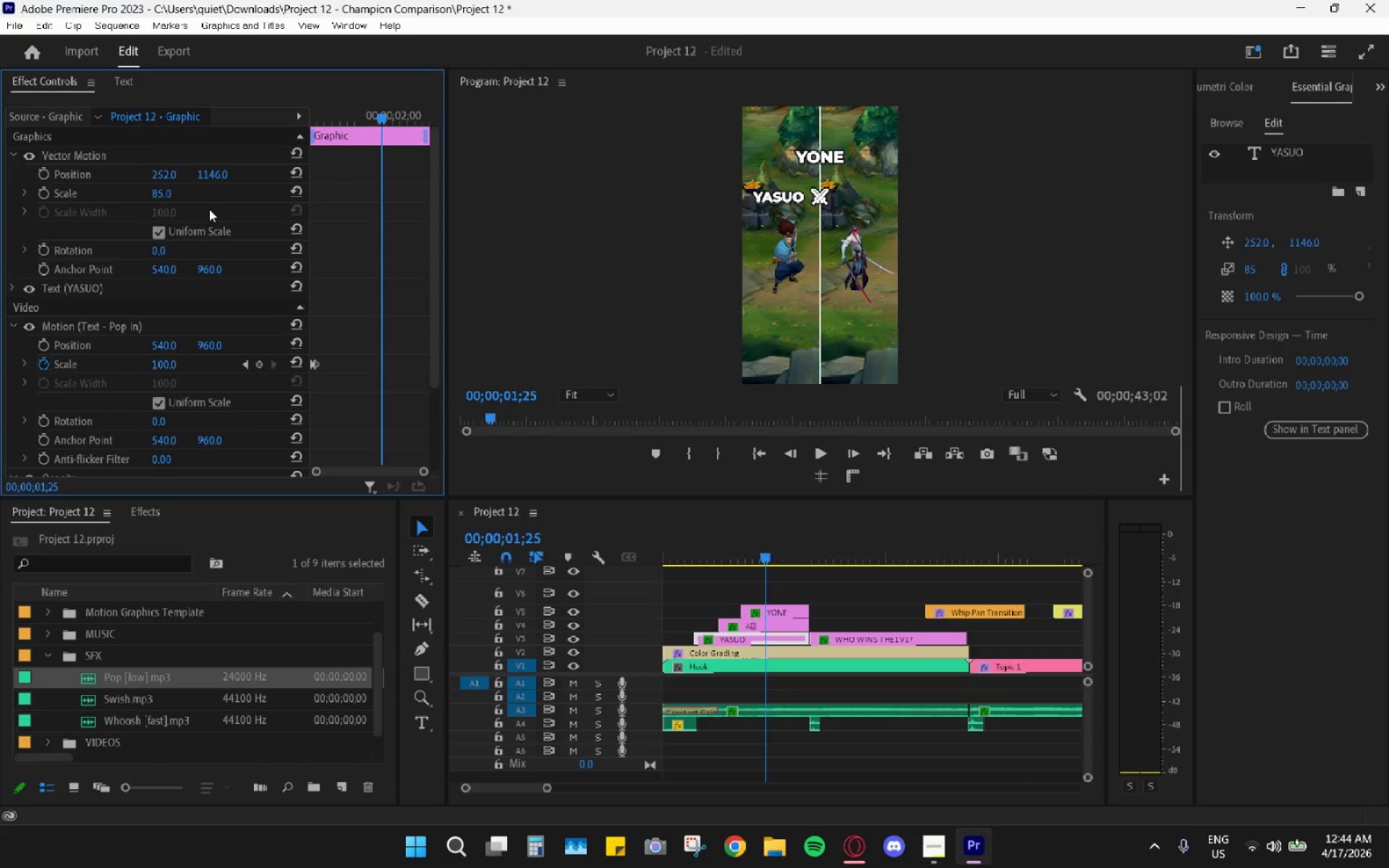 
left_click([140, 153])
 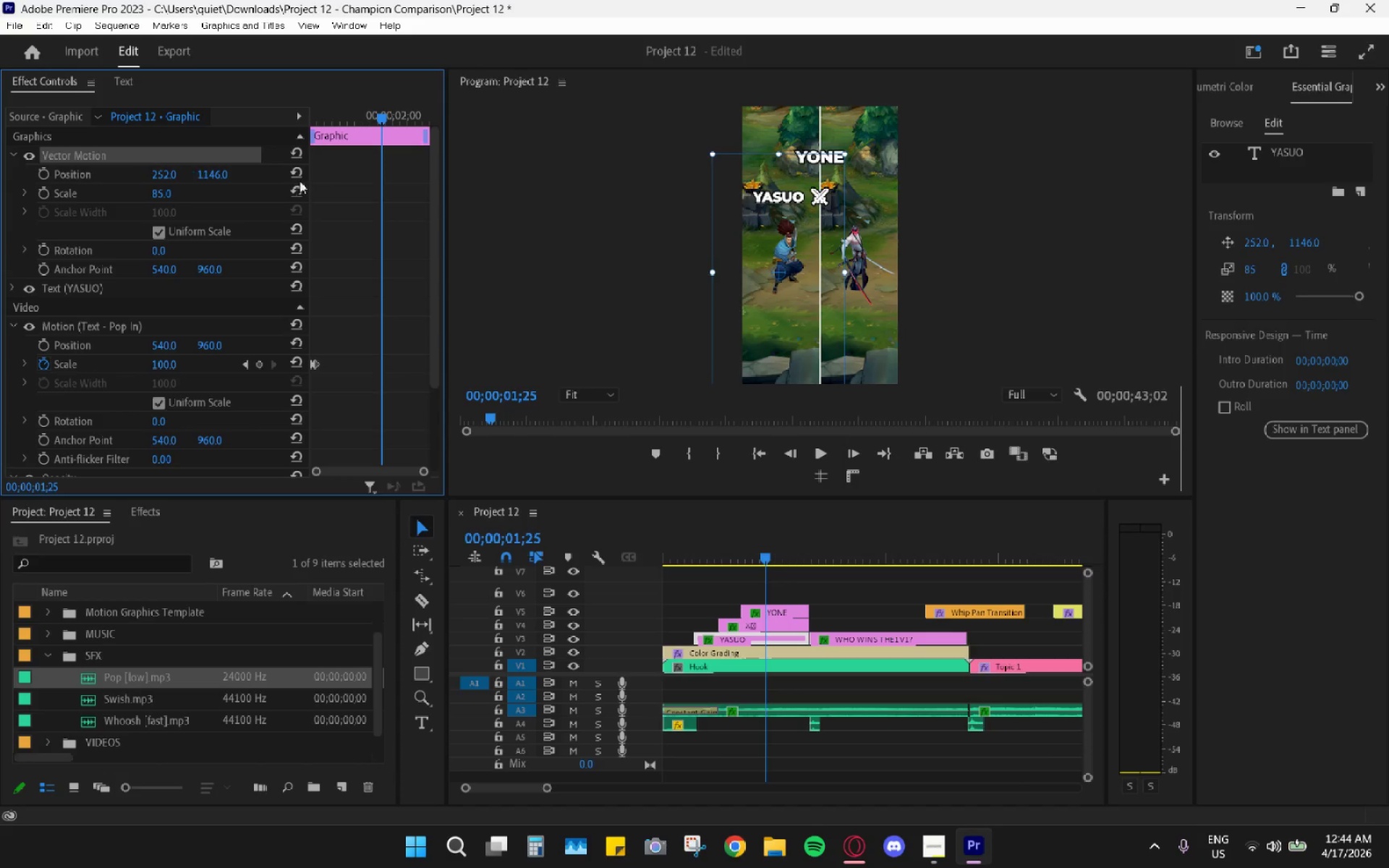 
key(Control+C)
 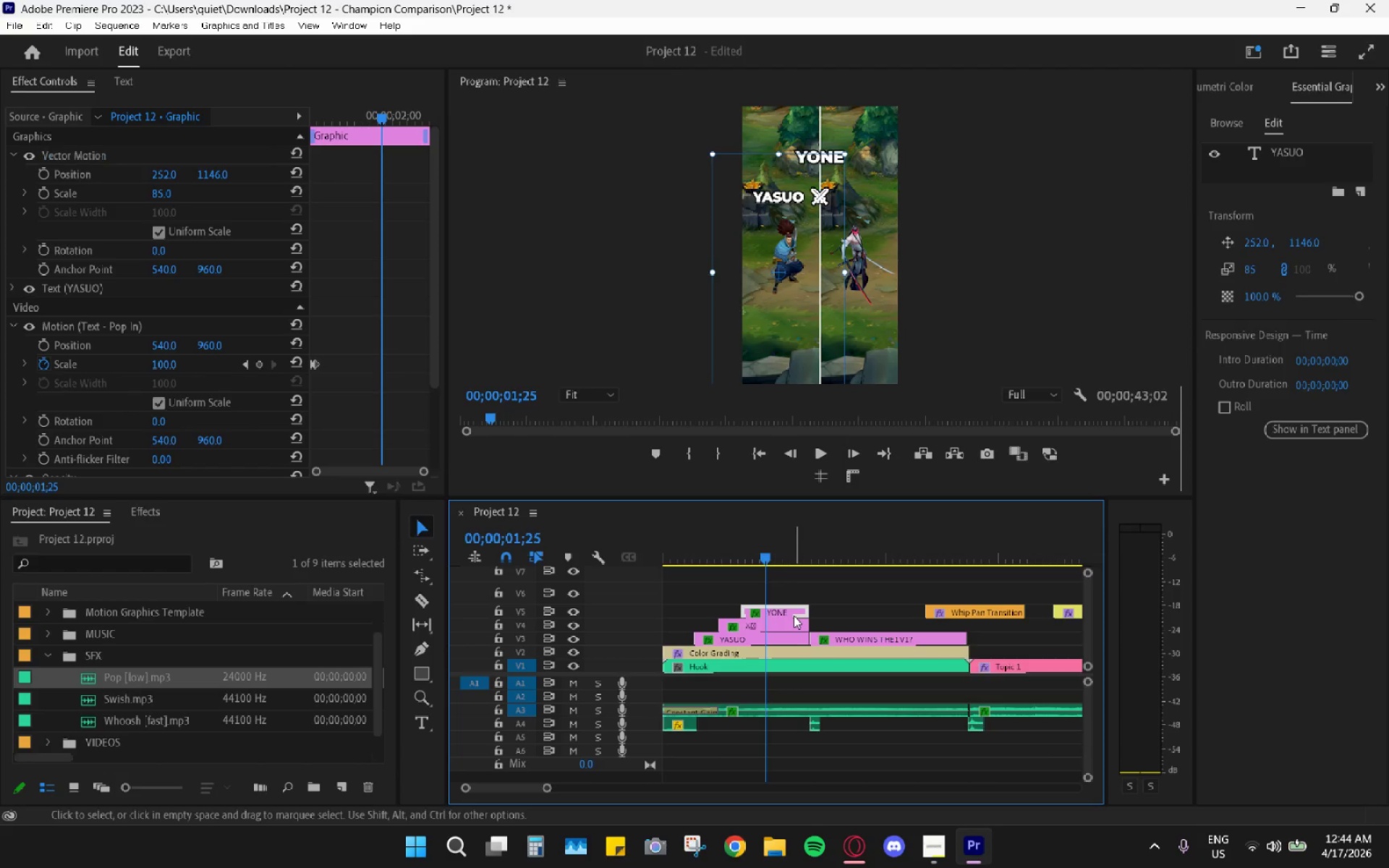 
key(Control+V)
 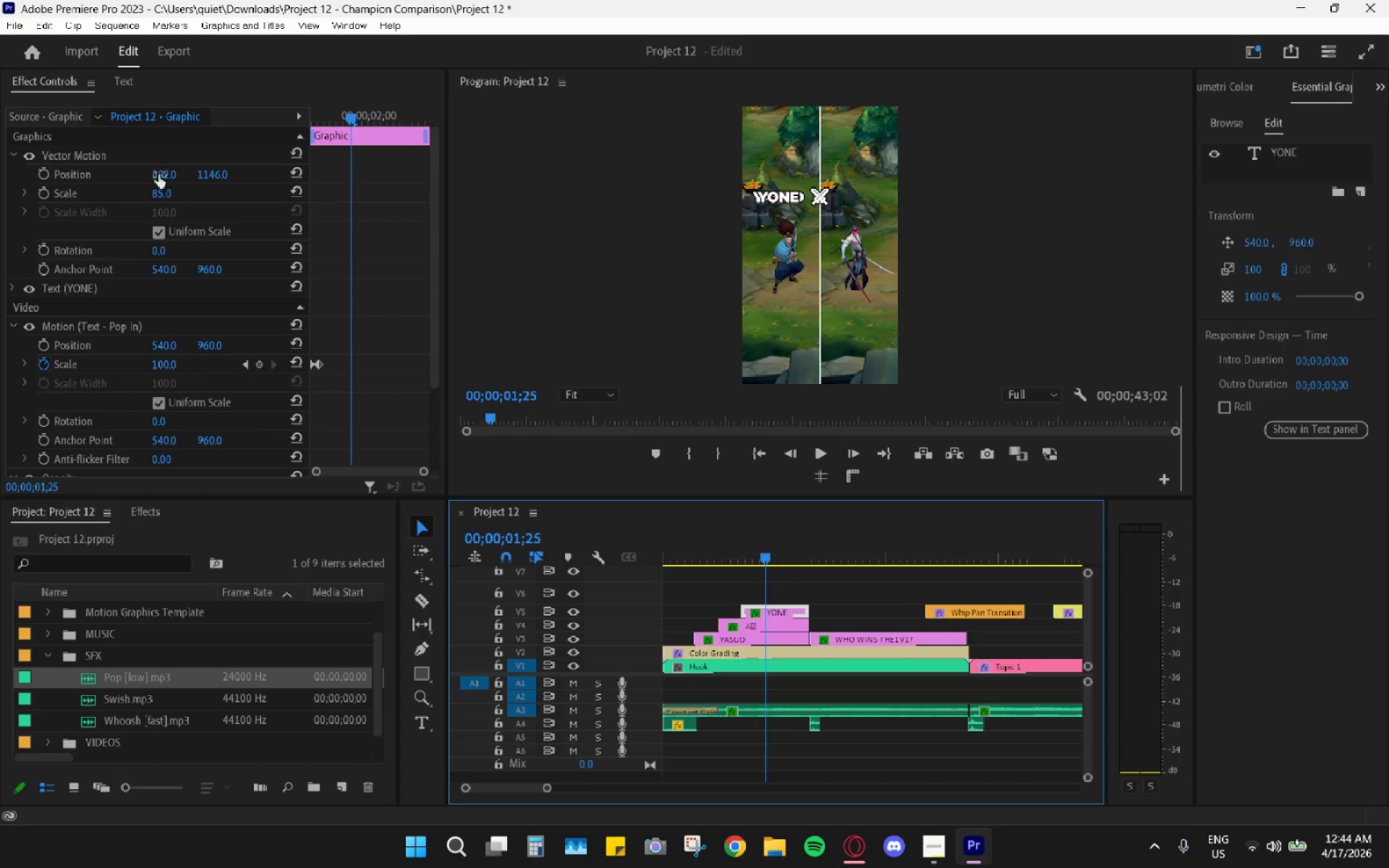 
left_click_drag(start_coordinate=[161, 174], to_coordinate=[676, 201])
 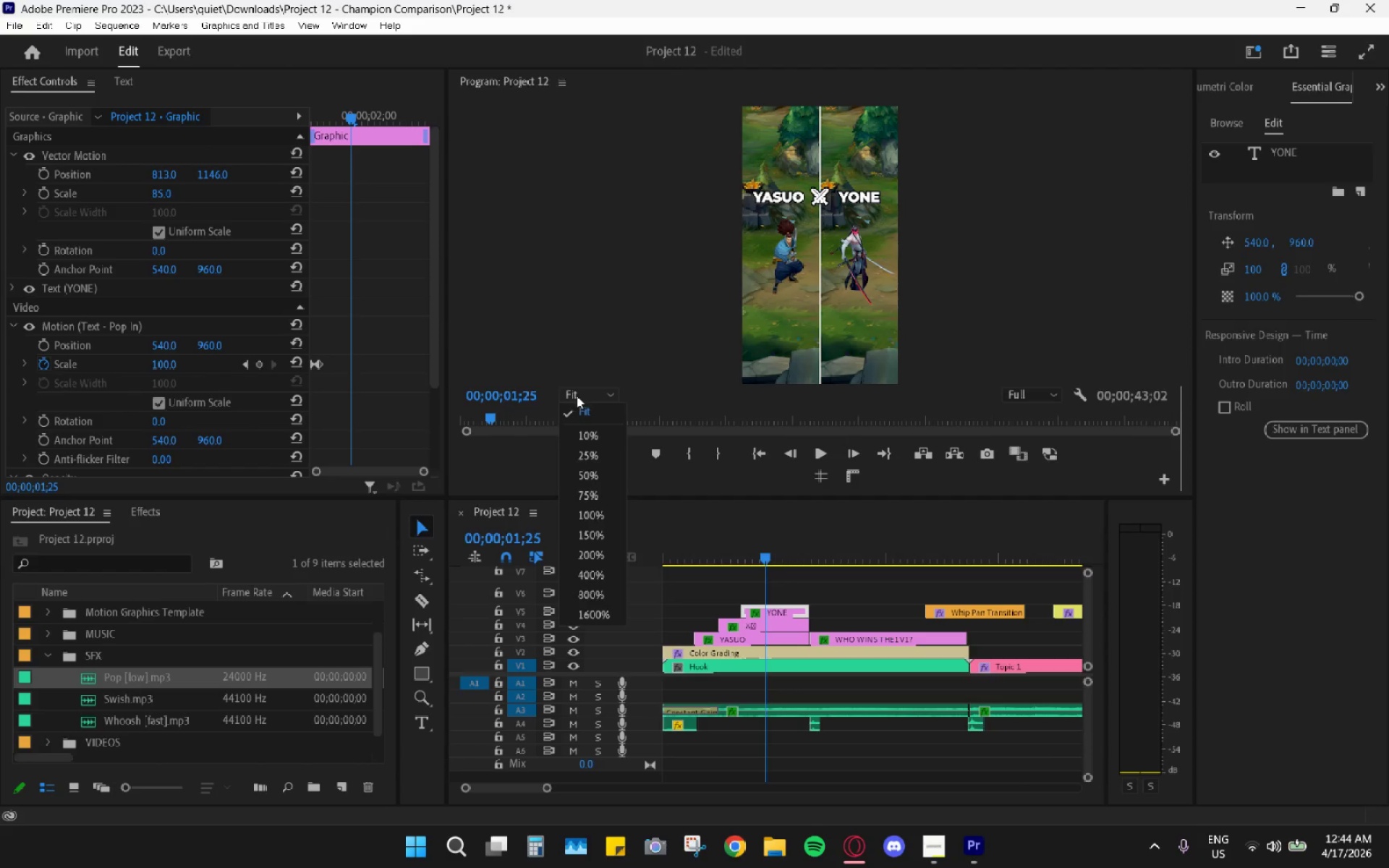 
left_click([601, 489])
 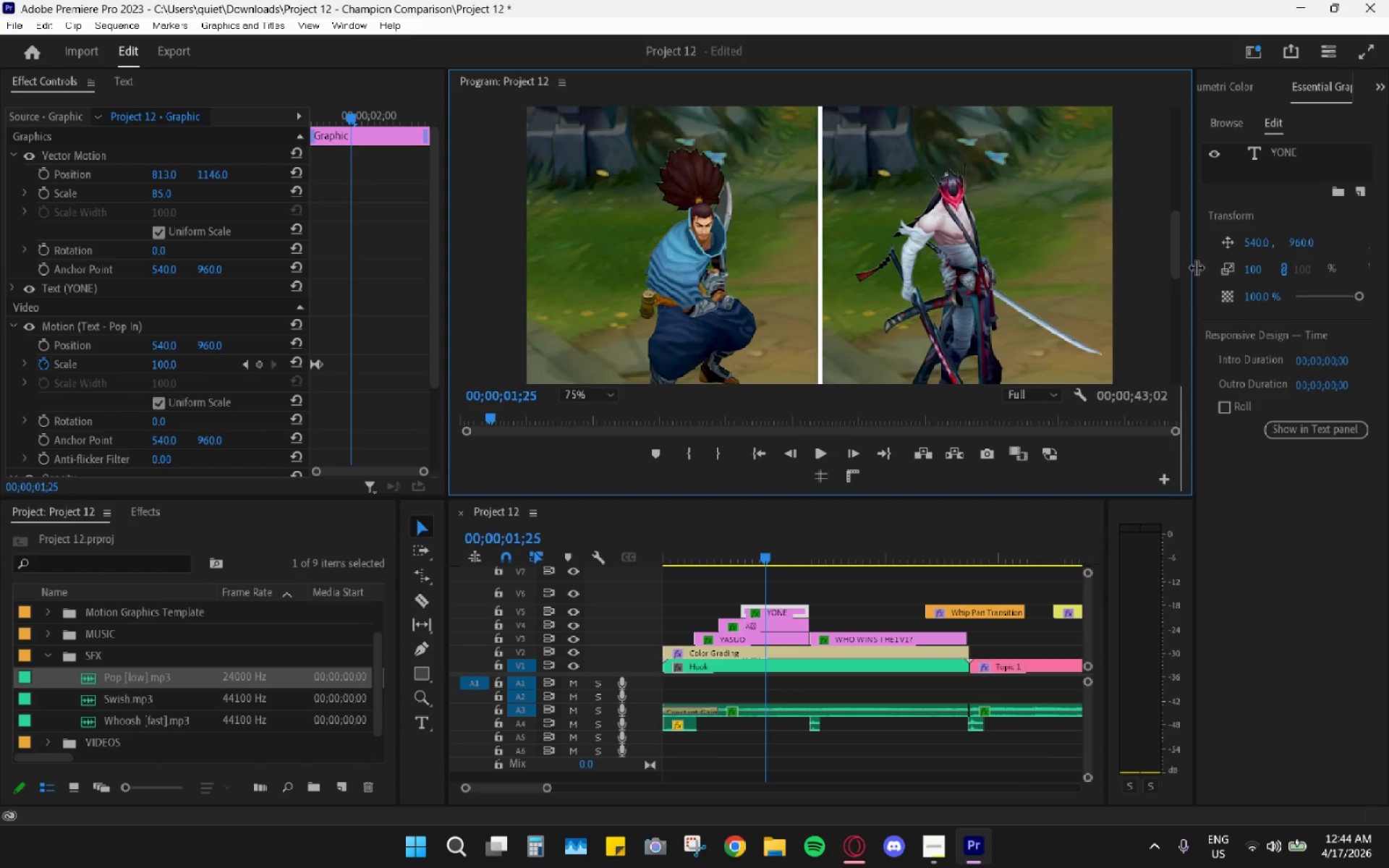 
left_click_drag(start_coordinate=[1178, 263], to_coordinate=[1176, 217])
 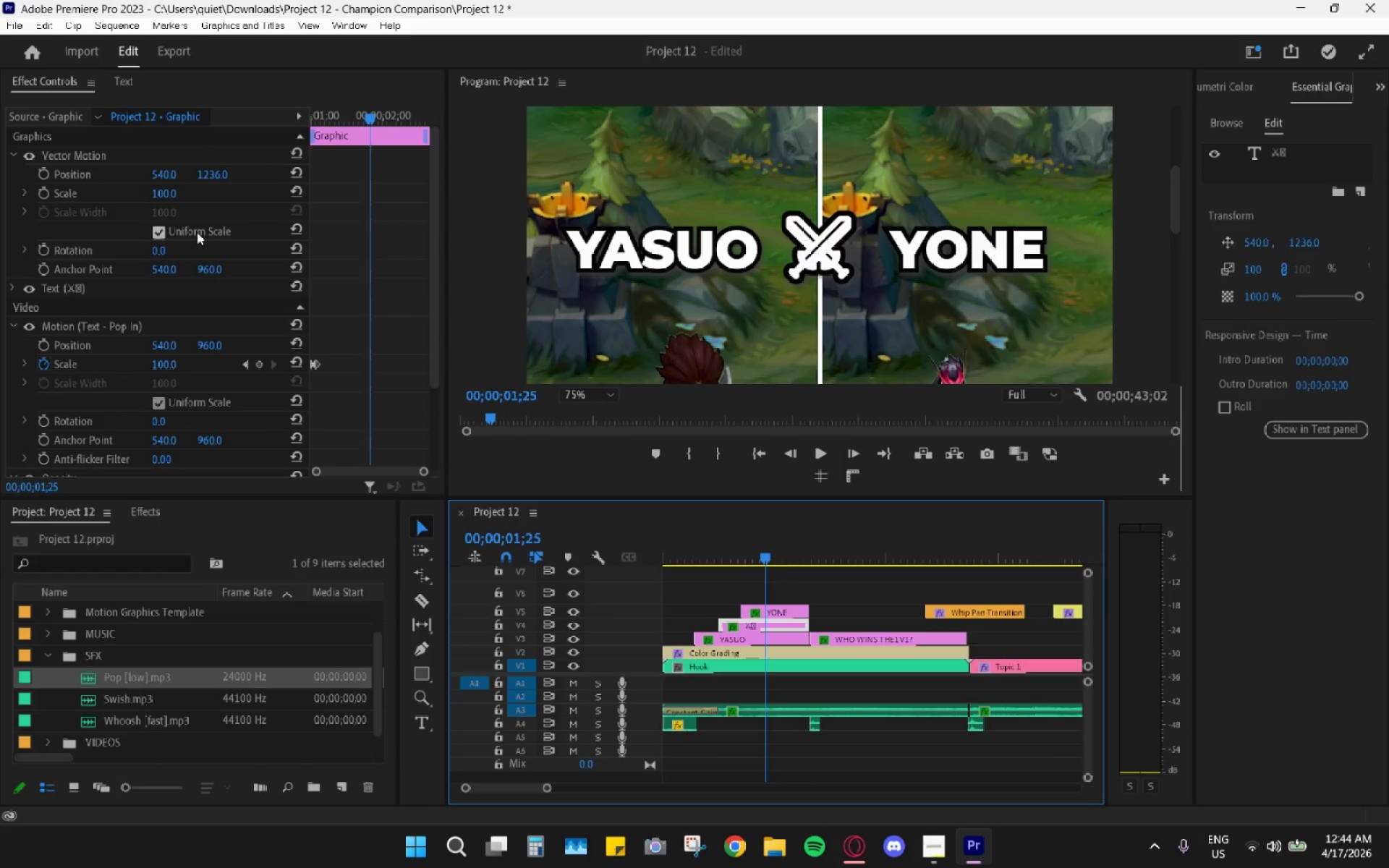 
left_click_drag(start_coordinate=[165, 171], to_coordinate=[218, 177])
 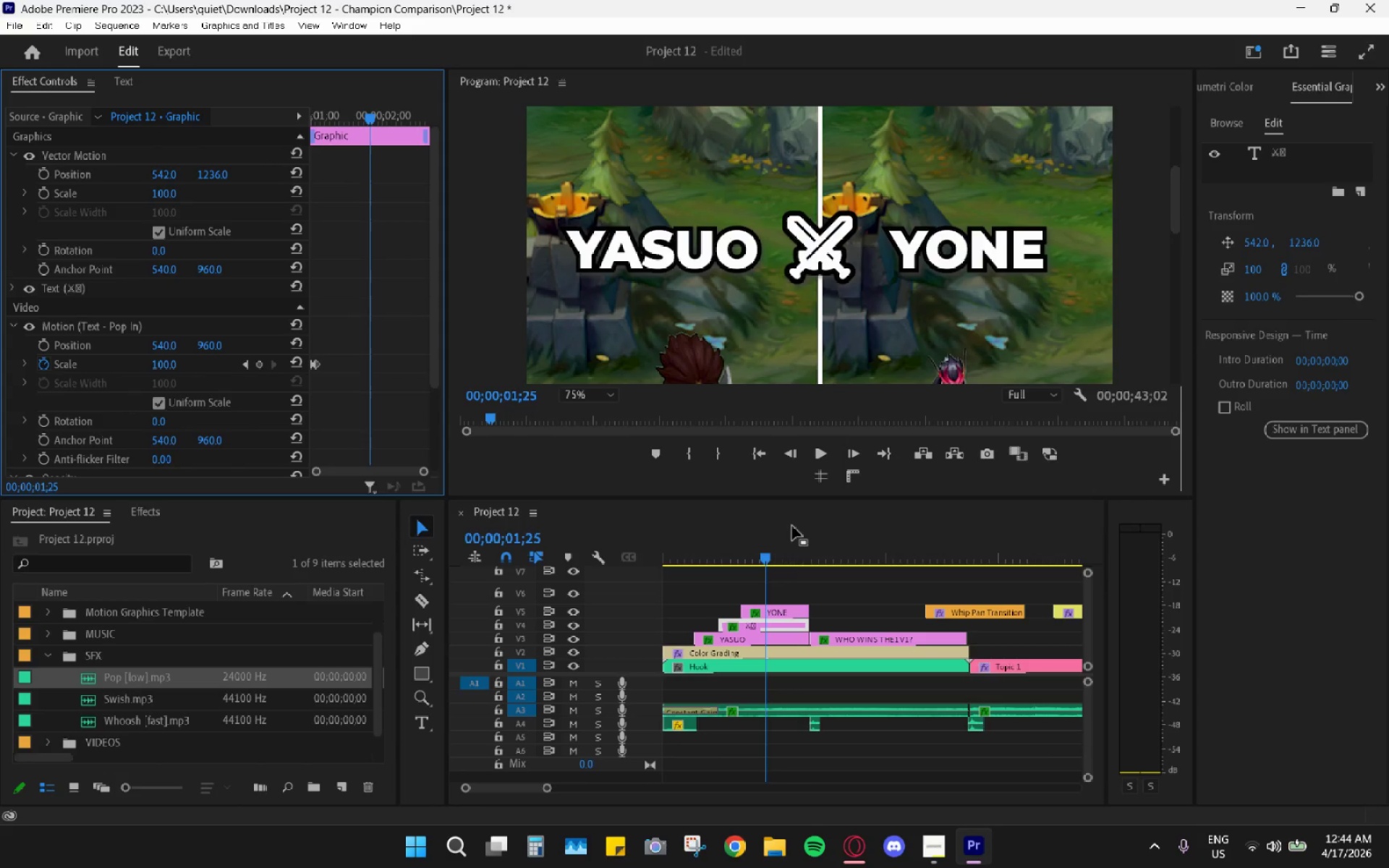 
left_click([790, 610])
 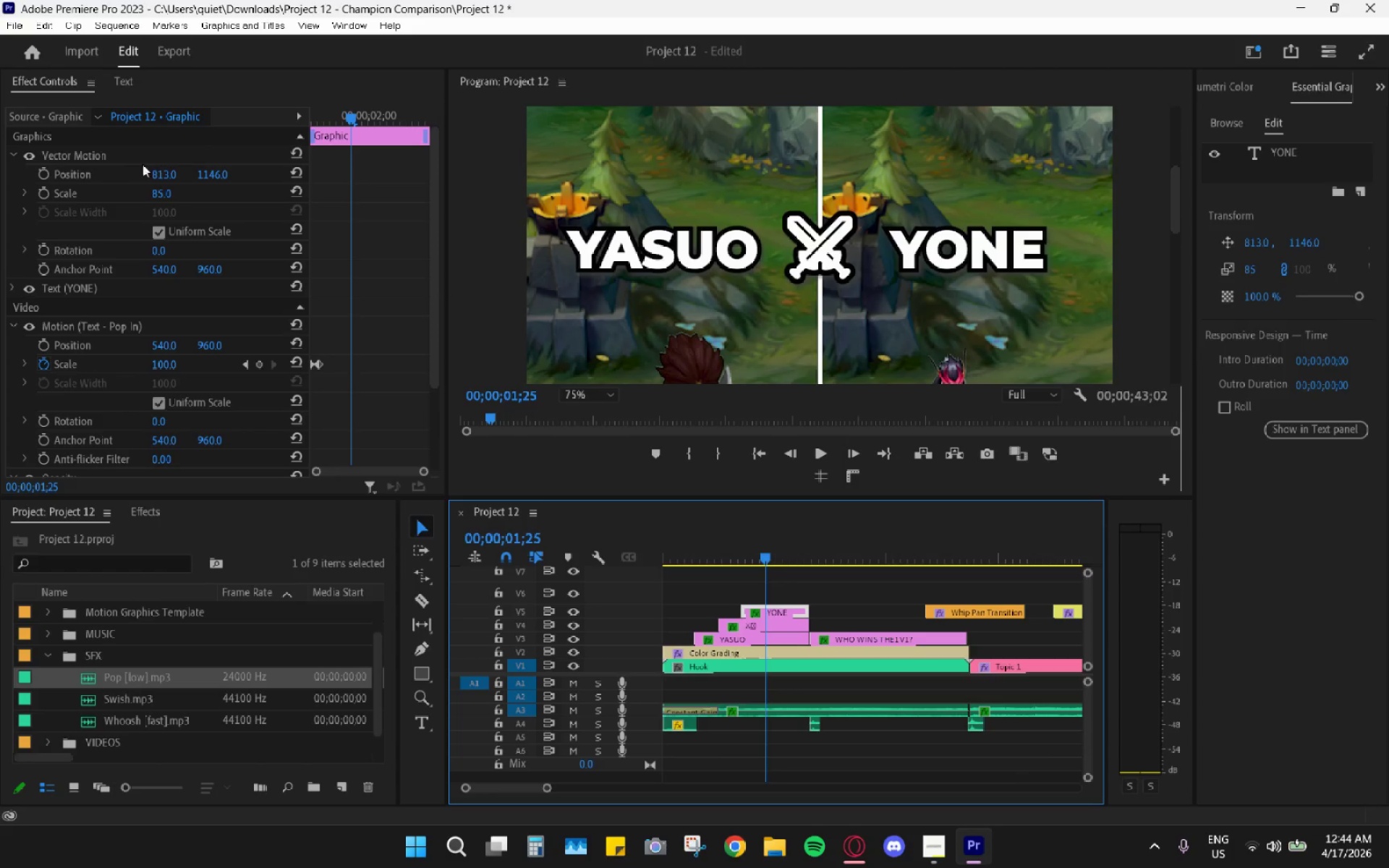 
left_click_drag(start_coordinate=[157, 175], to_coordinate=[208, 166])
 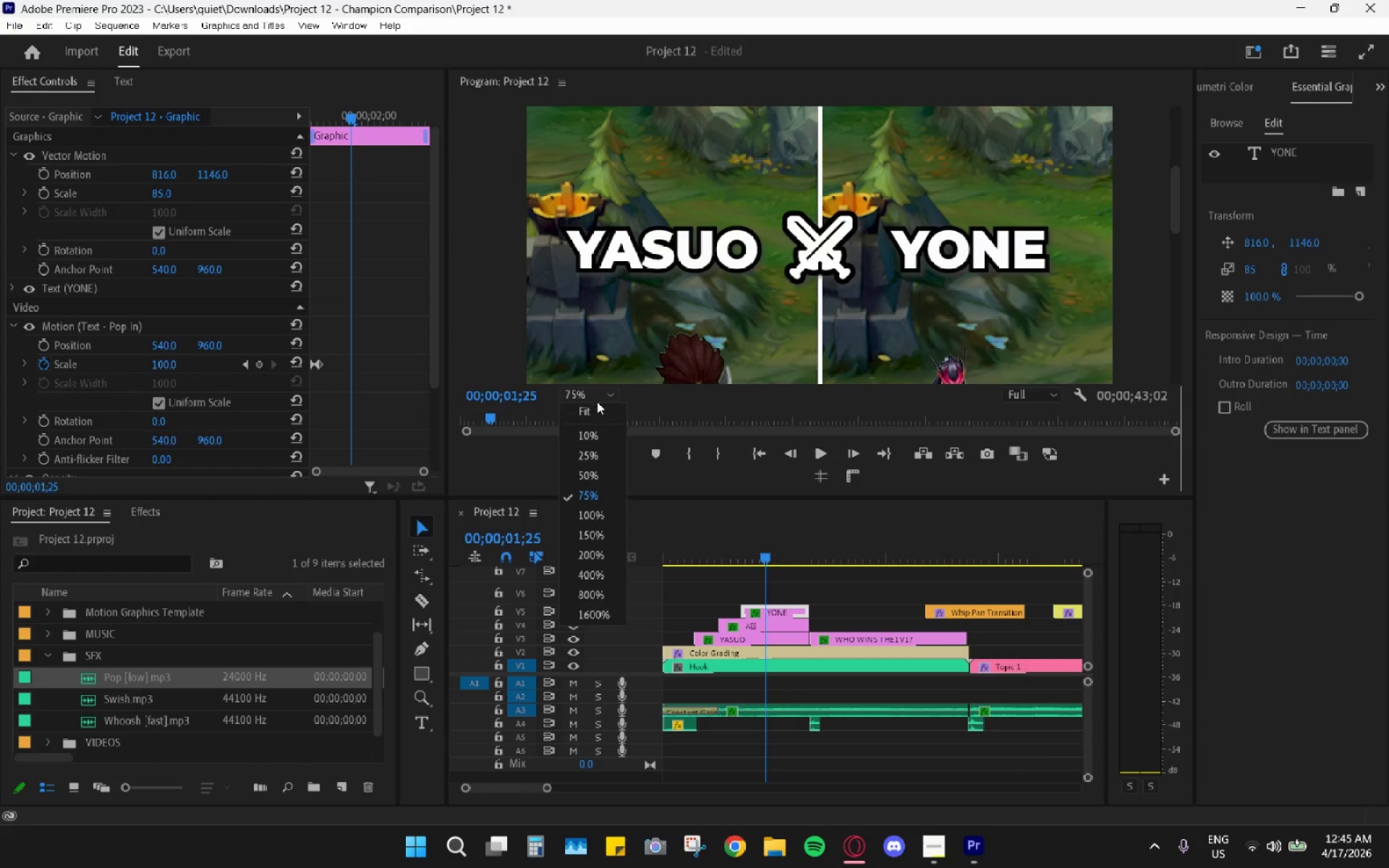 
triple_click([597, 395])
 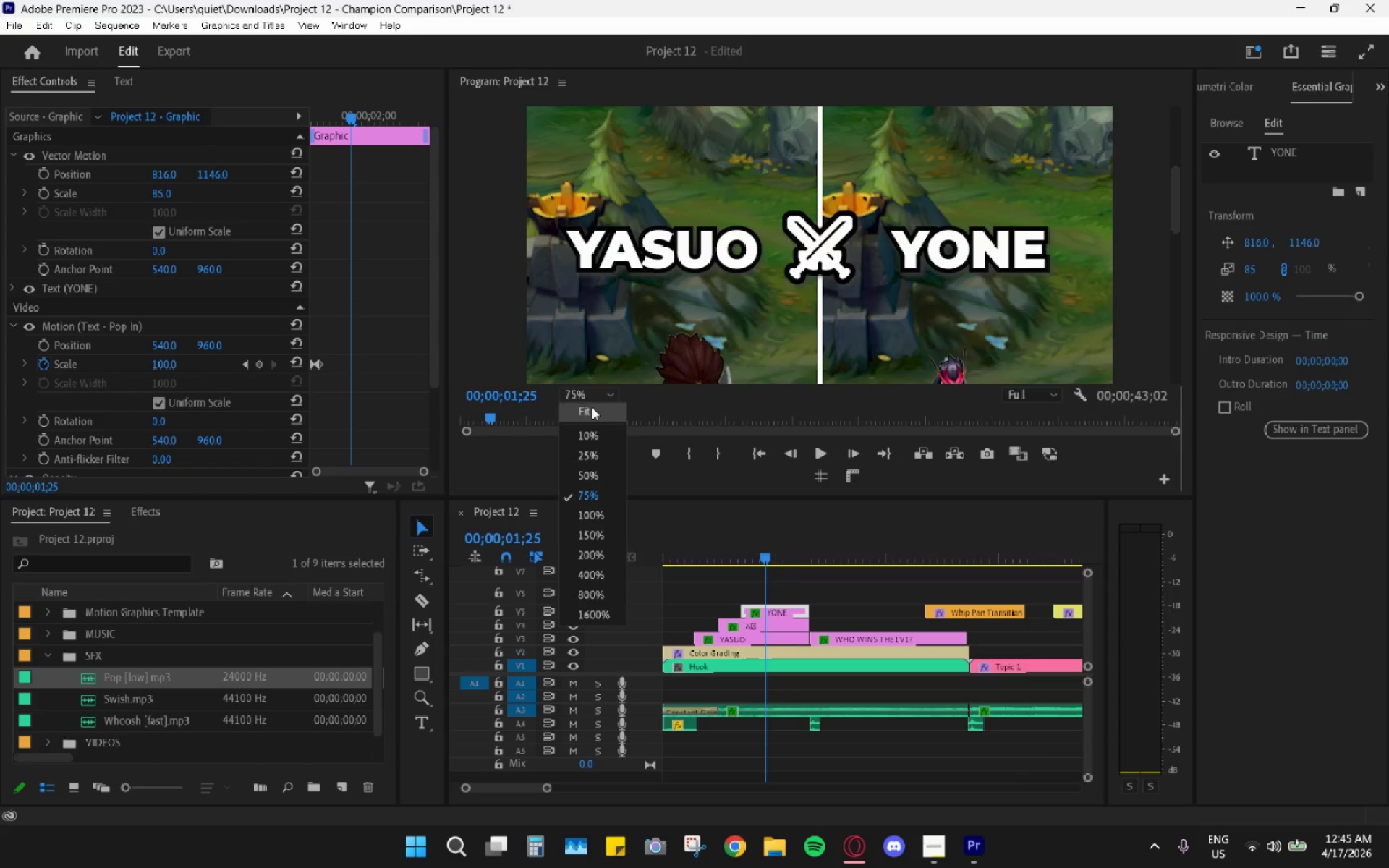 
triple_click([592, 410])
 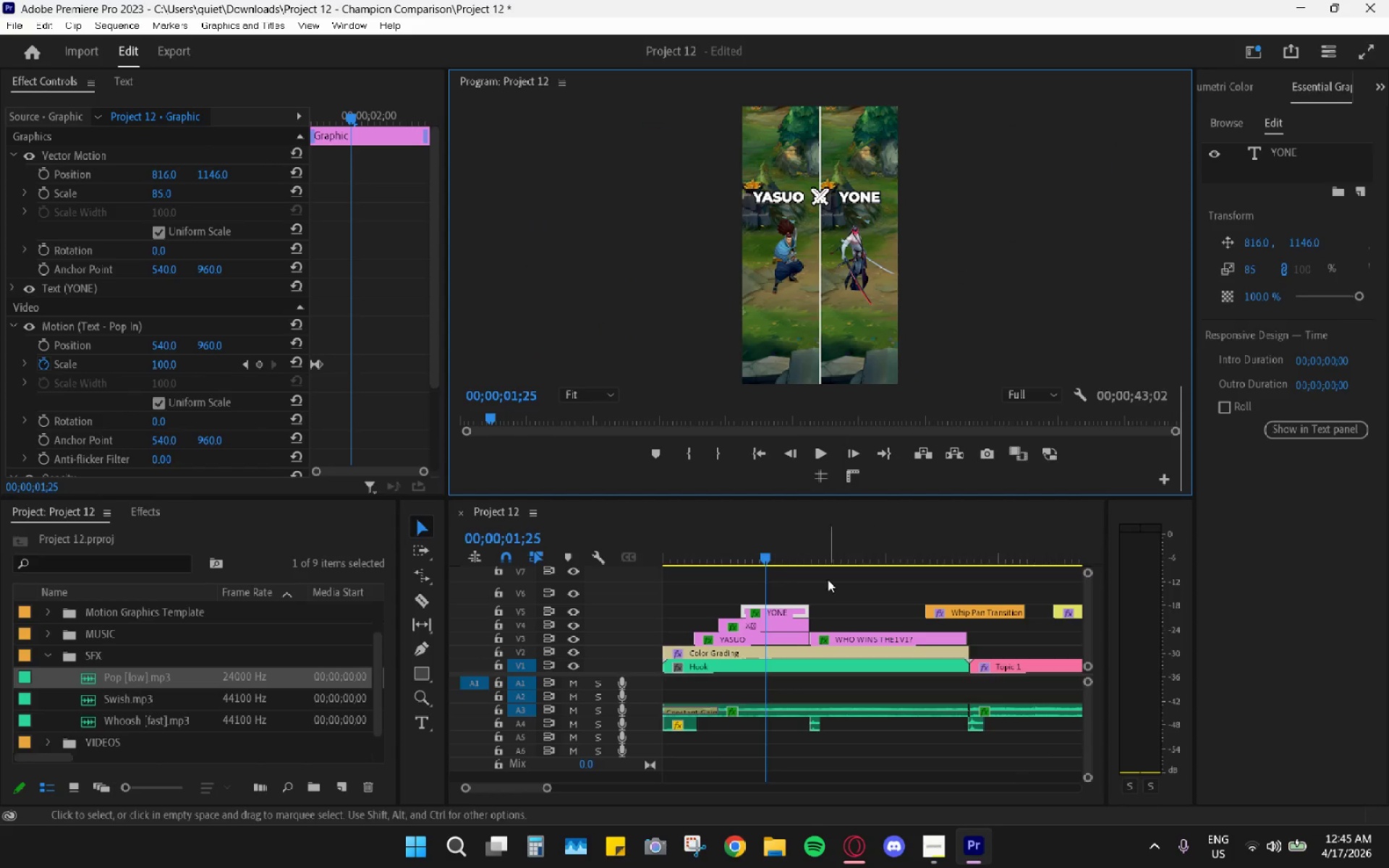 
left_click_drag(start_coordinate=[753, 547], to_coordinate=[676, 556])
 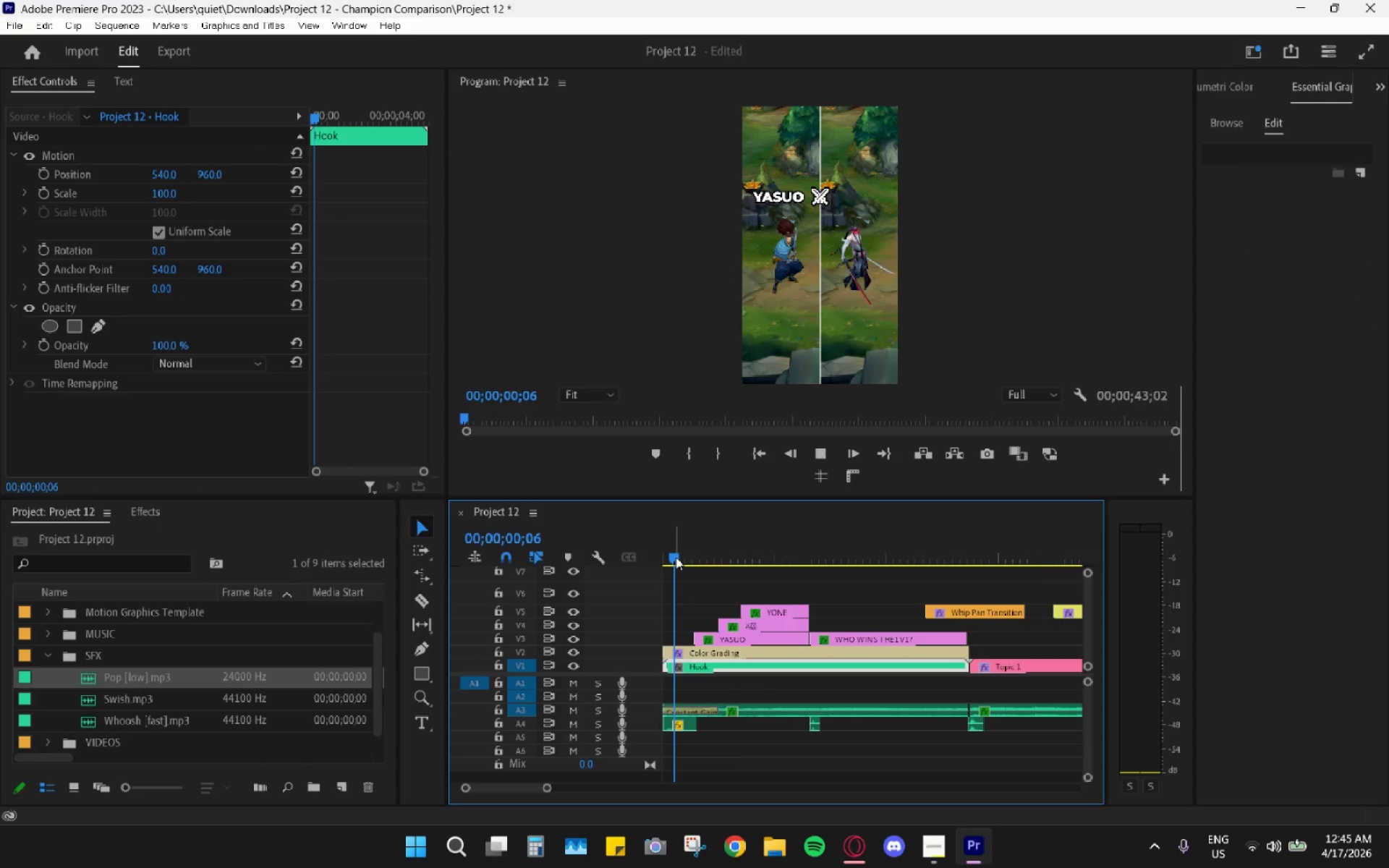 
key(Space)
 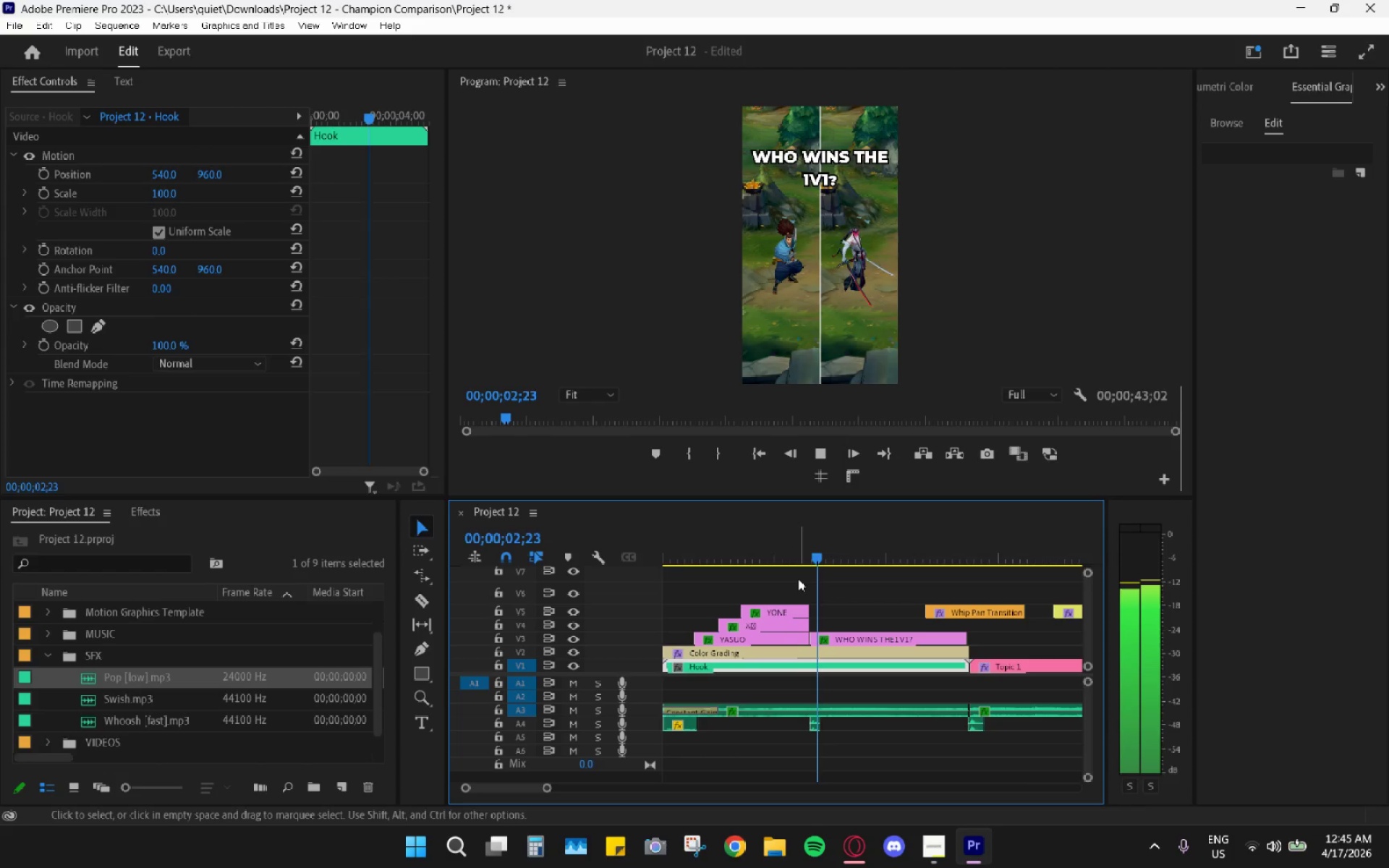 
key(Space)
 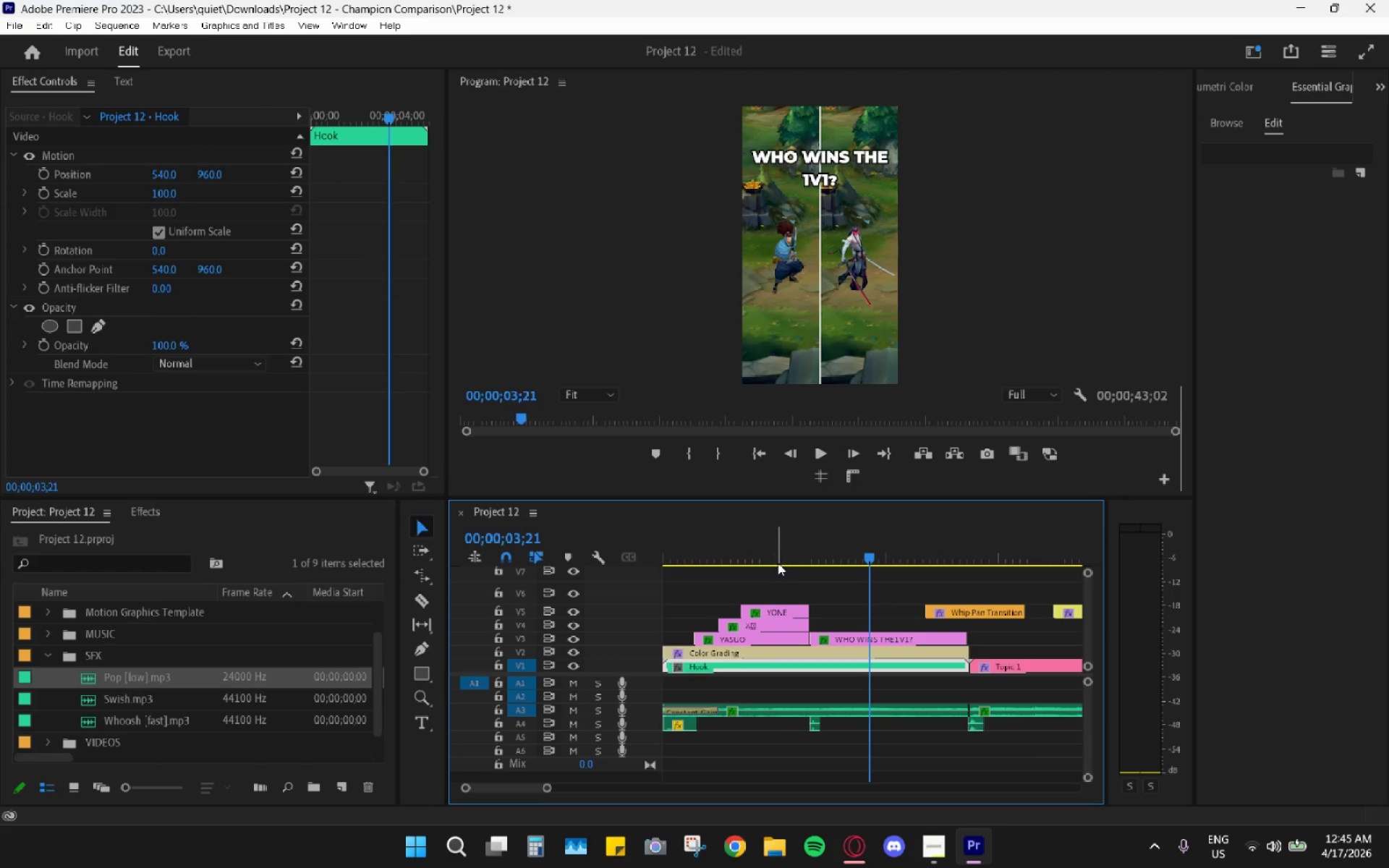 
left_click_drag(start_coordinate=[780, 561], to_coordinate=[789, 568])
 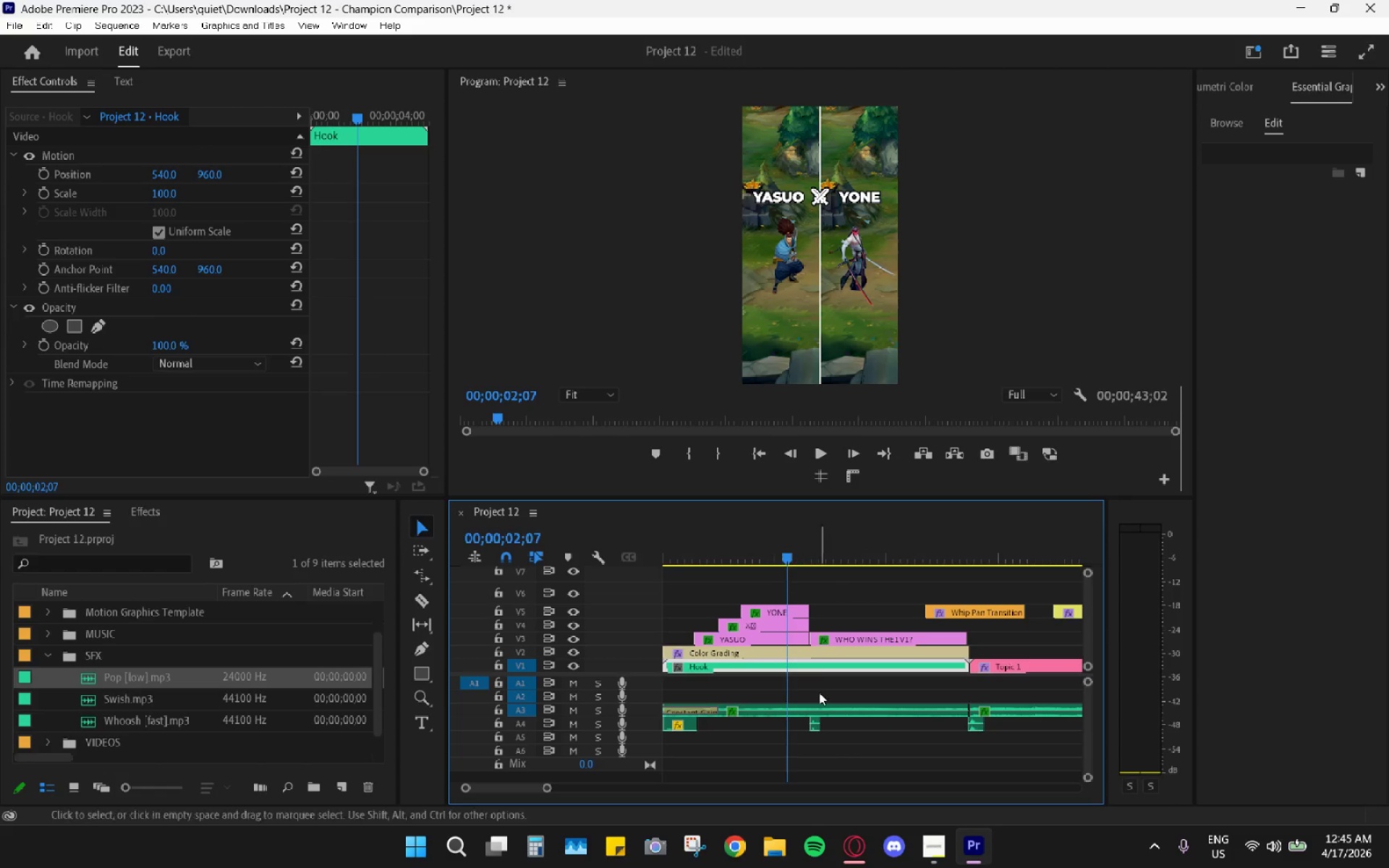 
key(Space)
 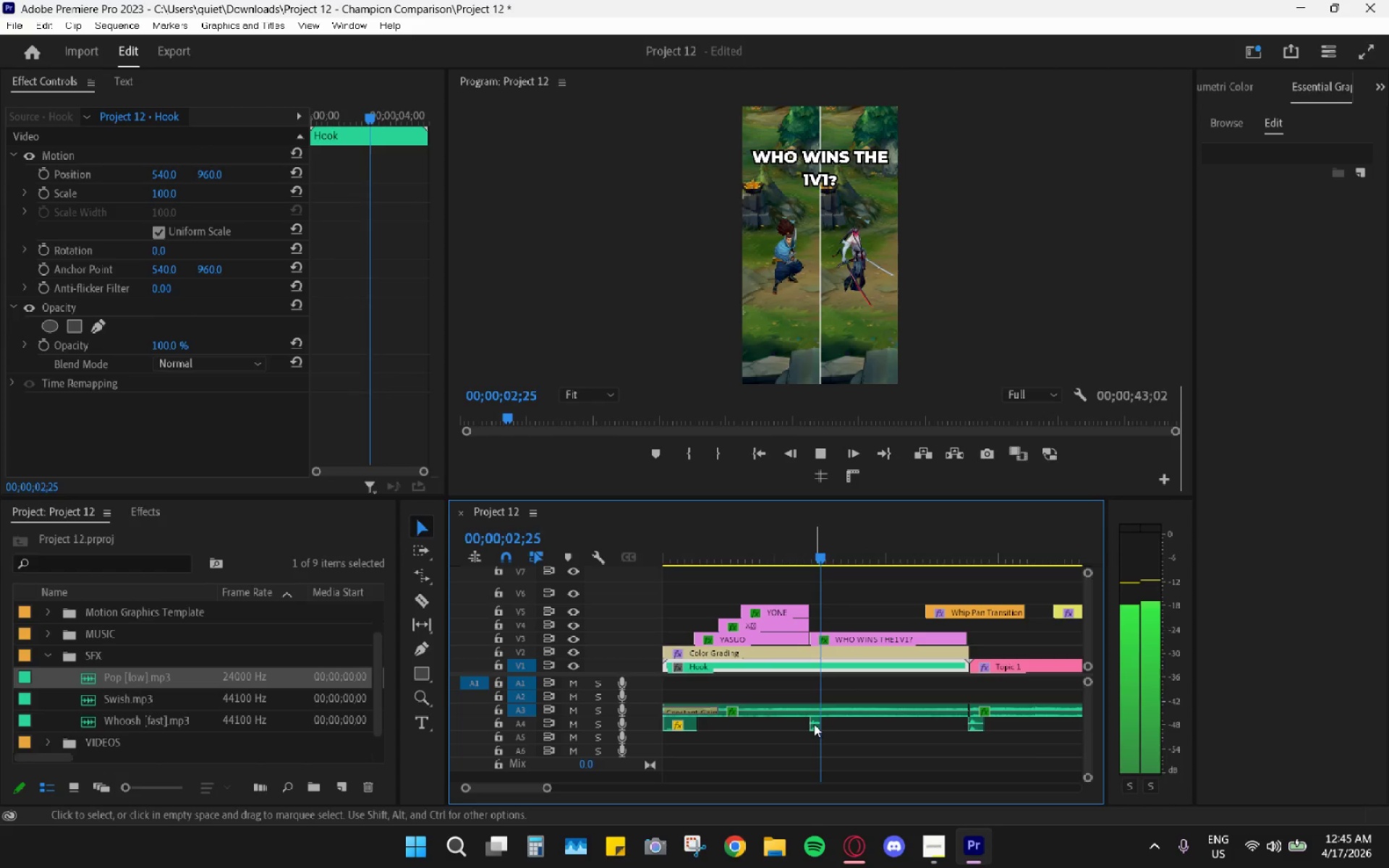 
key(Space)
 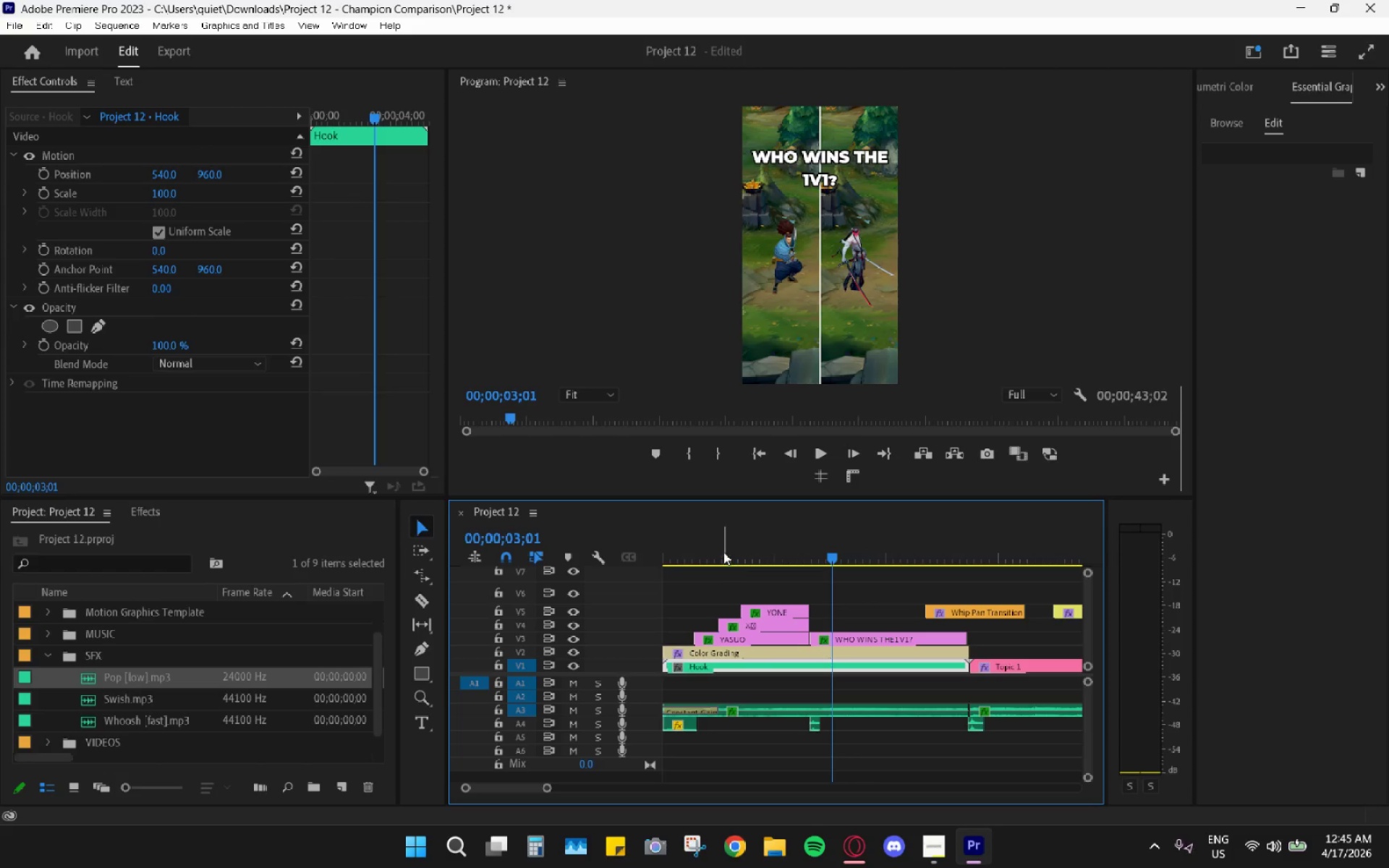 
left_click_drag(start_coordinate=[718, 550], to_coordinate=[698, 553])
 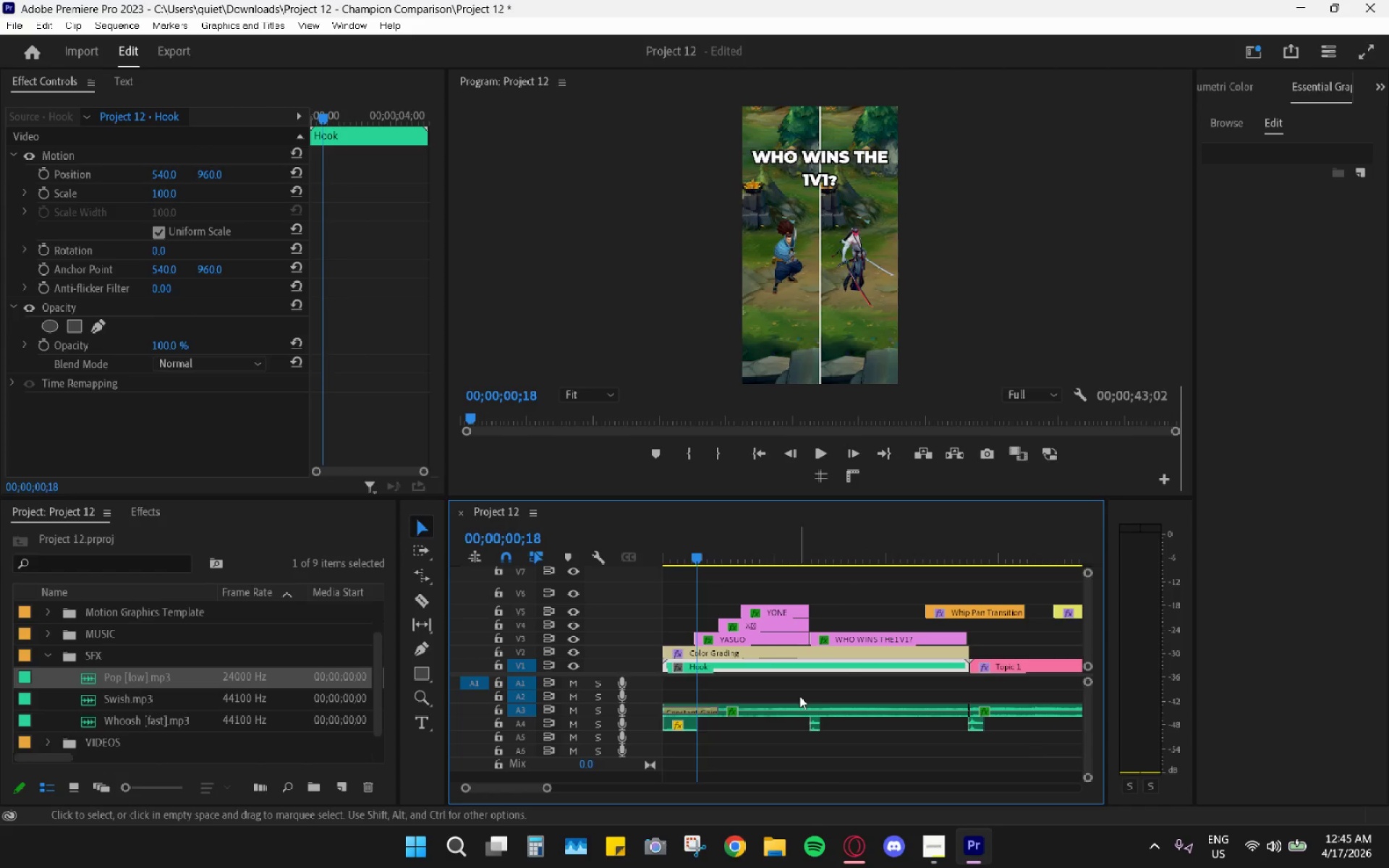 
key(Space)
 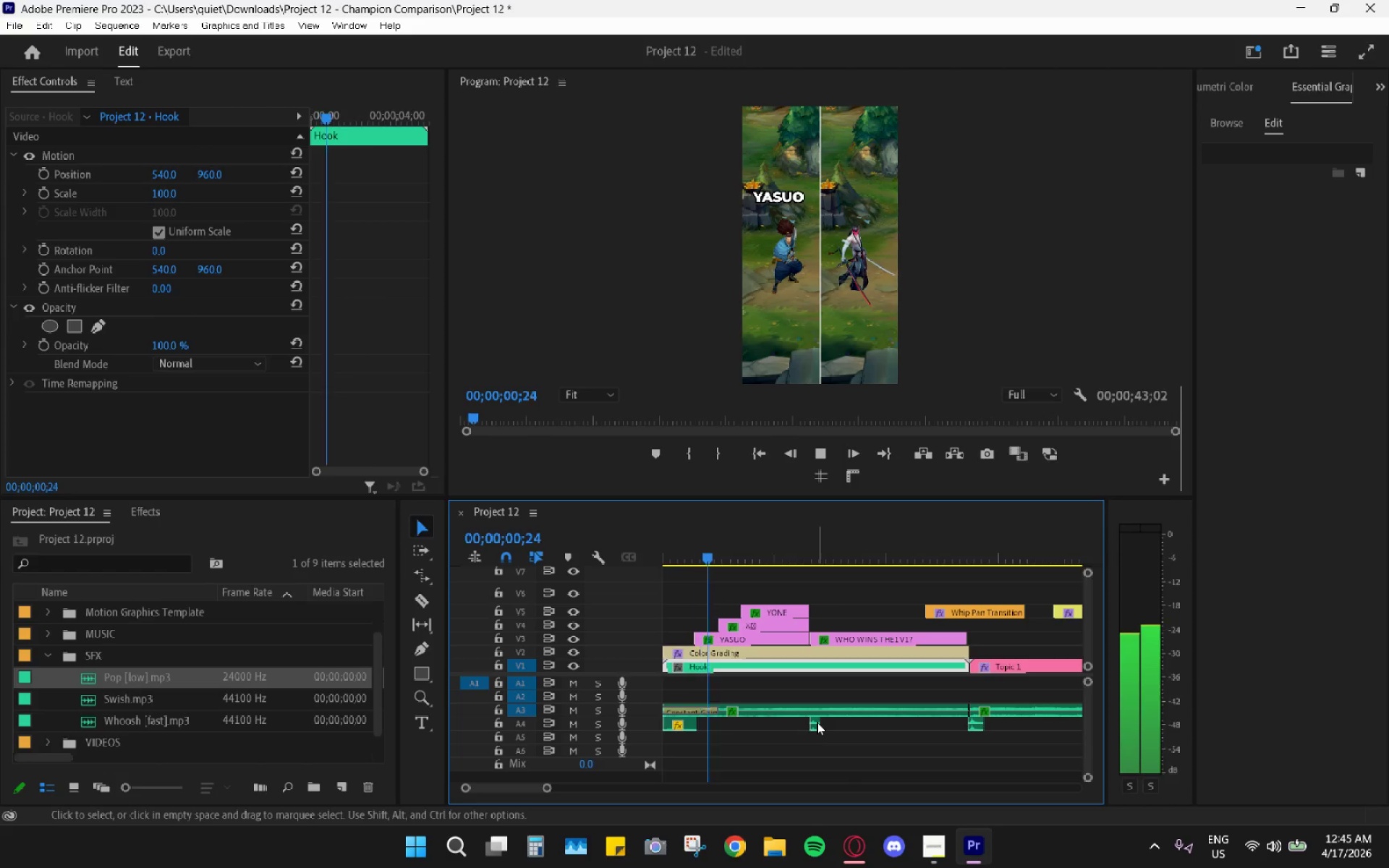 
left_click([817, 722])
 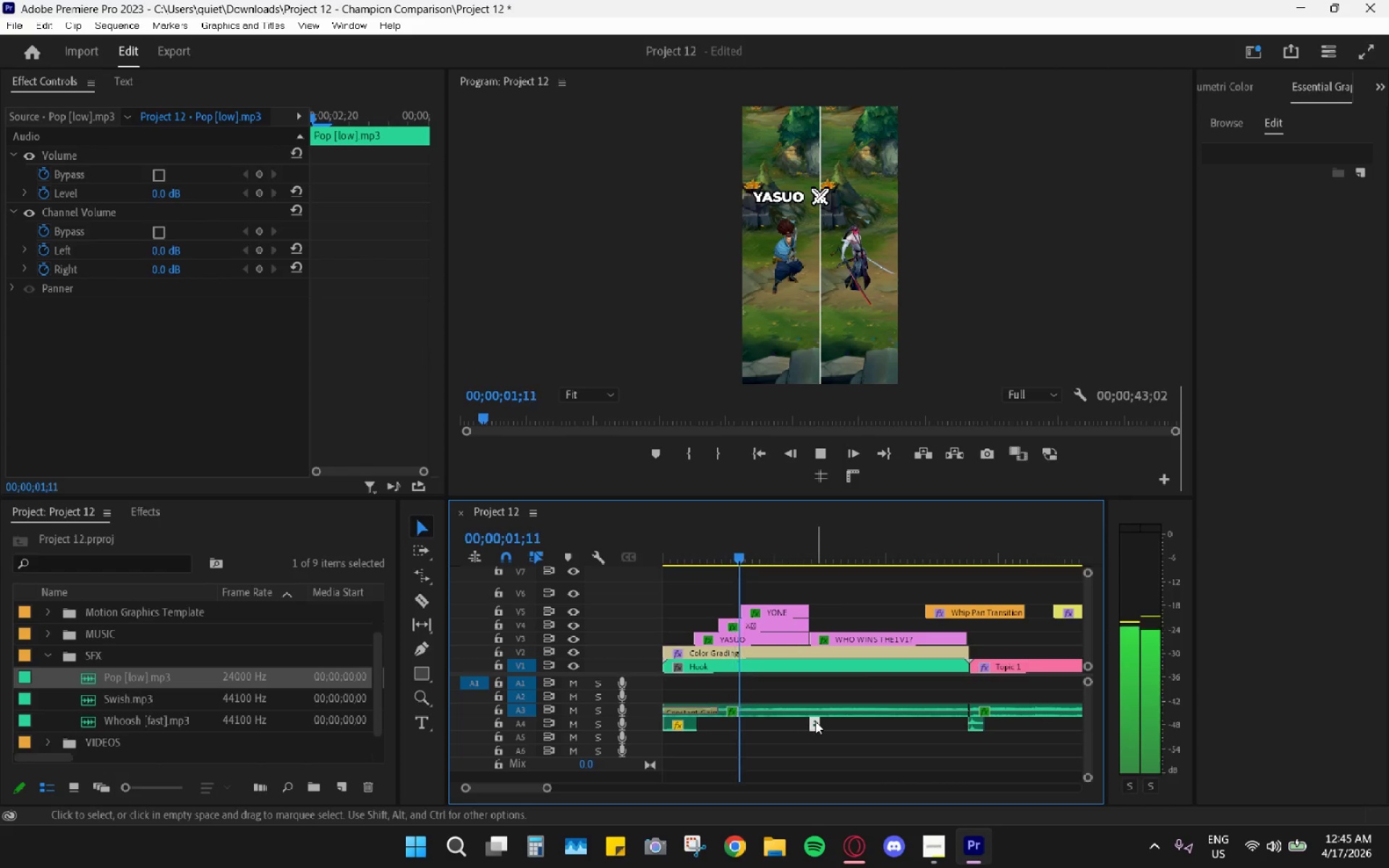 
key(H)
 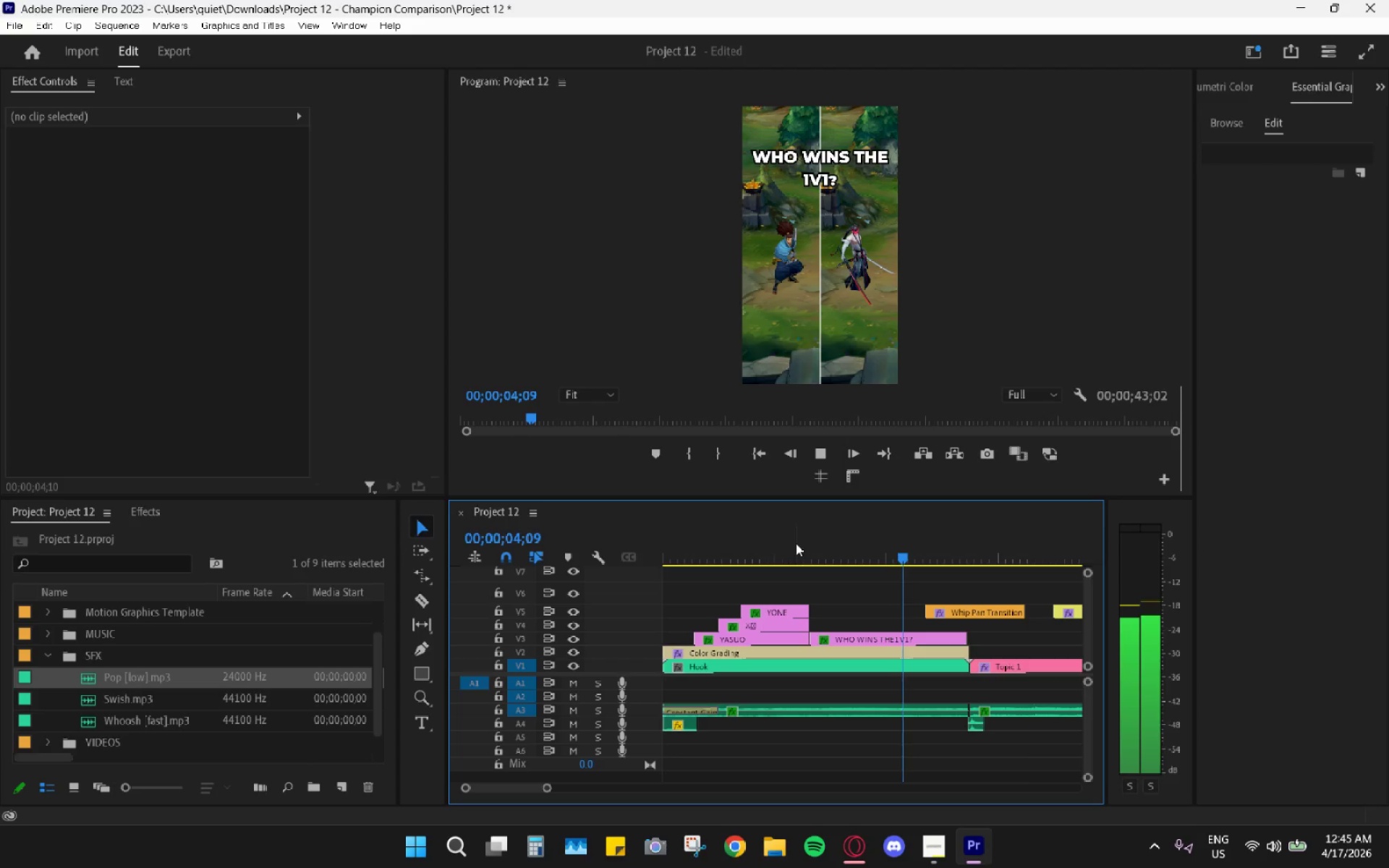 
key(Space)
 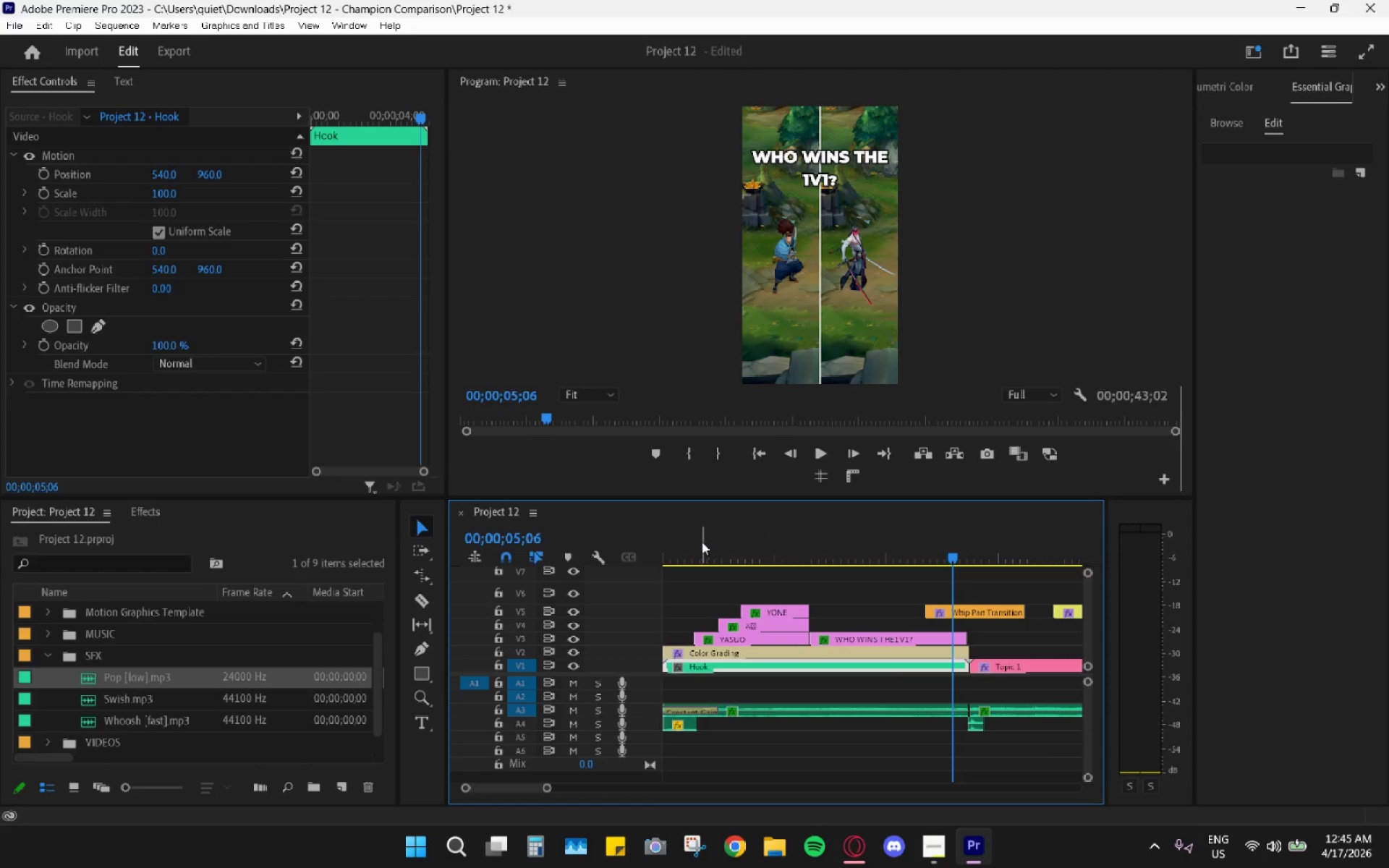 
left_click_drag(start_coordinate=[699, 542], to_coordinate=[649, 534])
 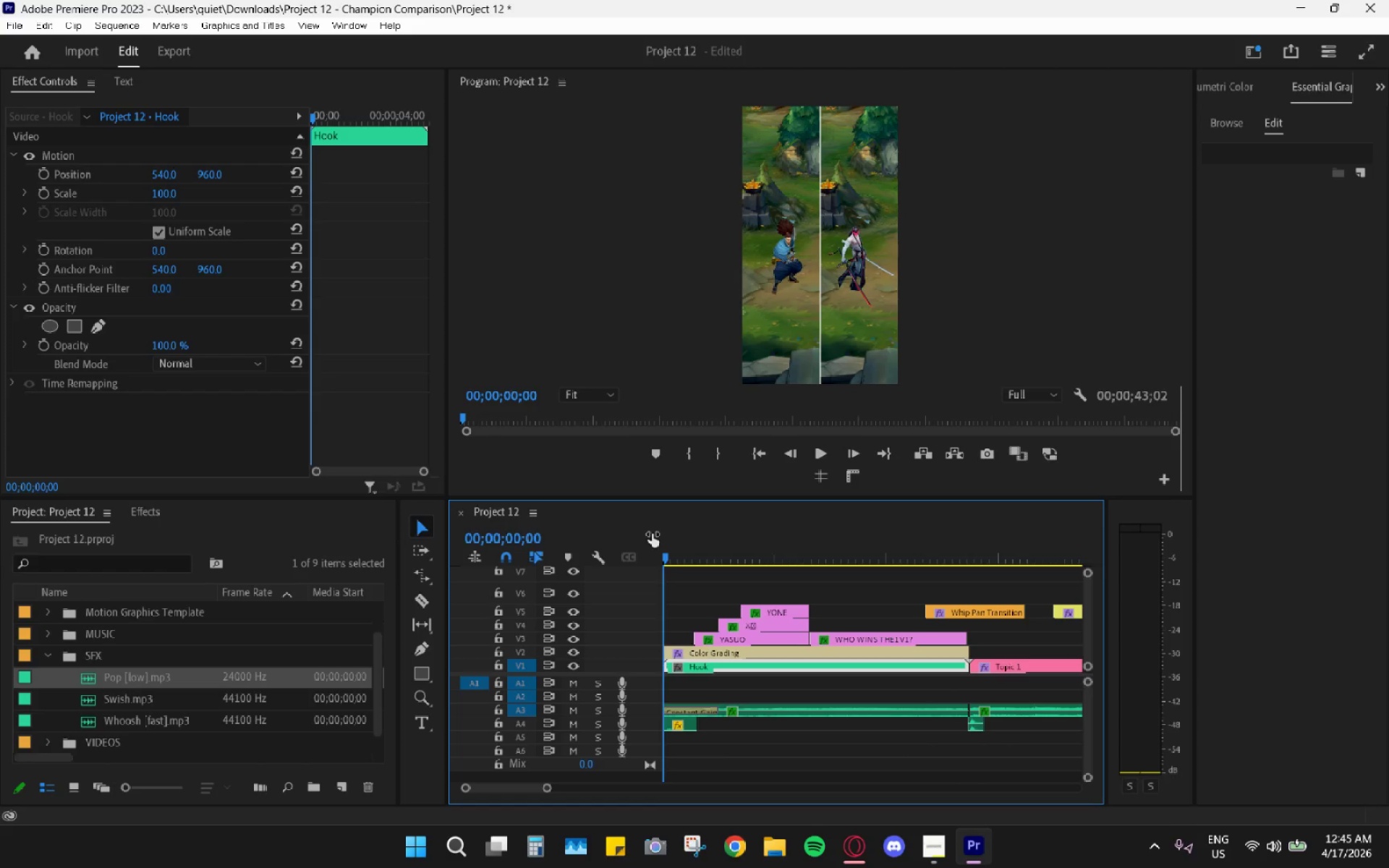 
key(Space)
 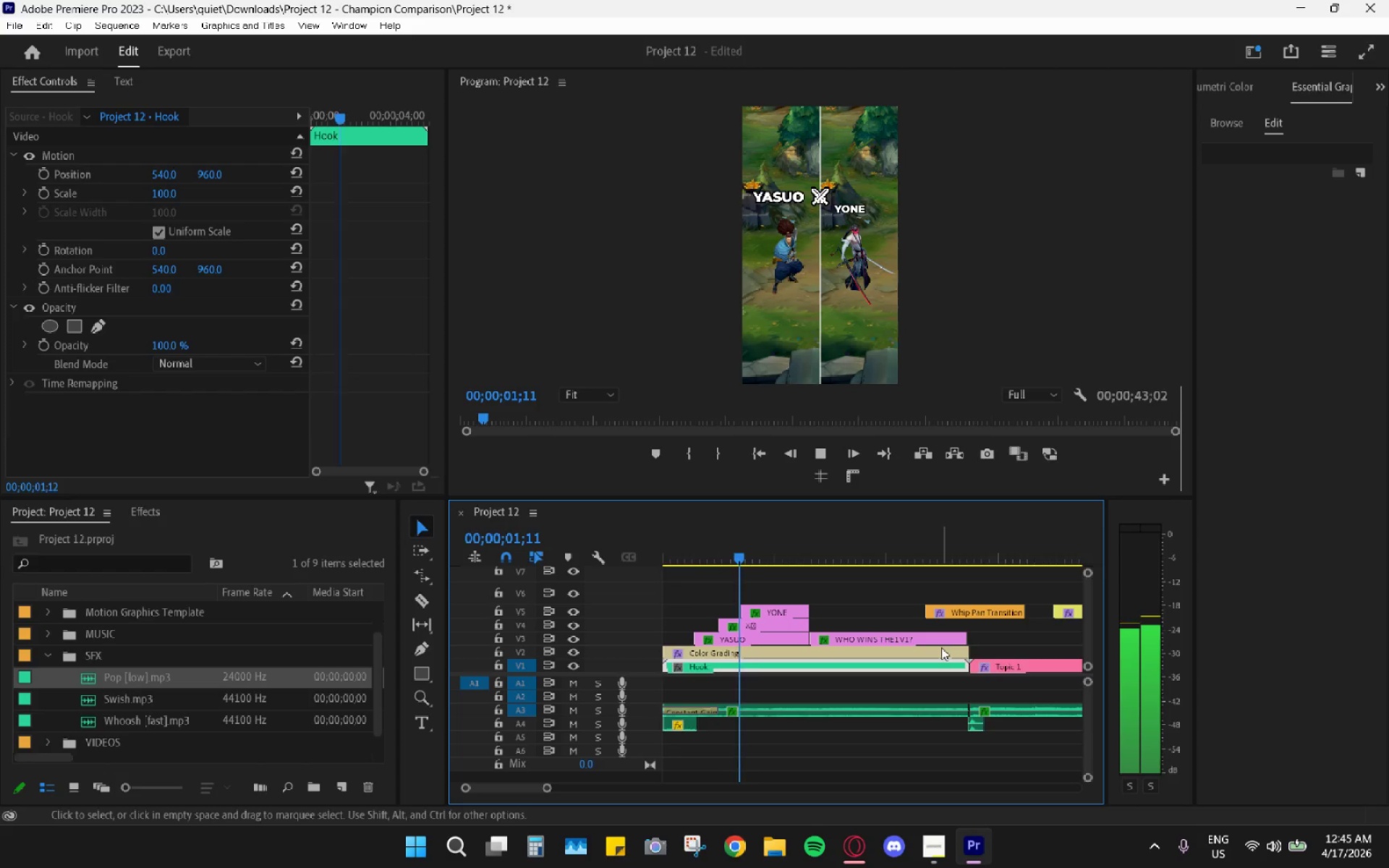 
double_click([966, 558])
 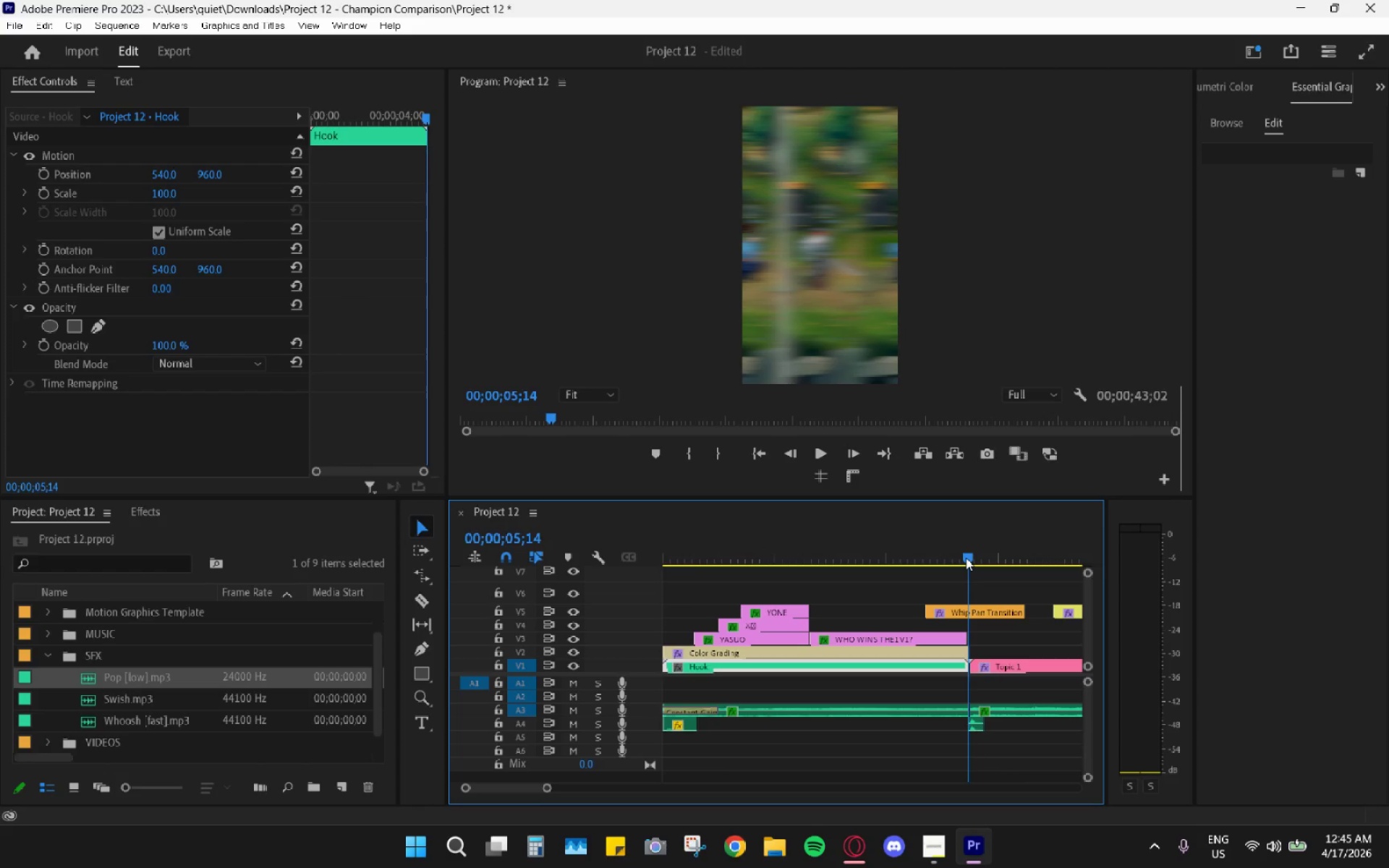 
key(Space)
 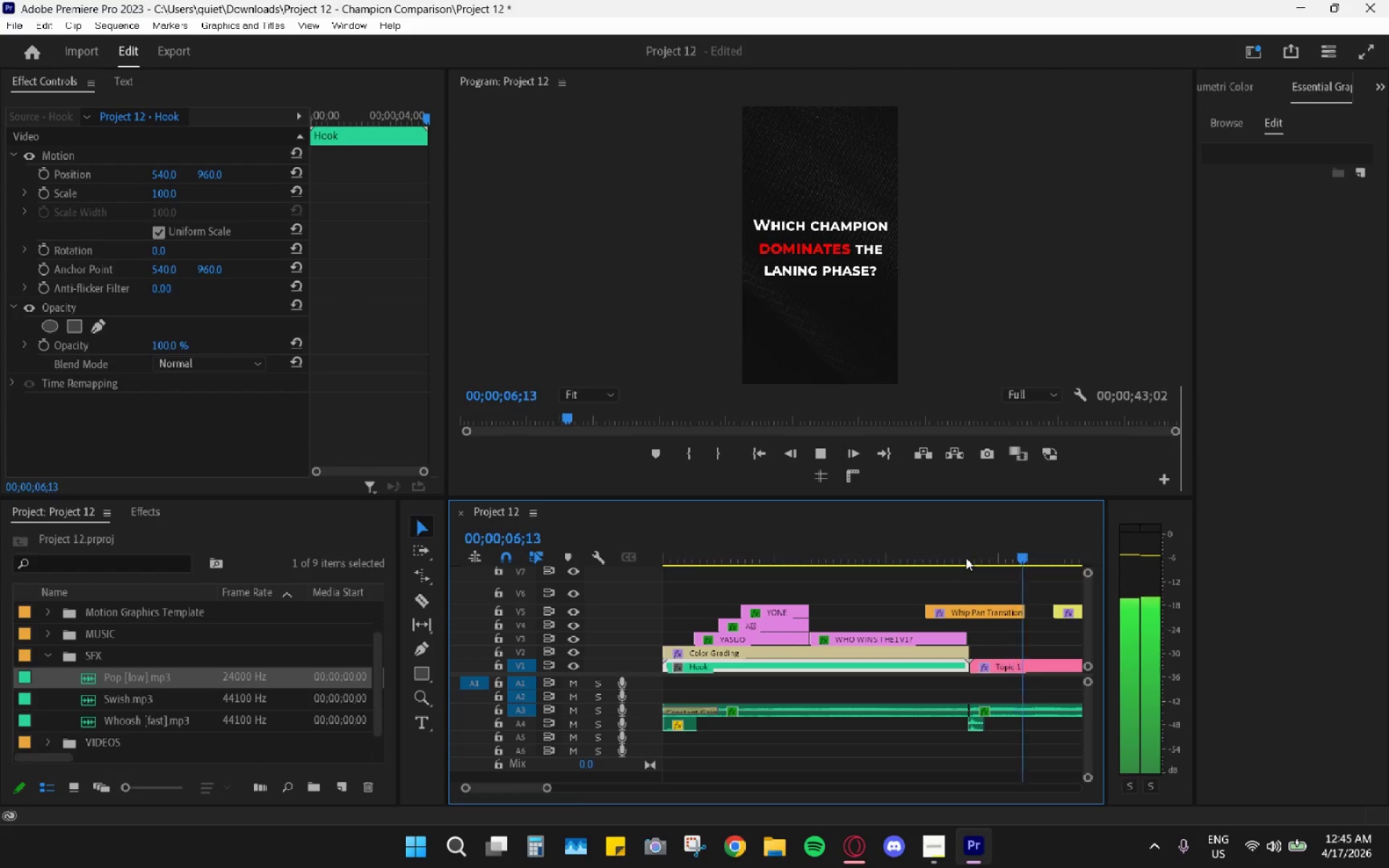 
key(Space)
 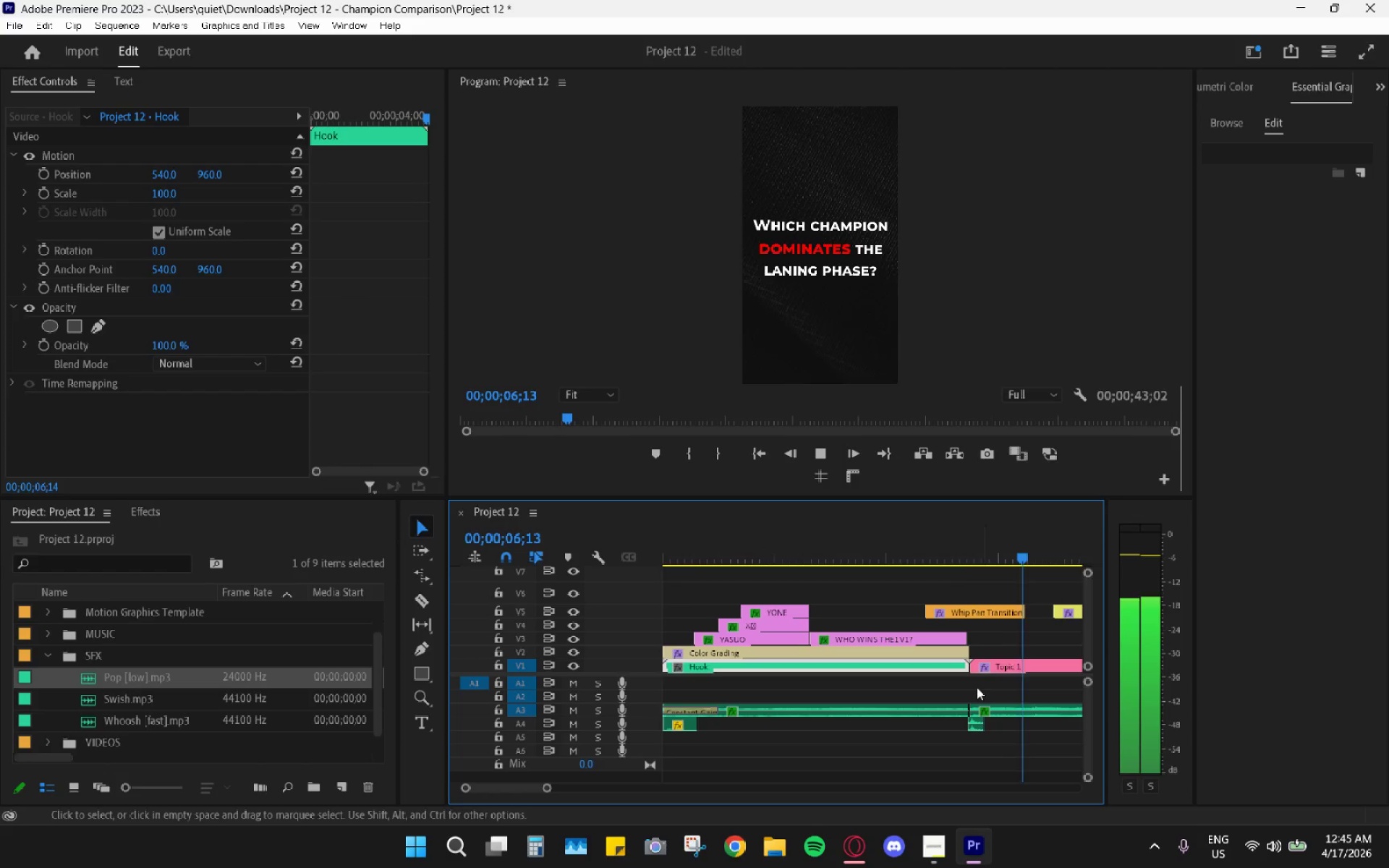 
left_click([956, 546])
 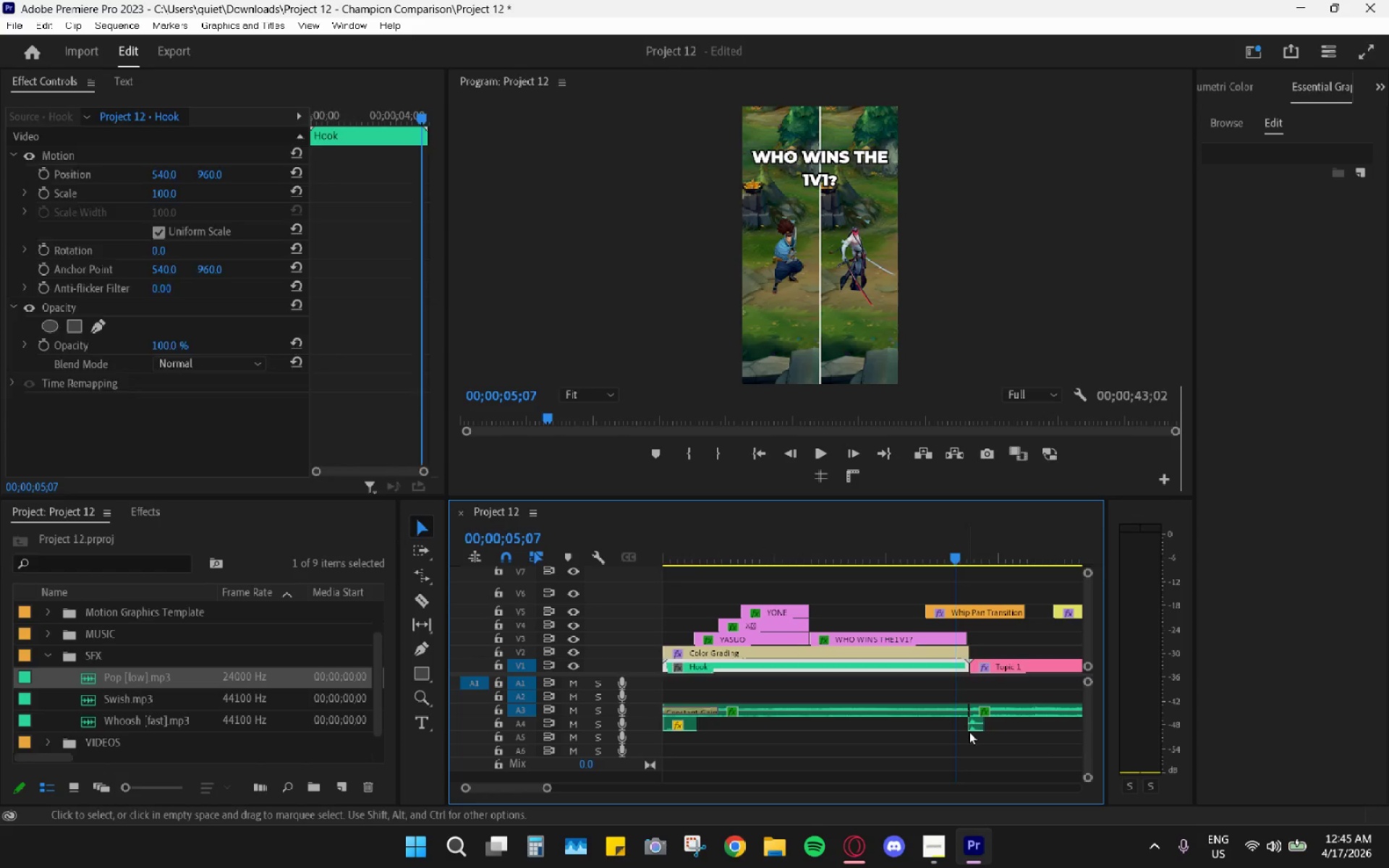 
double_click([971, 731])
 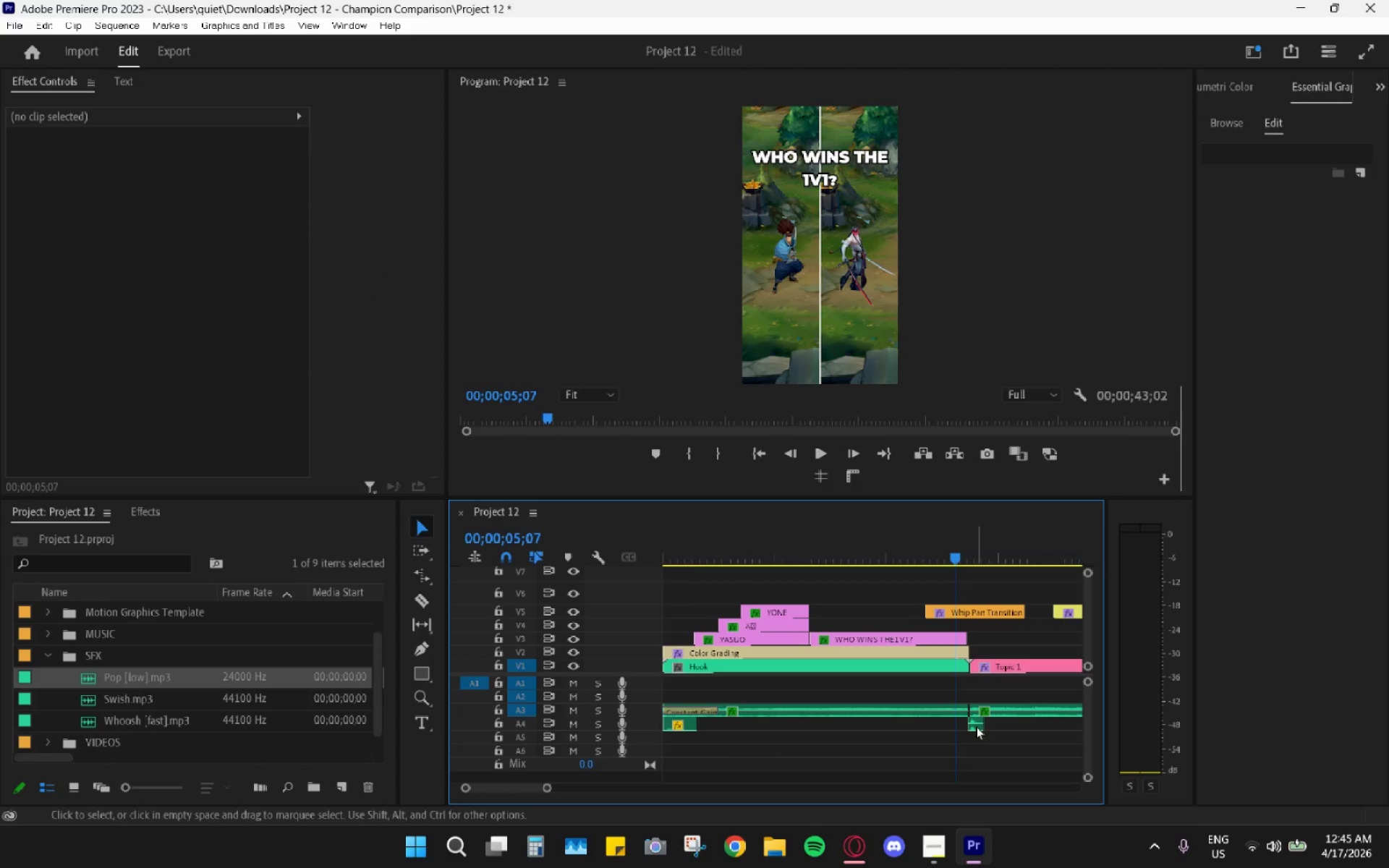 
triple_click([980, 723])
 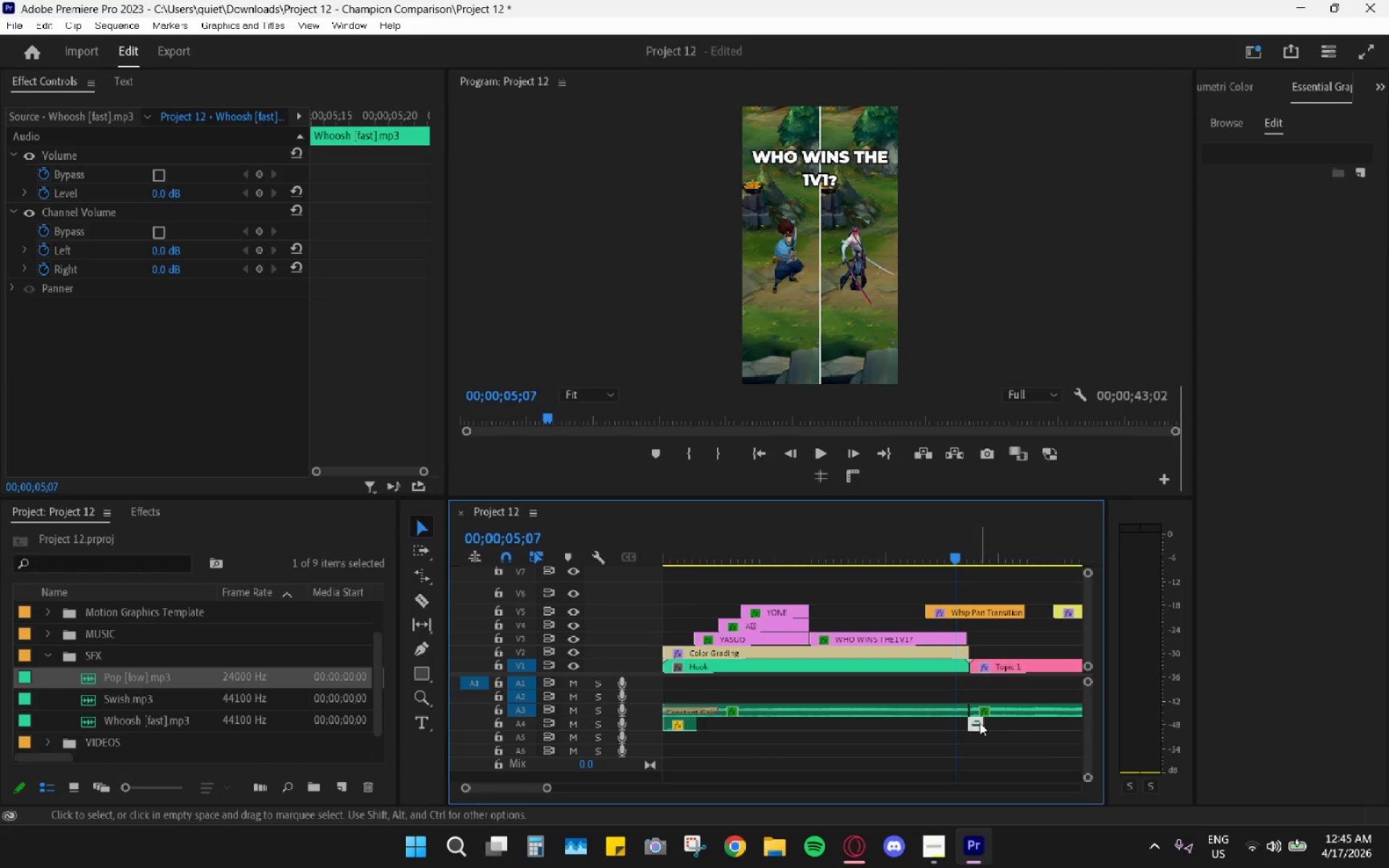 
key(Control+C)
 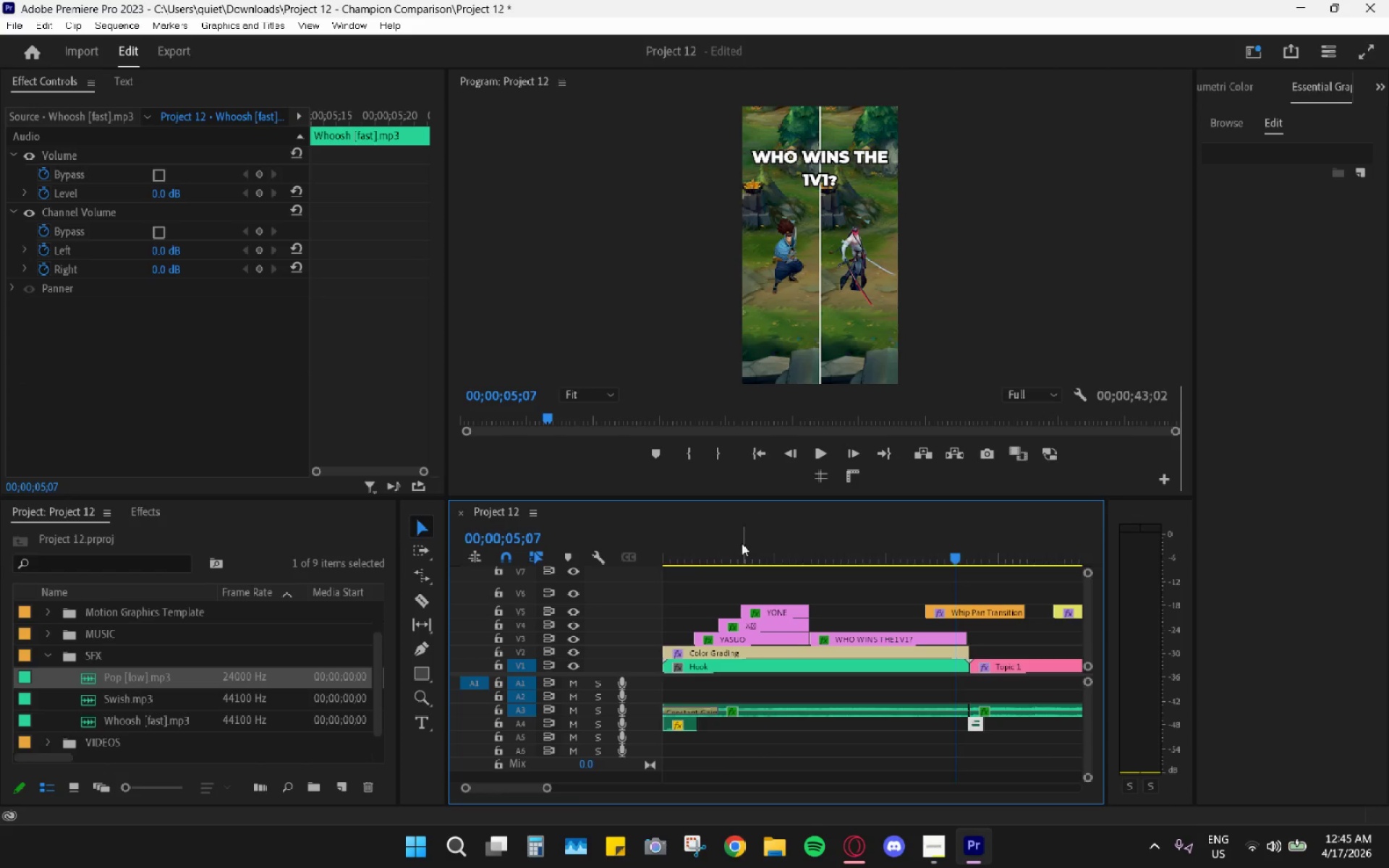 
left_click_drag(start_coordinate=[738, 557], to_coordinate=[700, 552])
 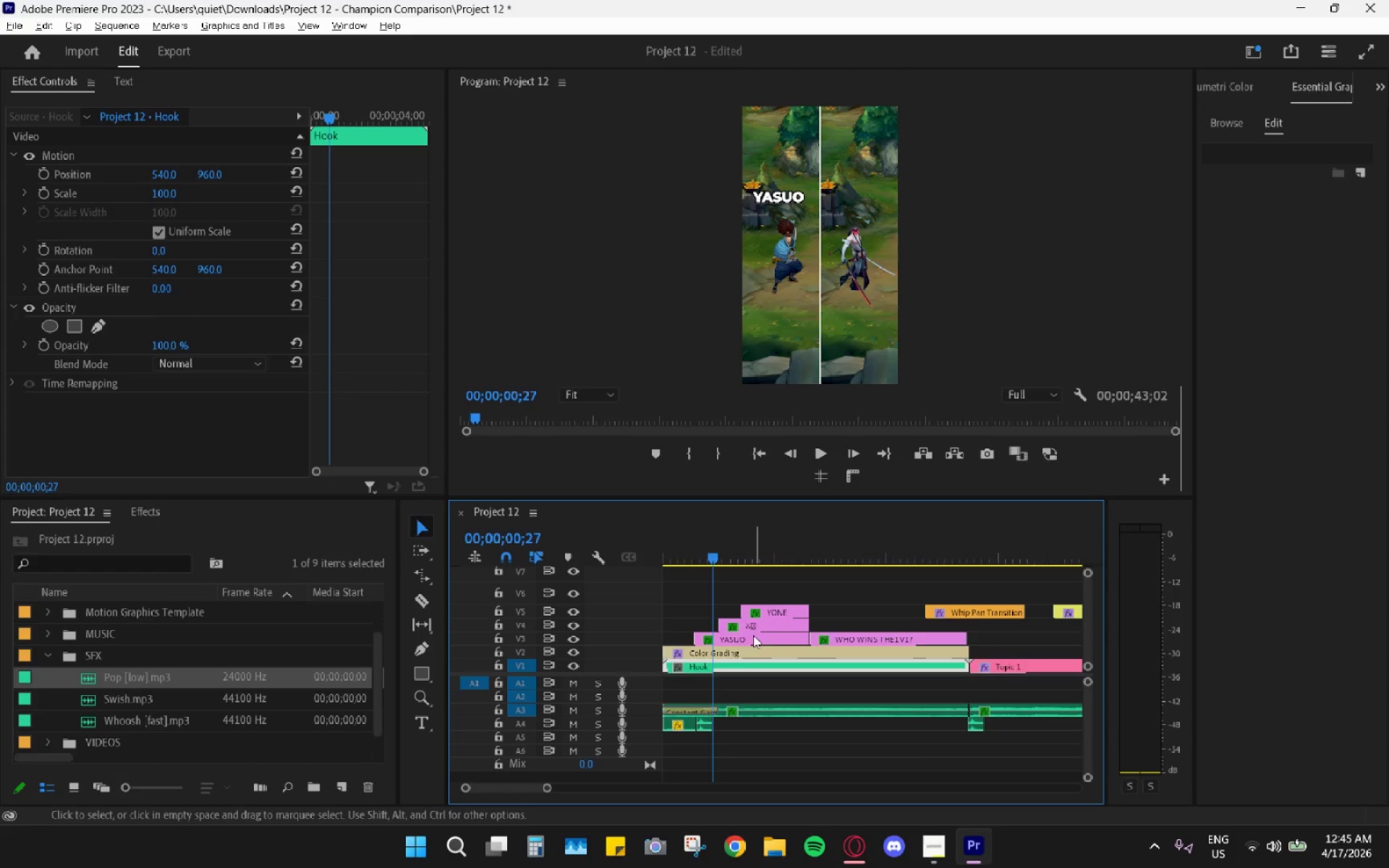 
key(Control+ControlLeft)
 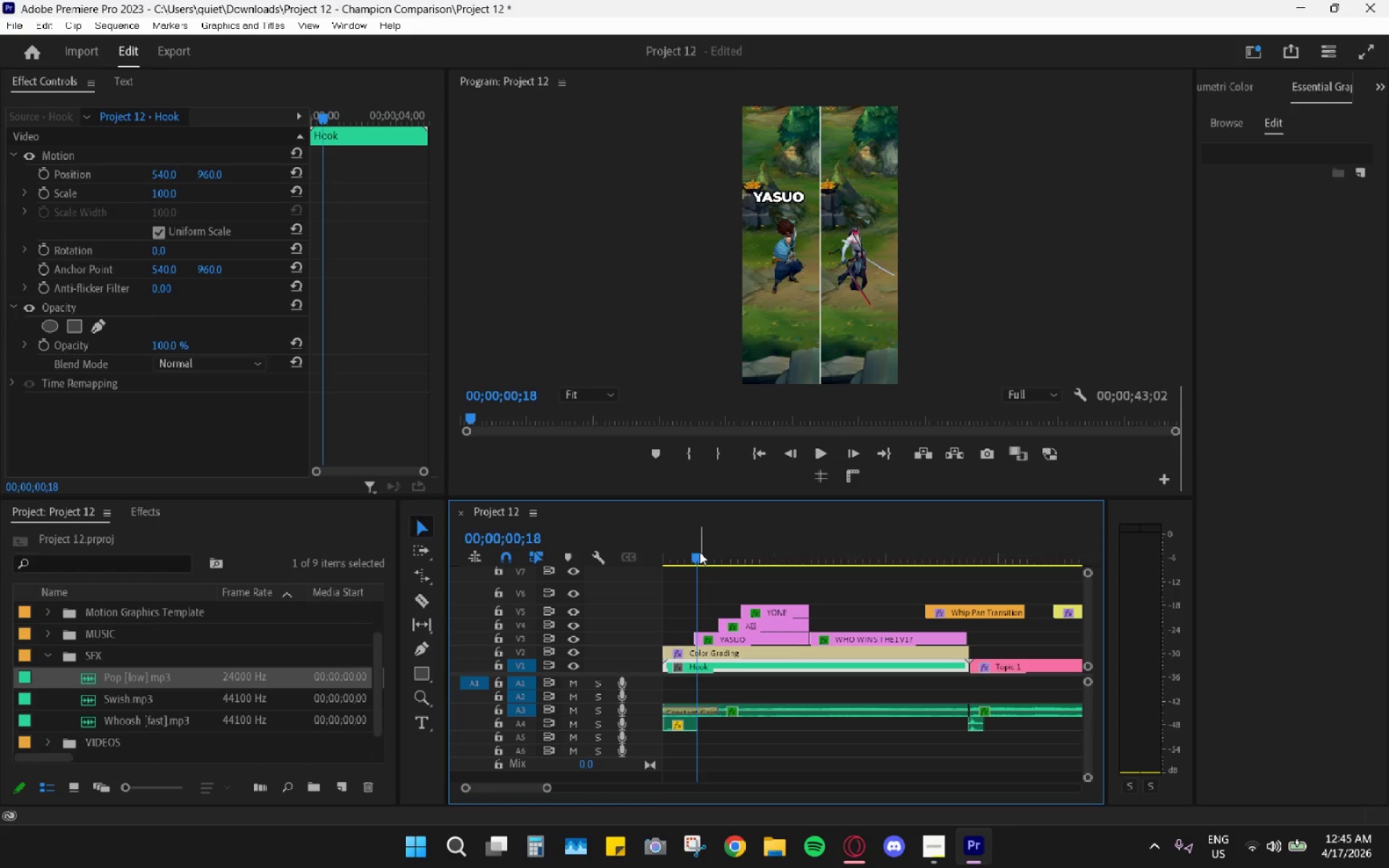 
key(Control+V)
 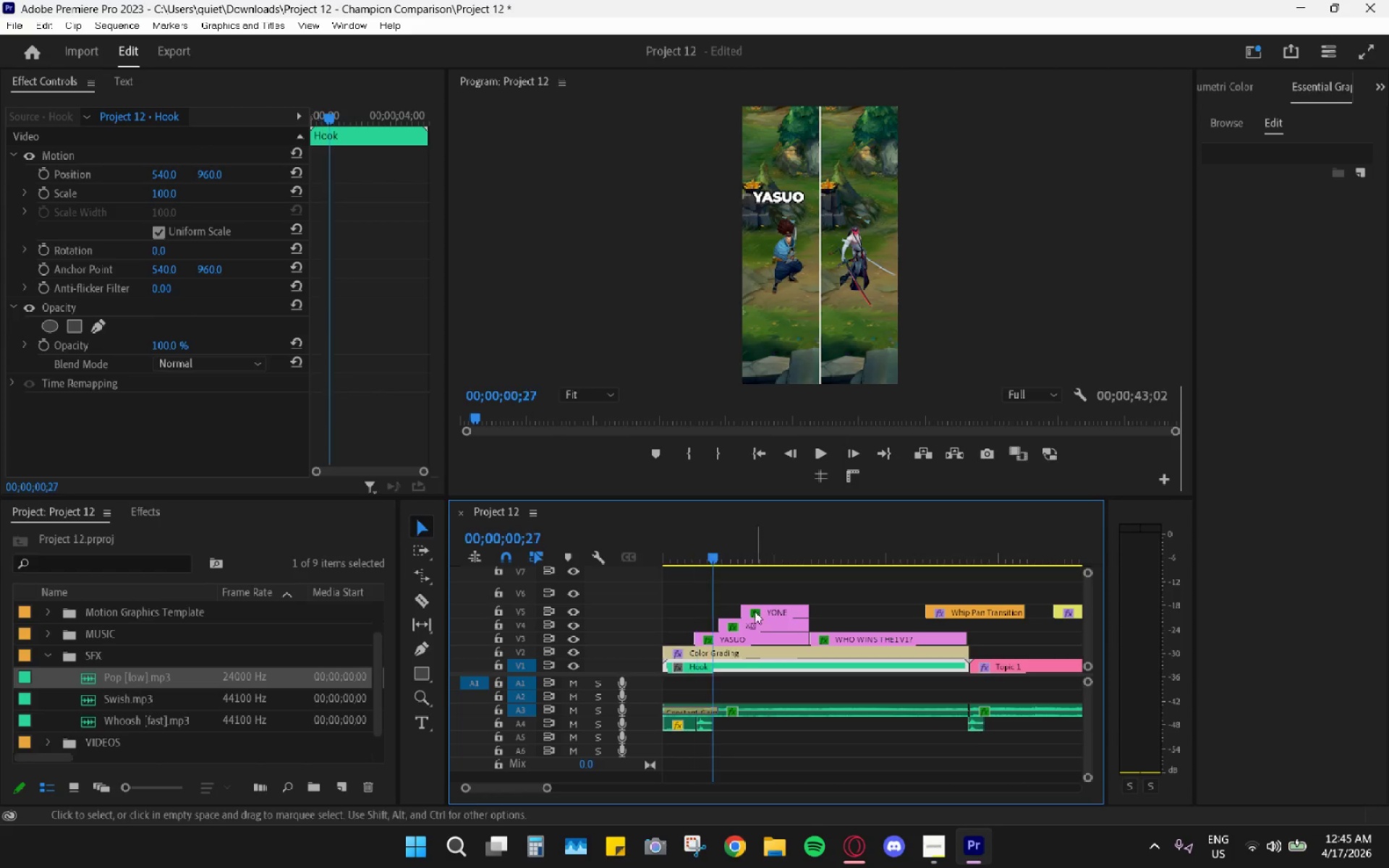 
hold_key(key=AltLeft, duration=0.59)
 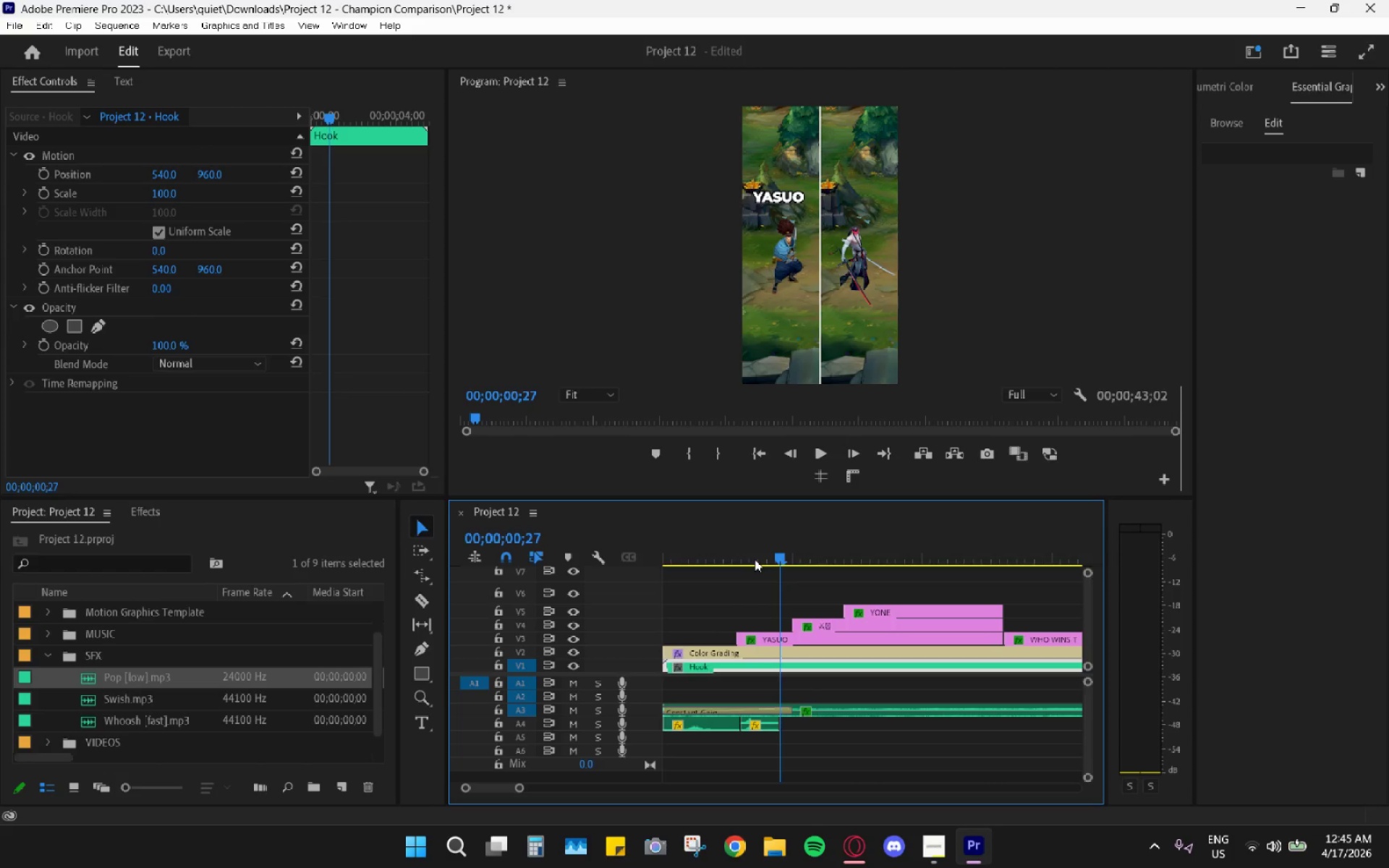 
left_click_drag(start_coordinate=[747, 540], to_coordinate=[733, 539])
 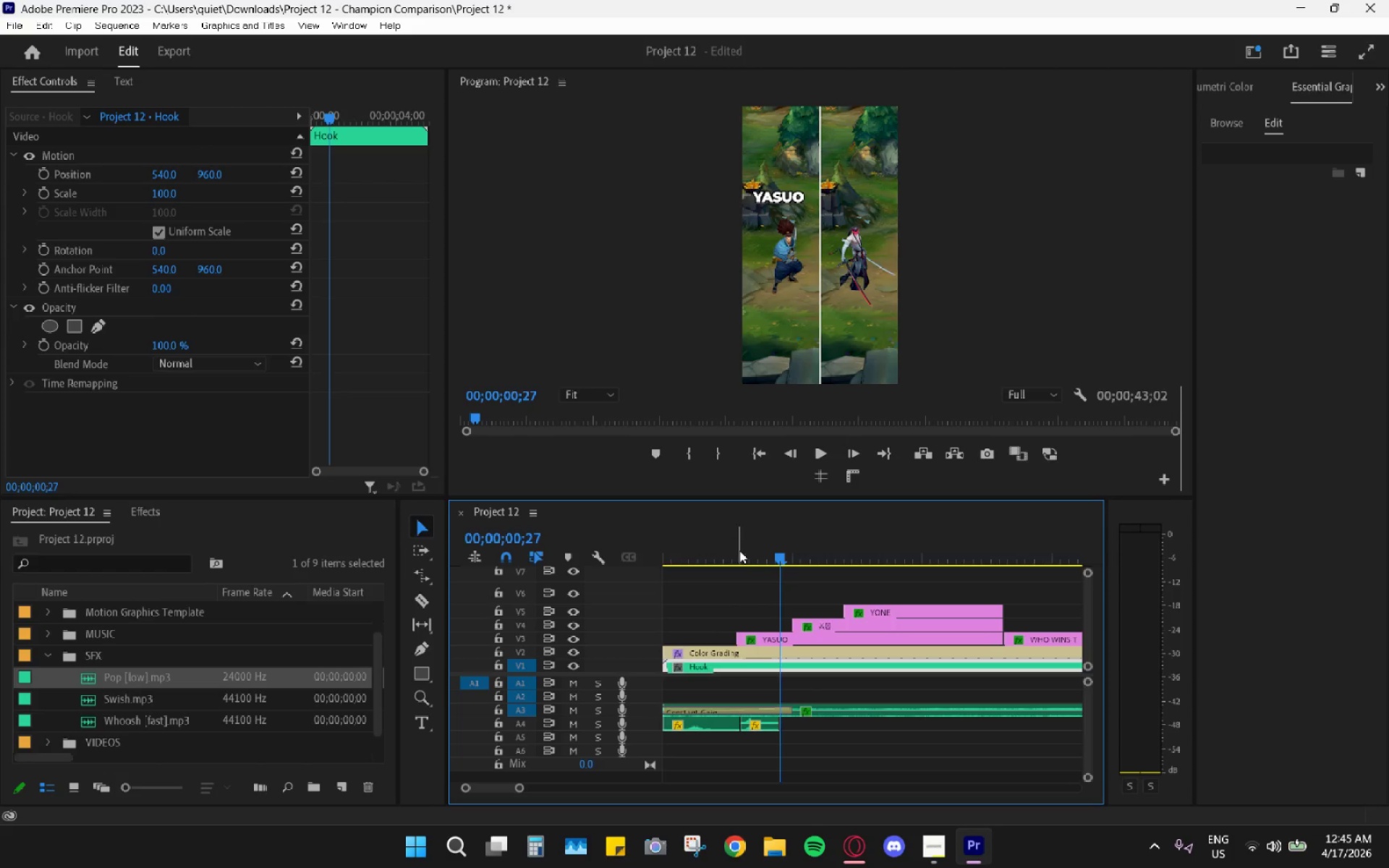 
scroll: coordinate [750, 608], scroll_direction: up, amount: 13.0
 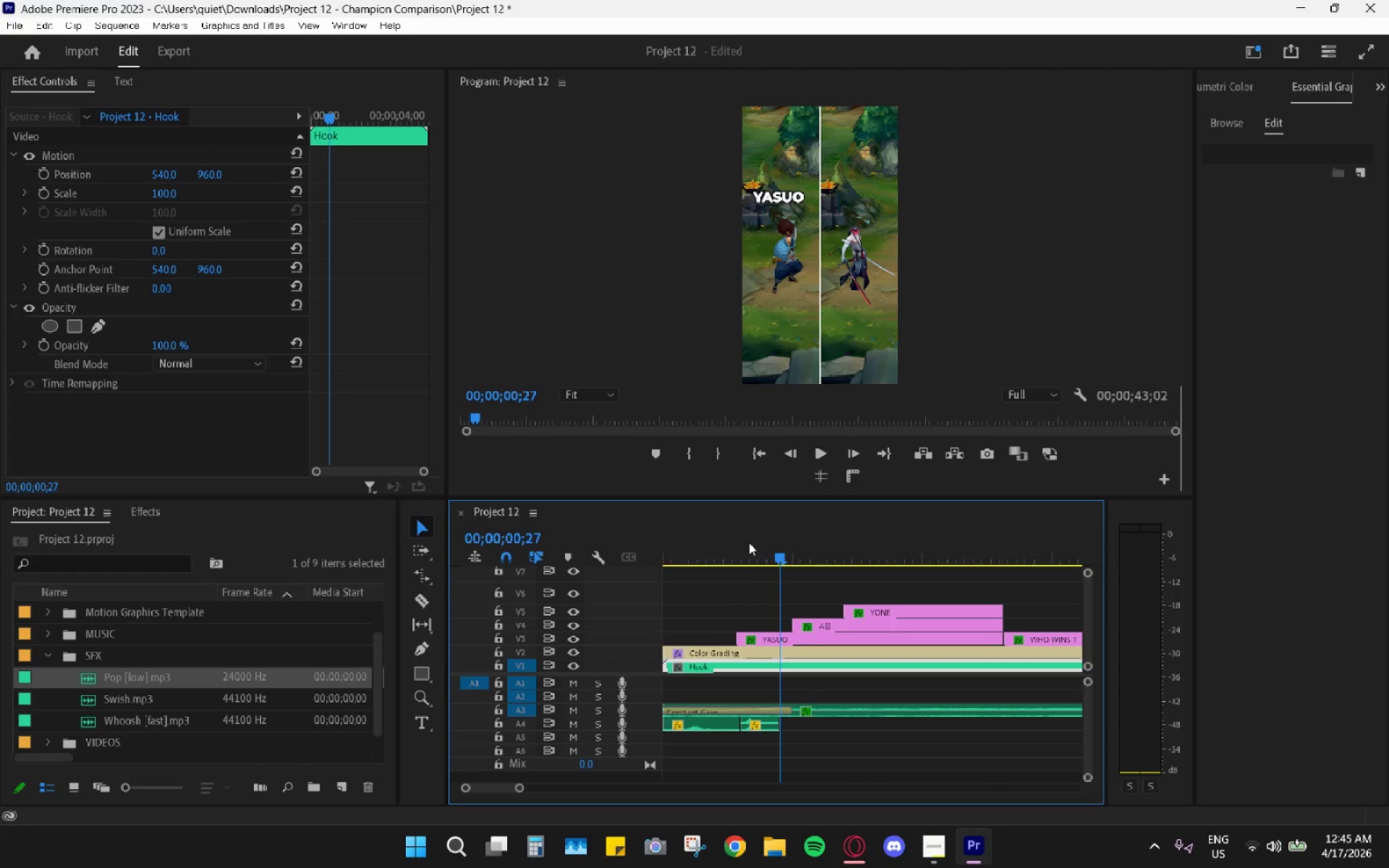 
left_click_drag(start_coordinate=[740, 551], to_coordinate=[736, 552])
 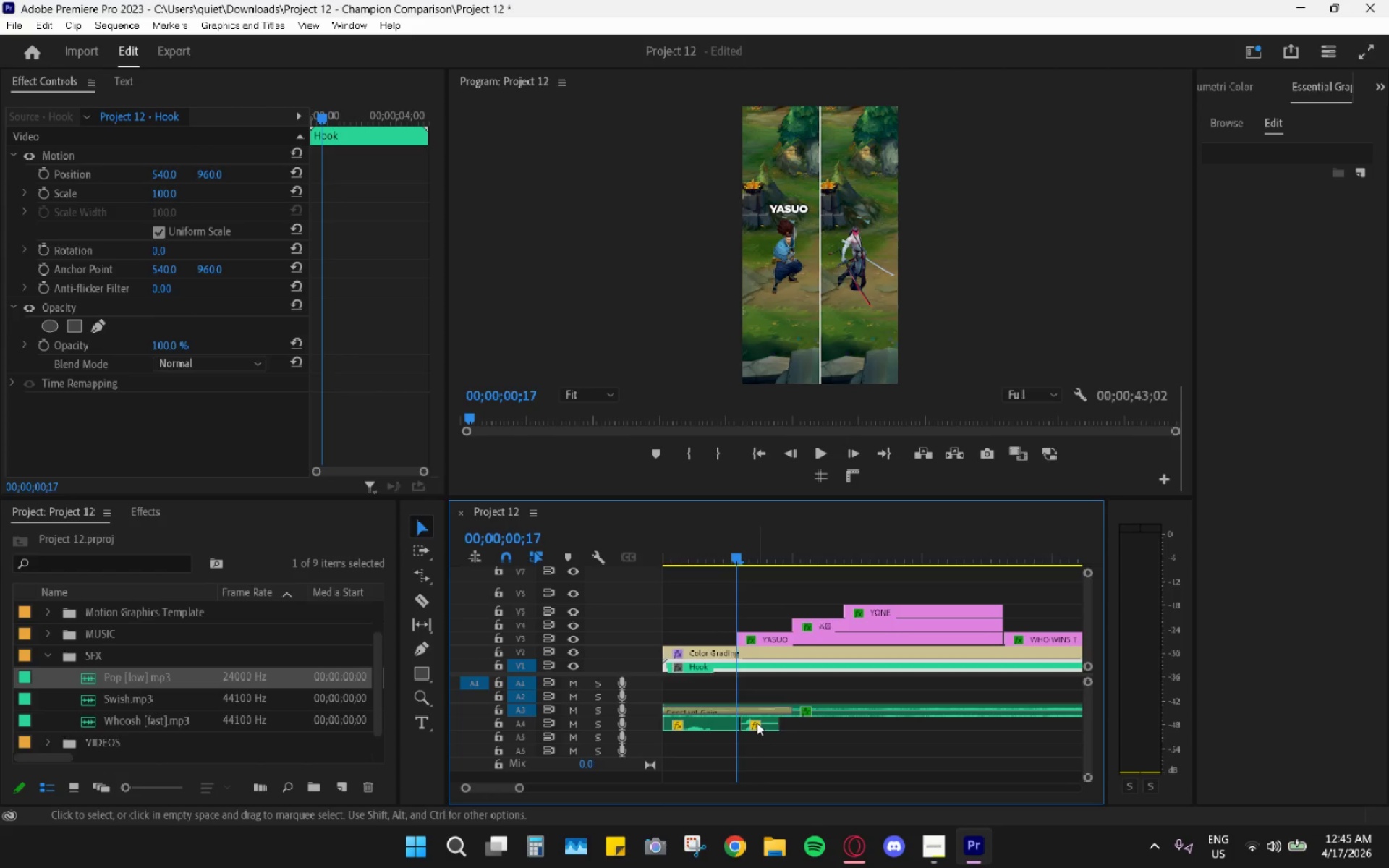 
left_click_drag(start_coordinate=[757, 722], to_coordinate=[746, 733])
 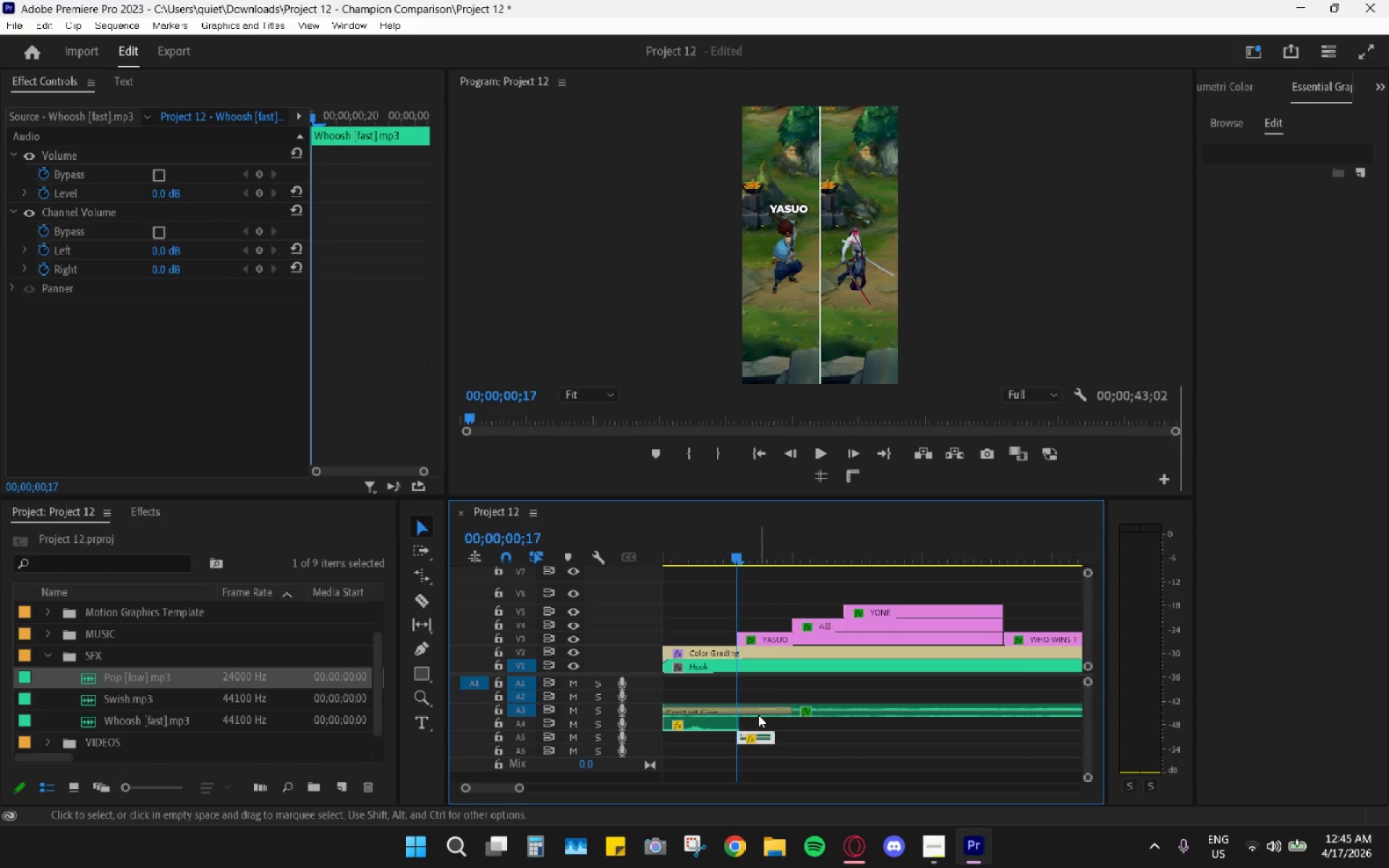 
key(Space)
 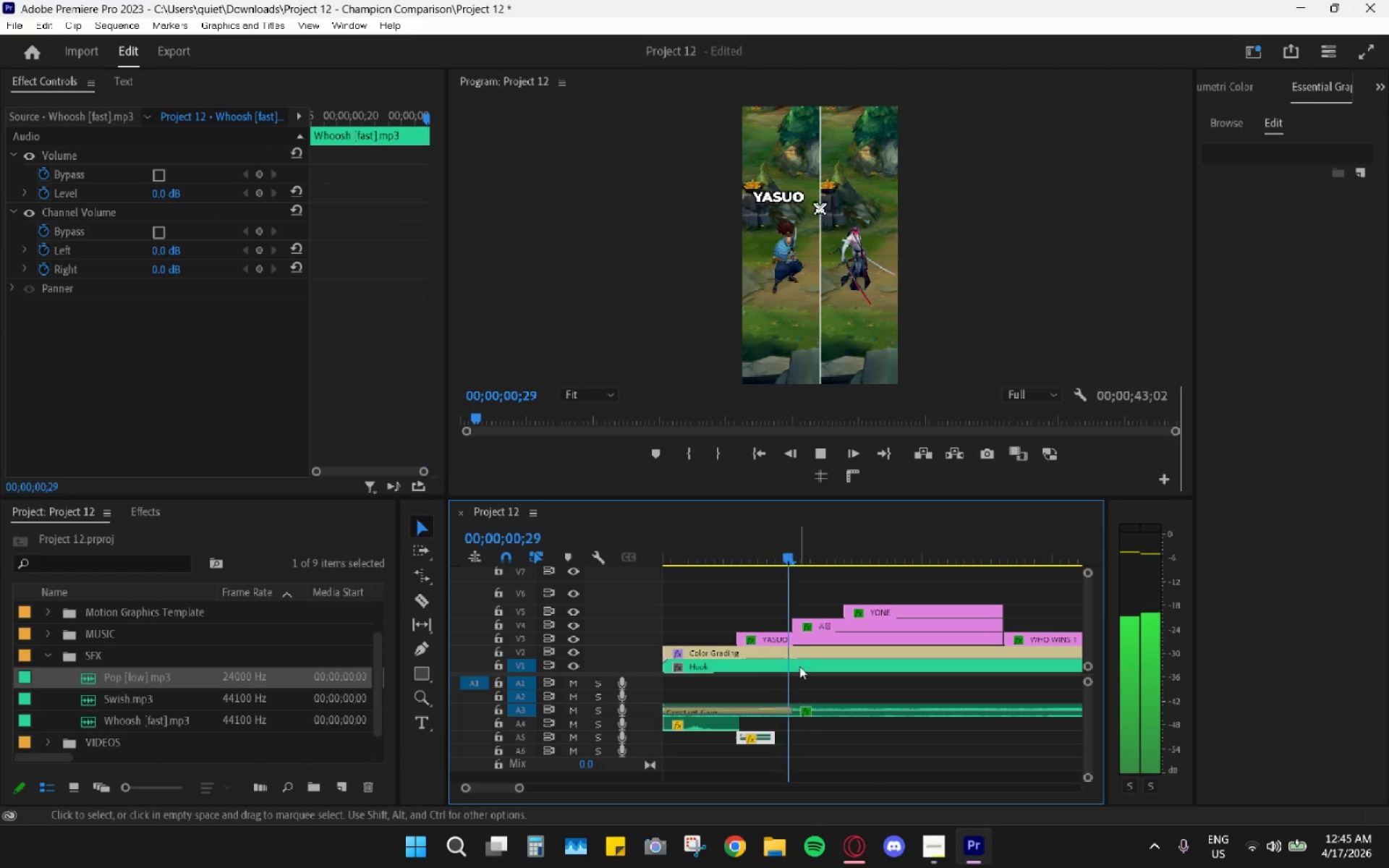 
key(Space)
 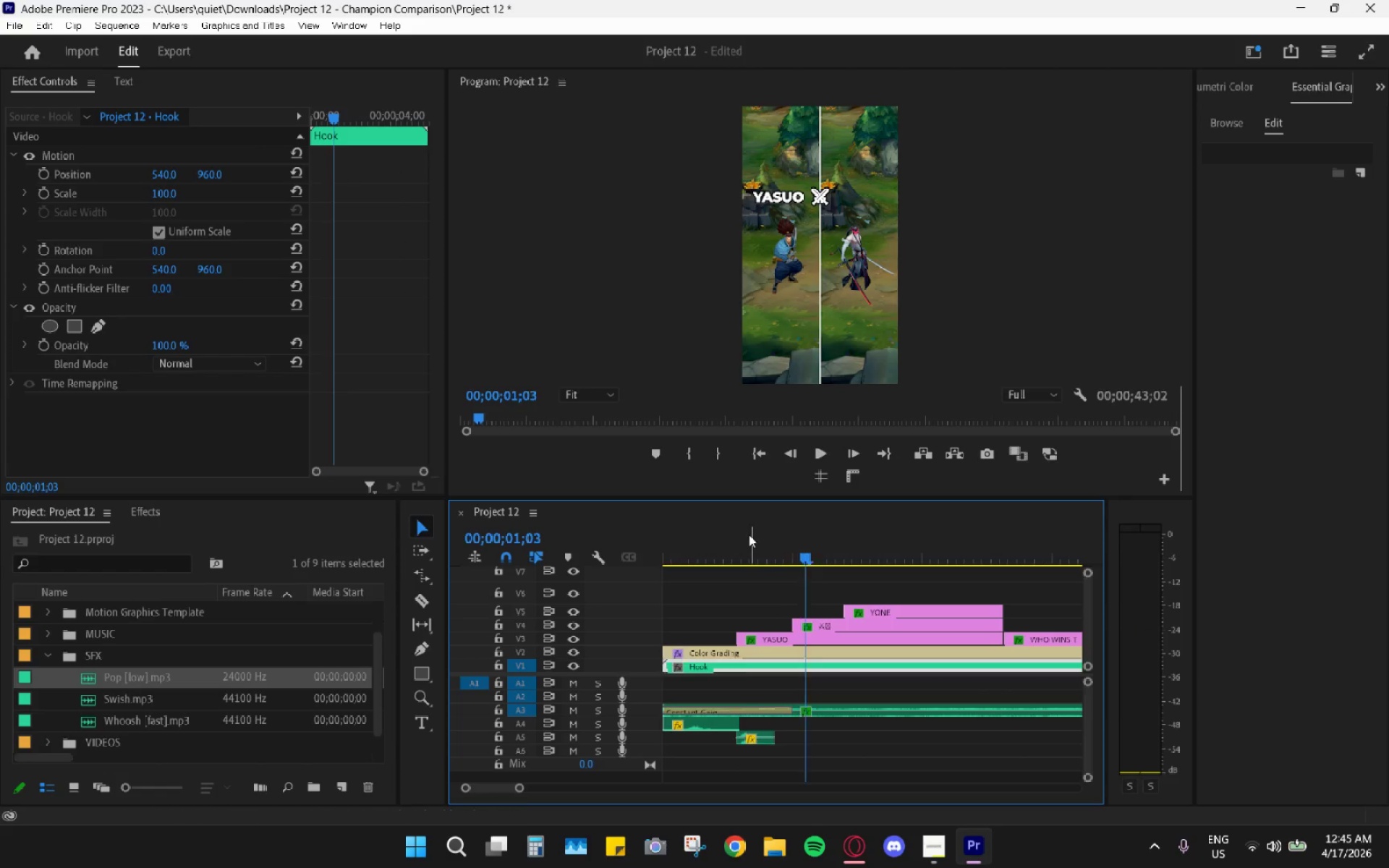 
left_click([748, 529])
 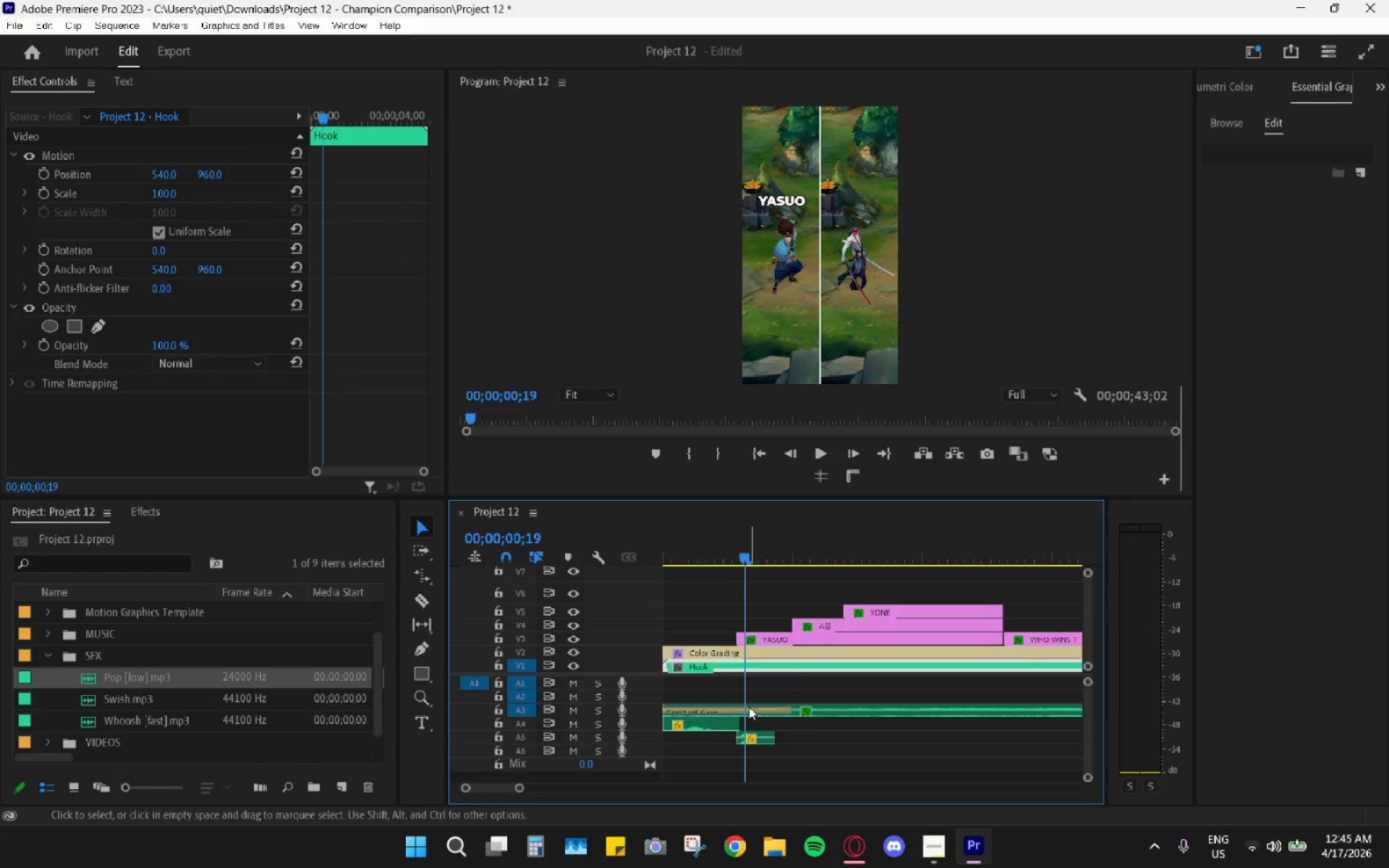 
hold_key(key=AltLeft, duration=0.97)
left_click_drag(start_coordinate=[752, 740], to_coordinate=[752, 728])
 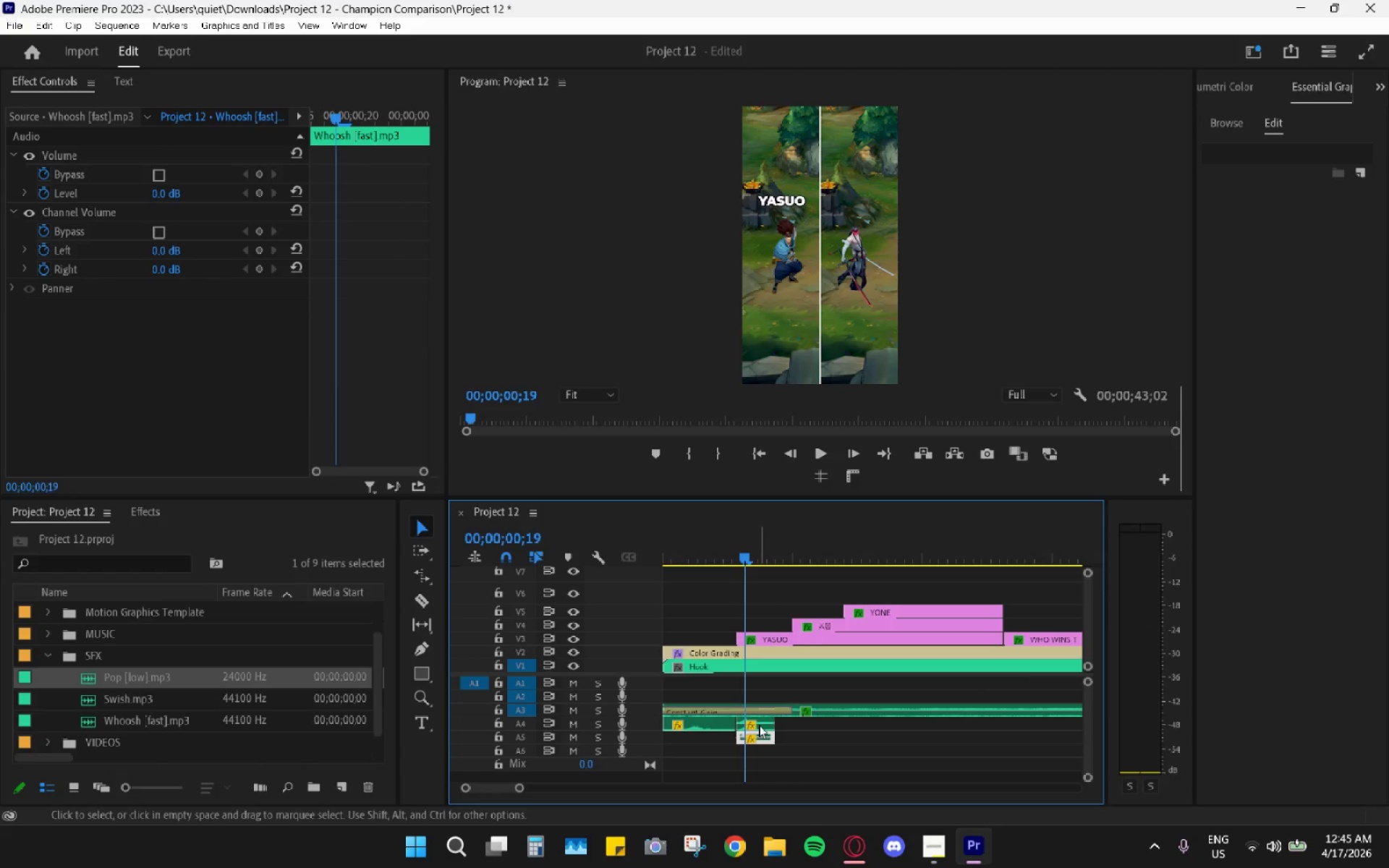 
left_click([759, 723])
 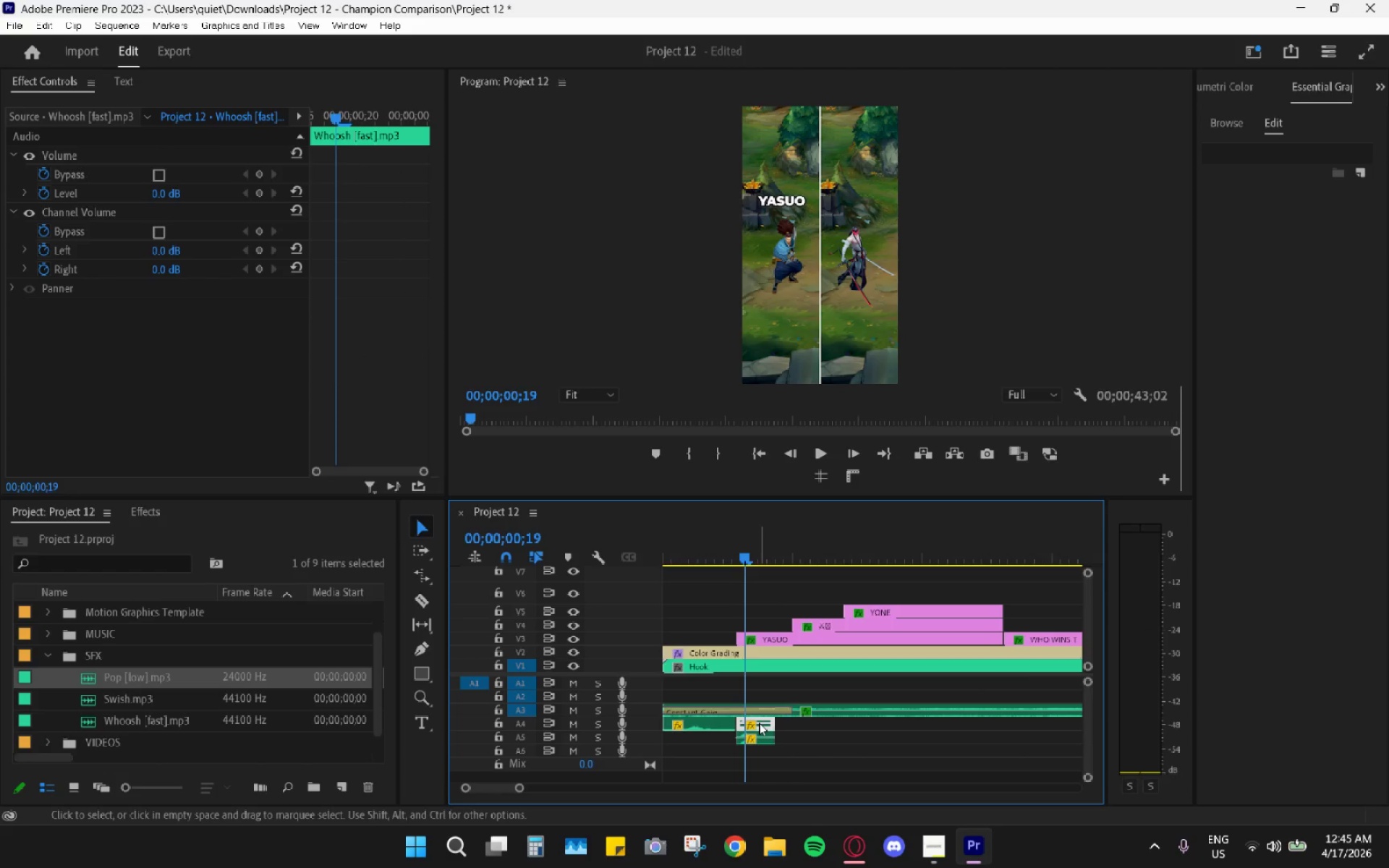 
key(Control+C)
 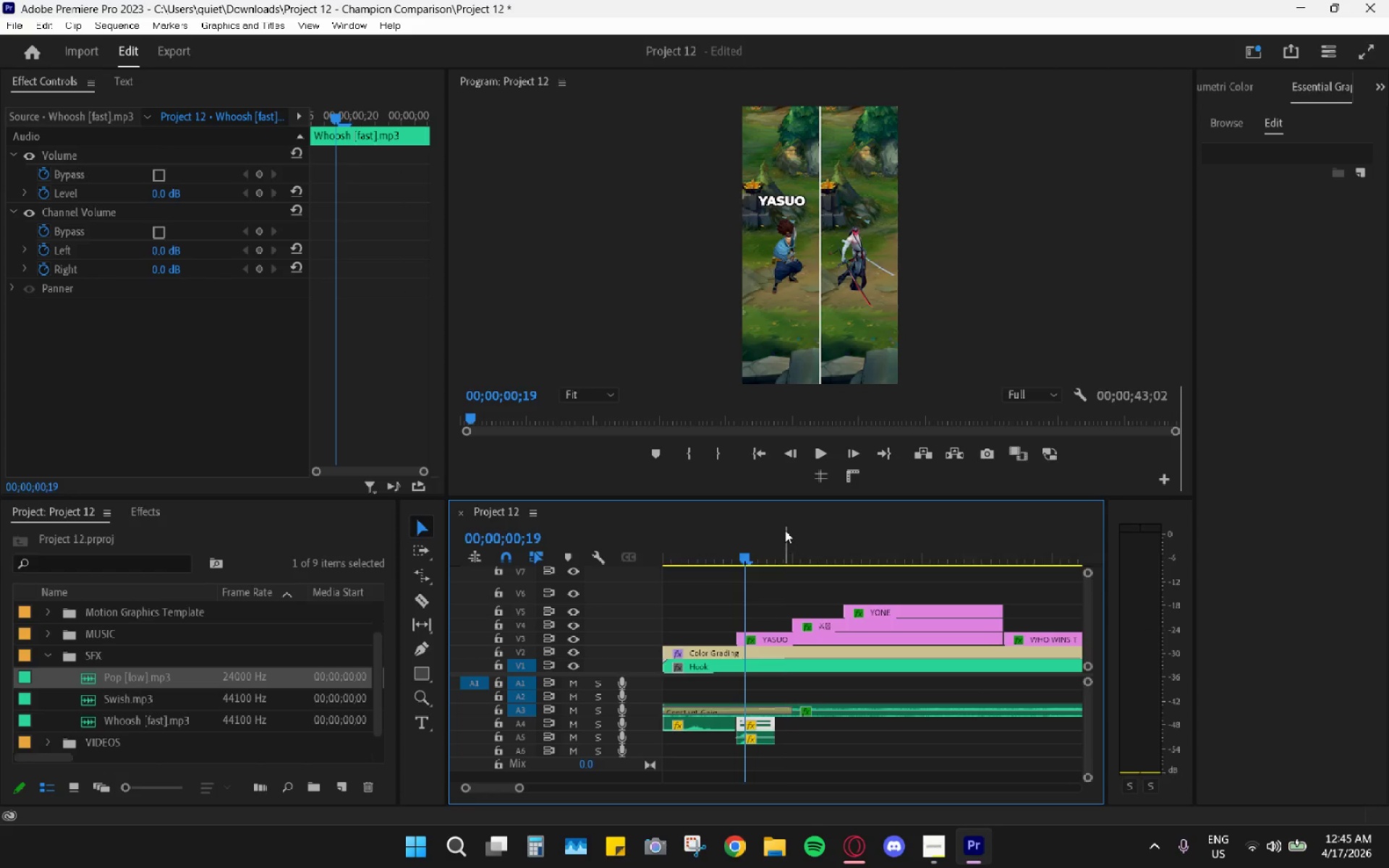 
left_click_drag(start_coordinate=[785, 527], to_coordinate=[794, 547])
 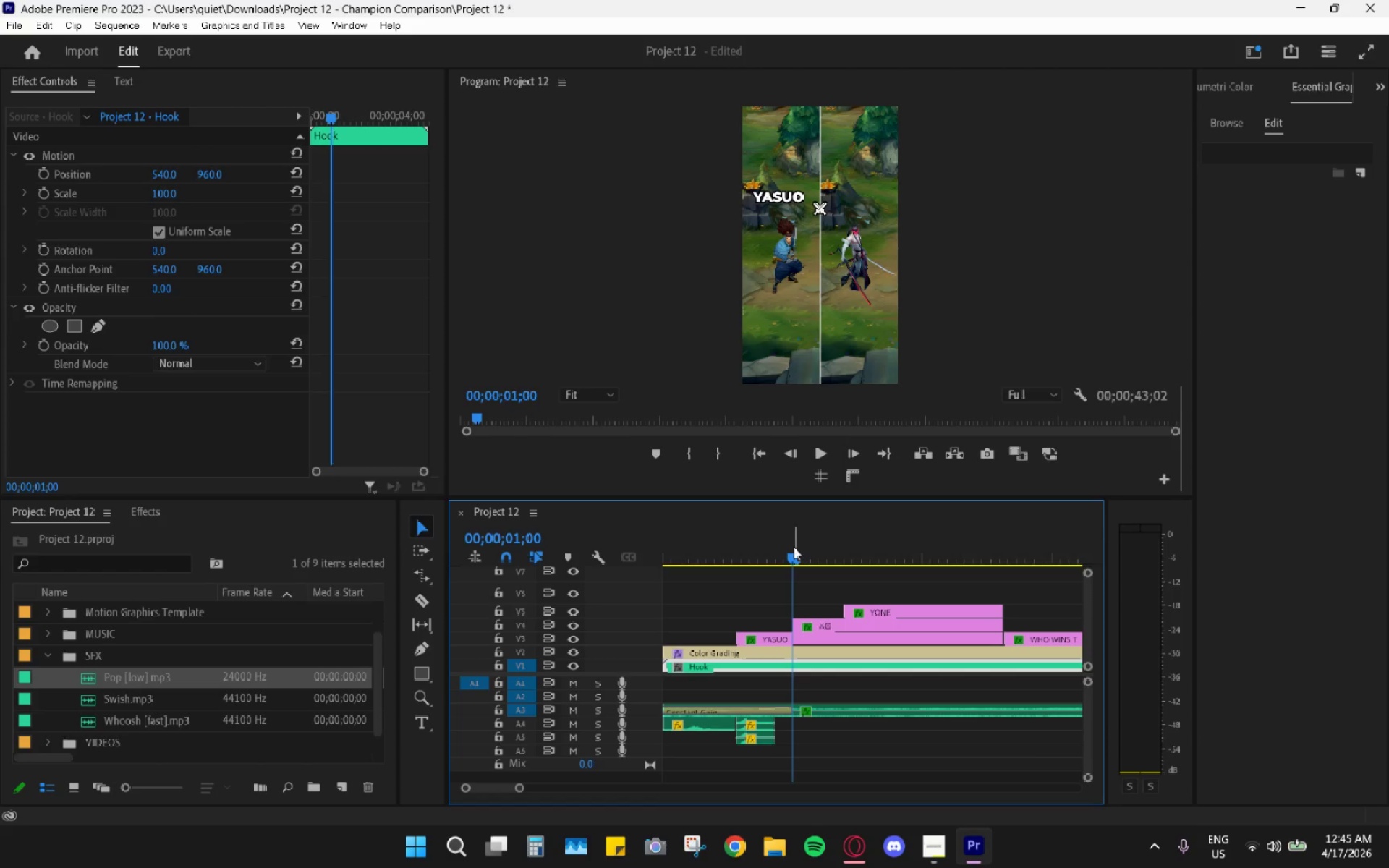 
key(Control+ControlLeft)
 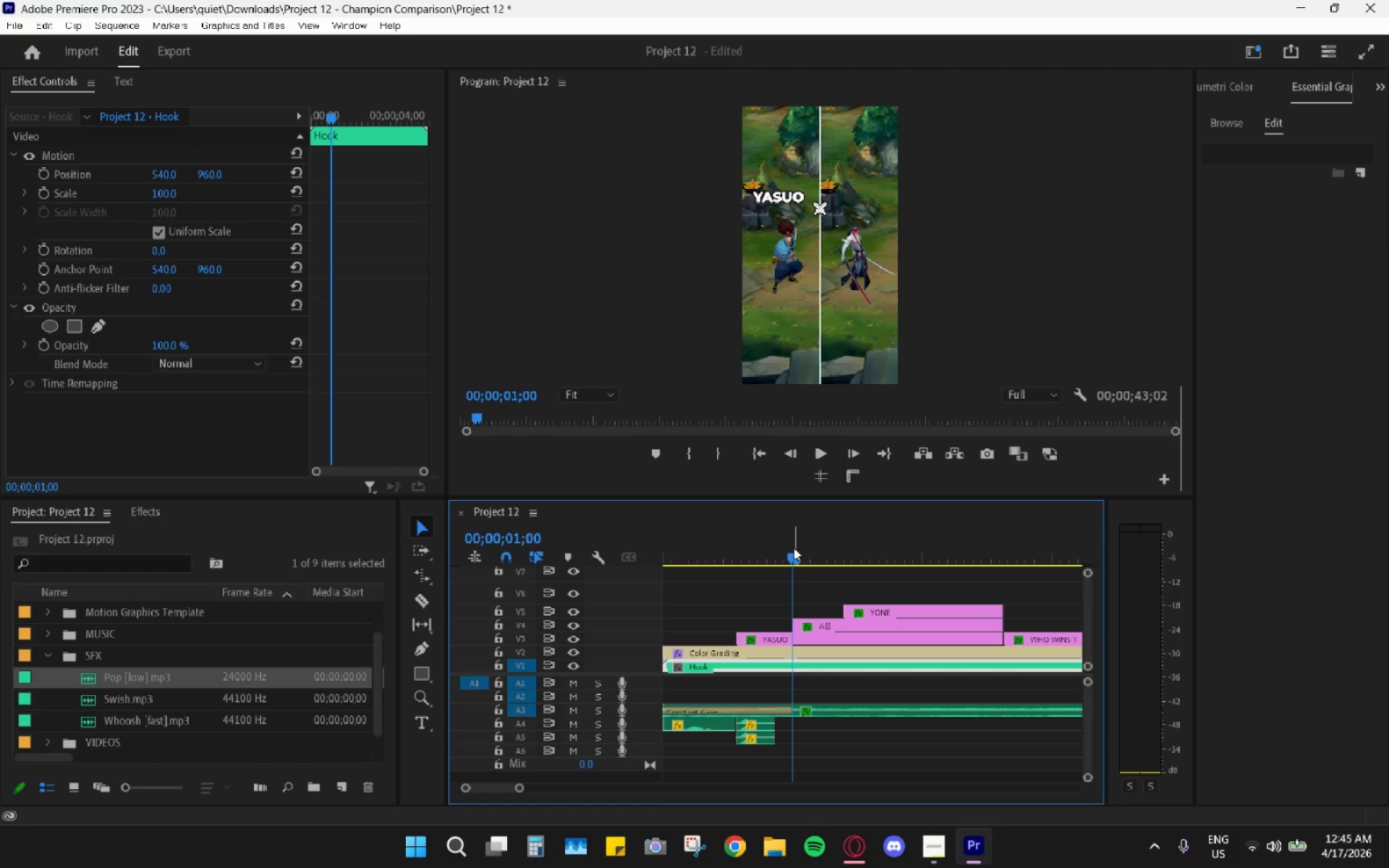 
key(Control+V)
 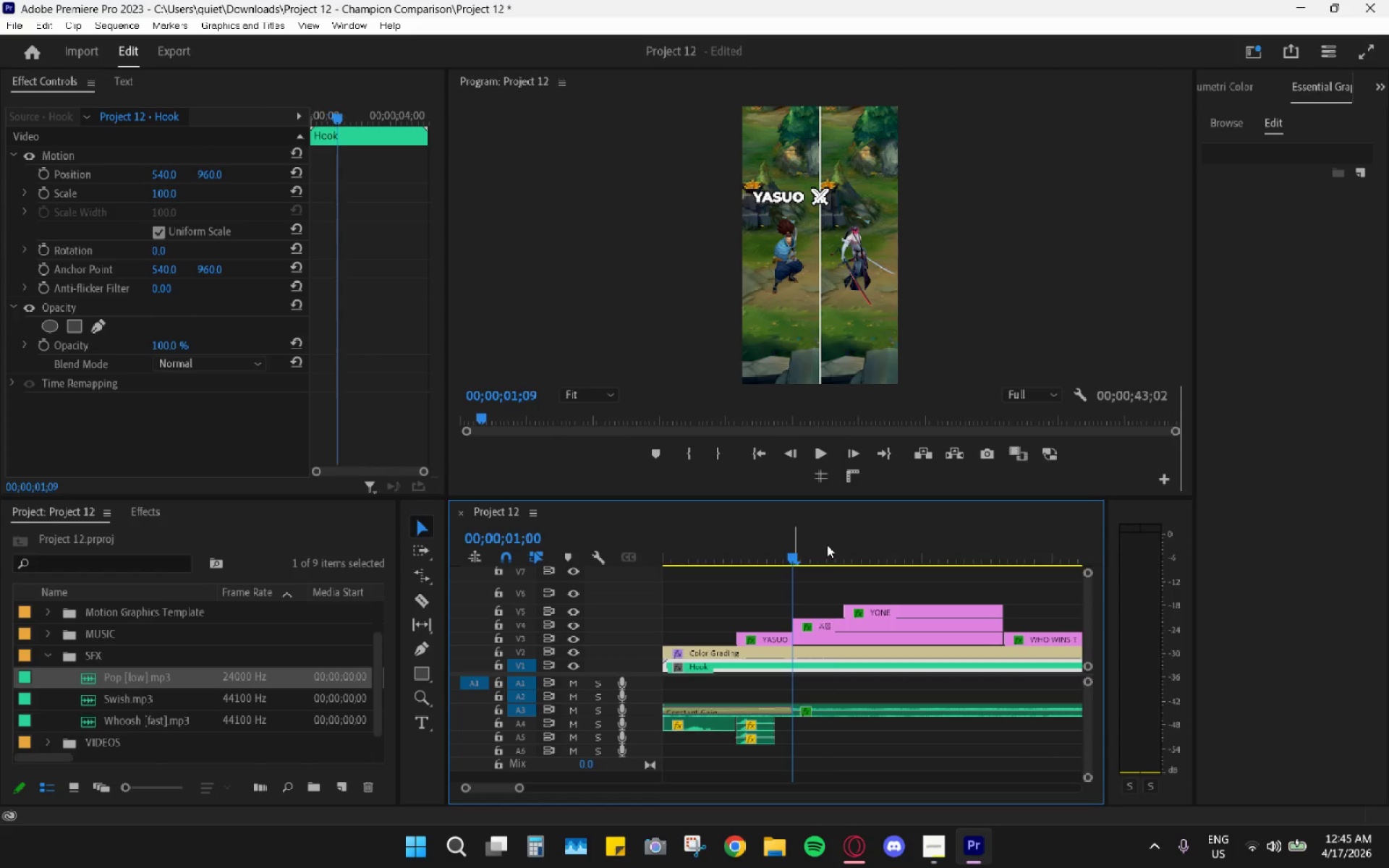 
left_click_drag(start_coordinate=[827, 545], to_coordinate=[845, 553])
 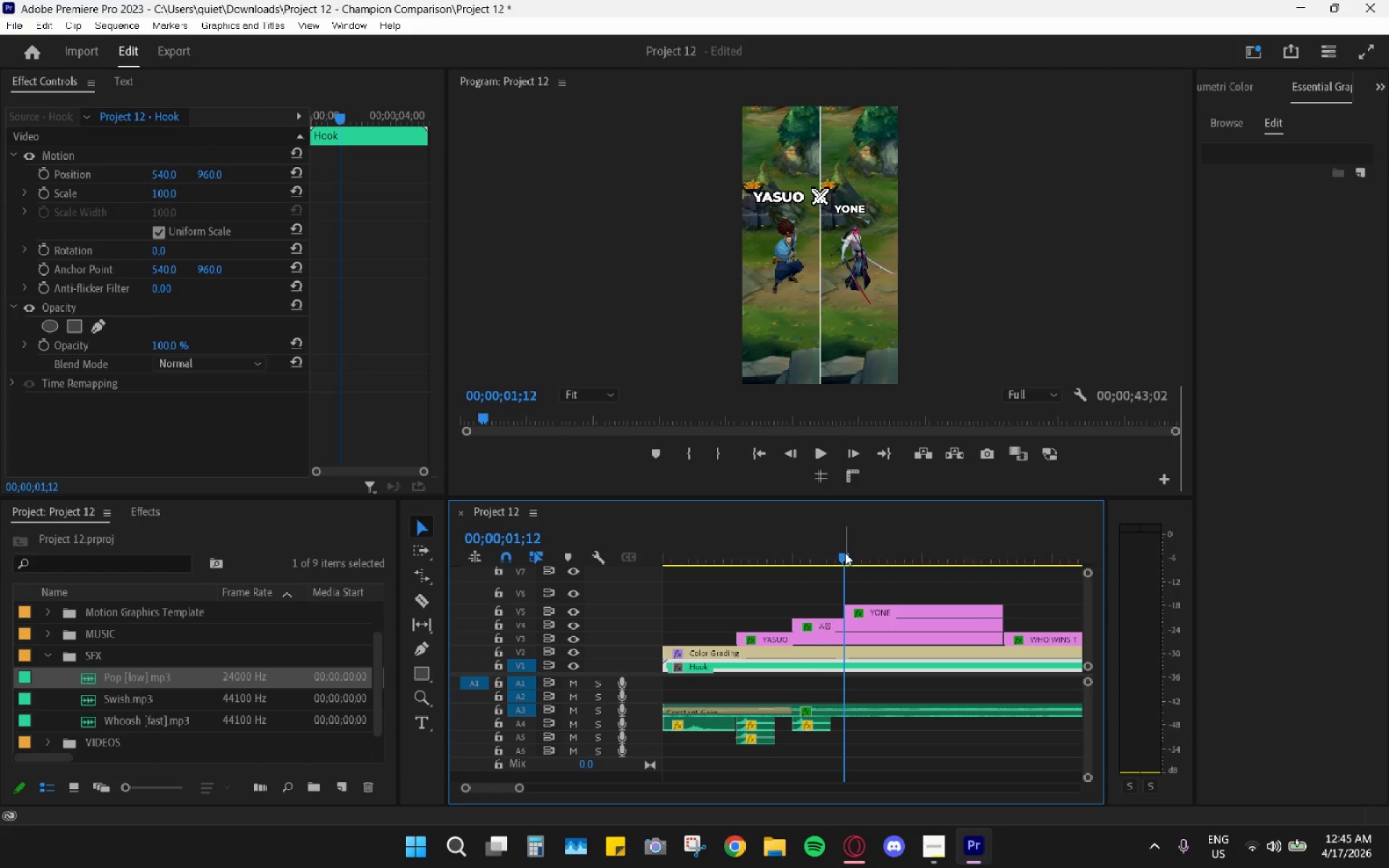 
key(Control+ControlLeft)
 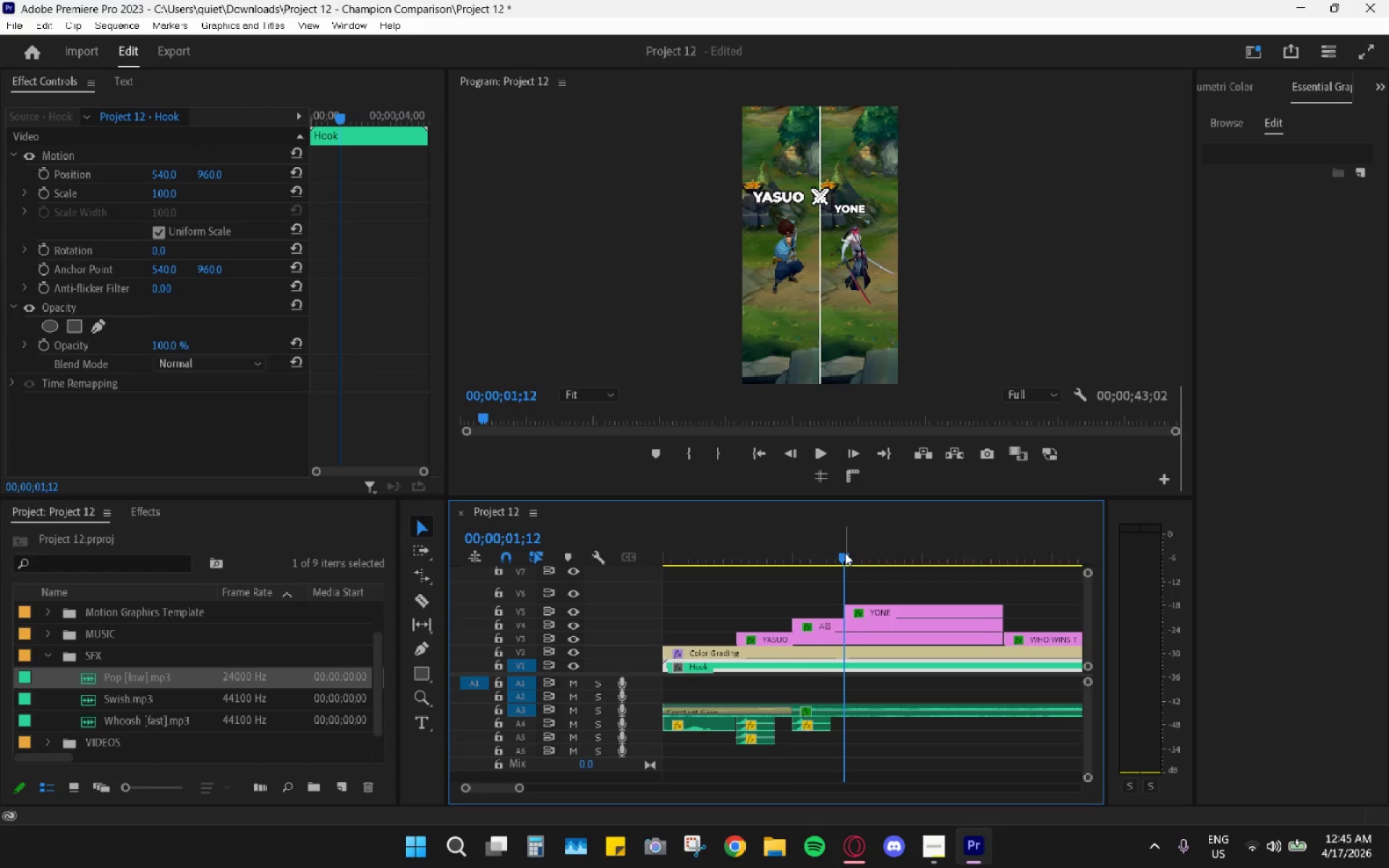 
key(Control+V)
 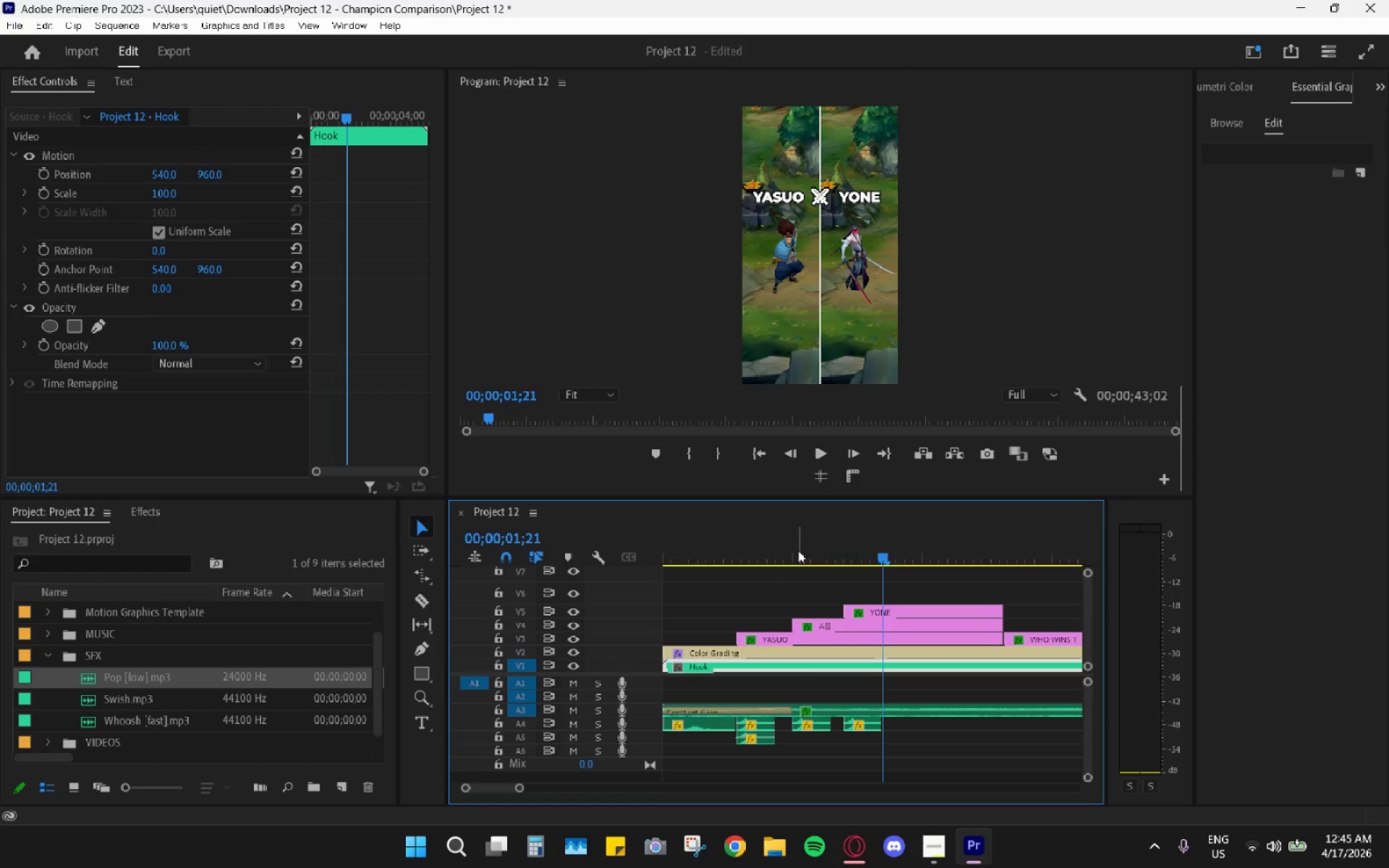 
left_click_drag(start_coordinate=[794, 550], to_coordinate=[766, 552])
 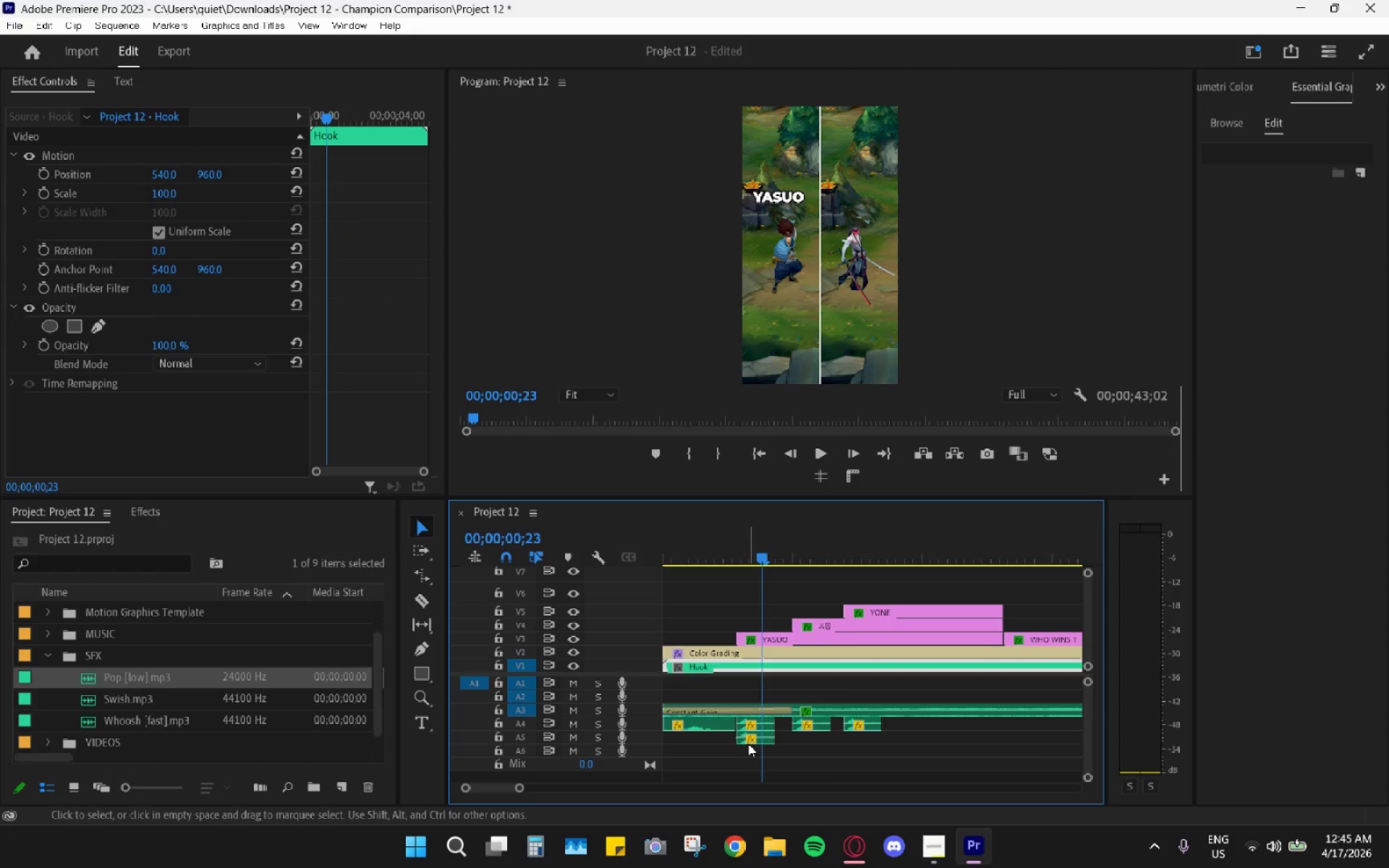 
left_click([749, 742])
 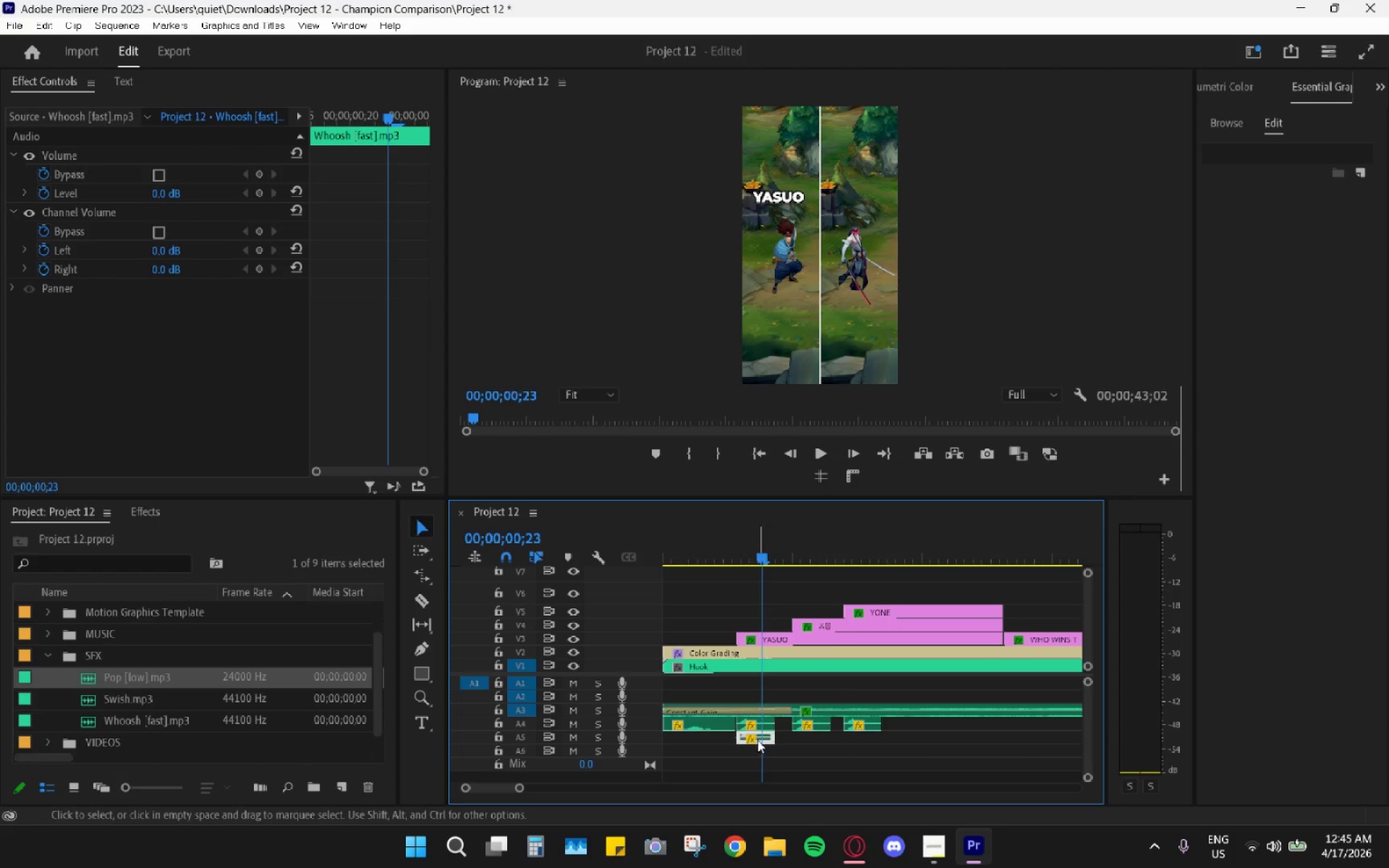 
left_click_drag(start_coordinate=[759, 738], to_coordinate=[1026, 726])
 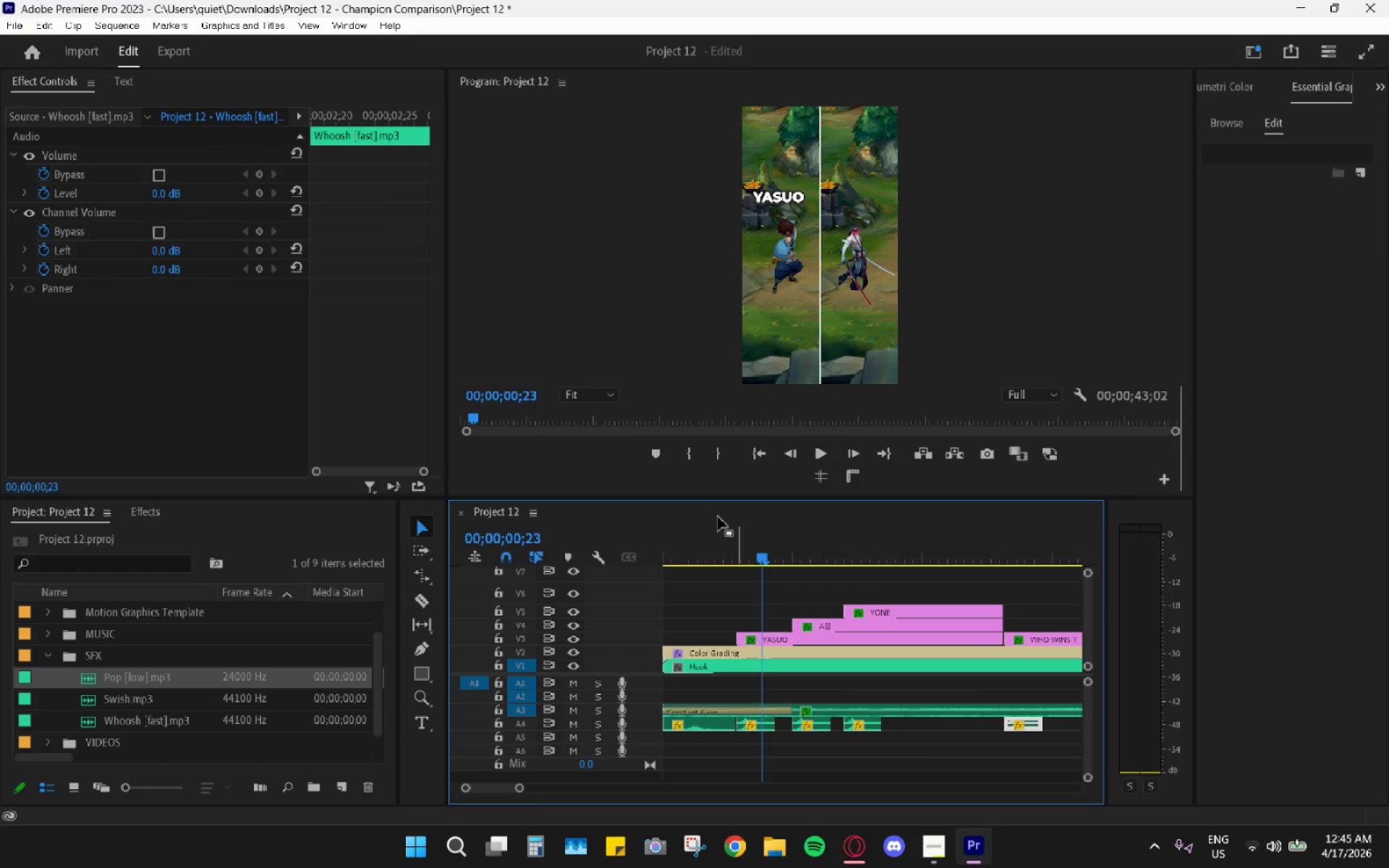 
left_click_drag(start_coordinate=[703, 511], to_coordinate=[708, 528])
 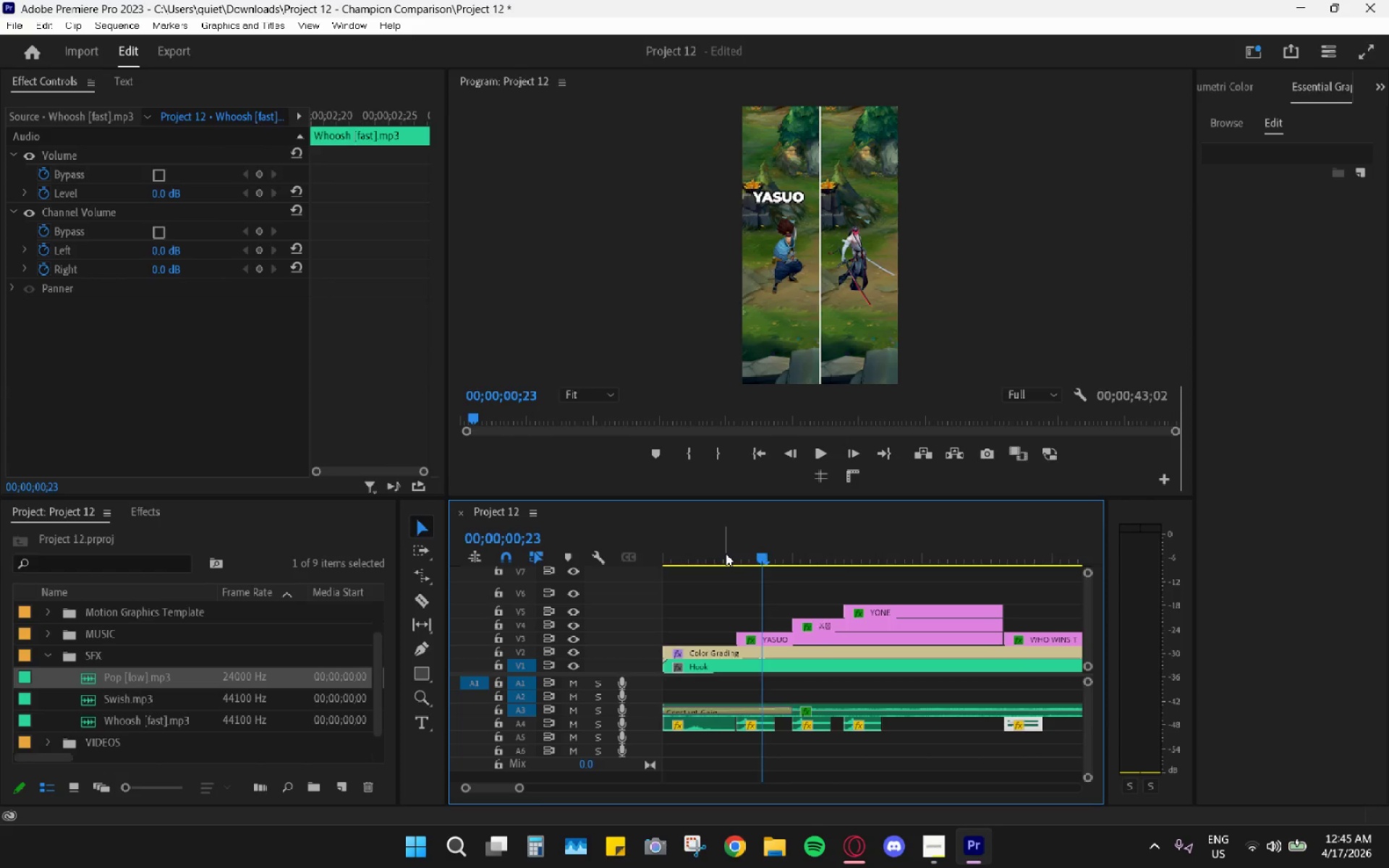 
double_click([726, 553])
 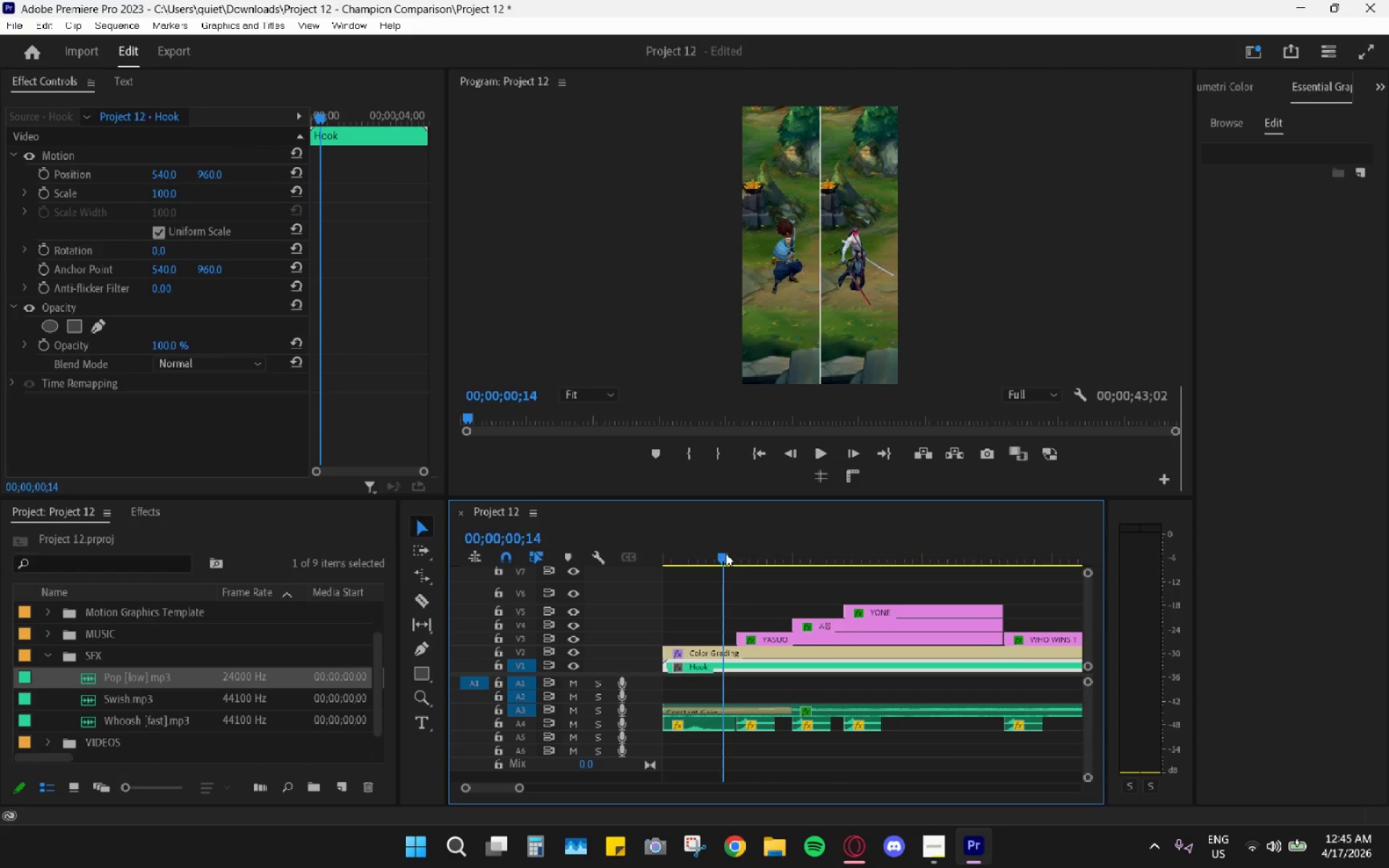 
key(Space)
 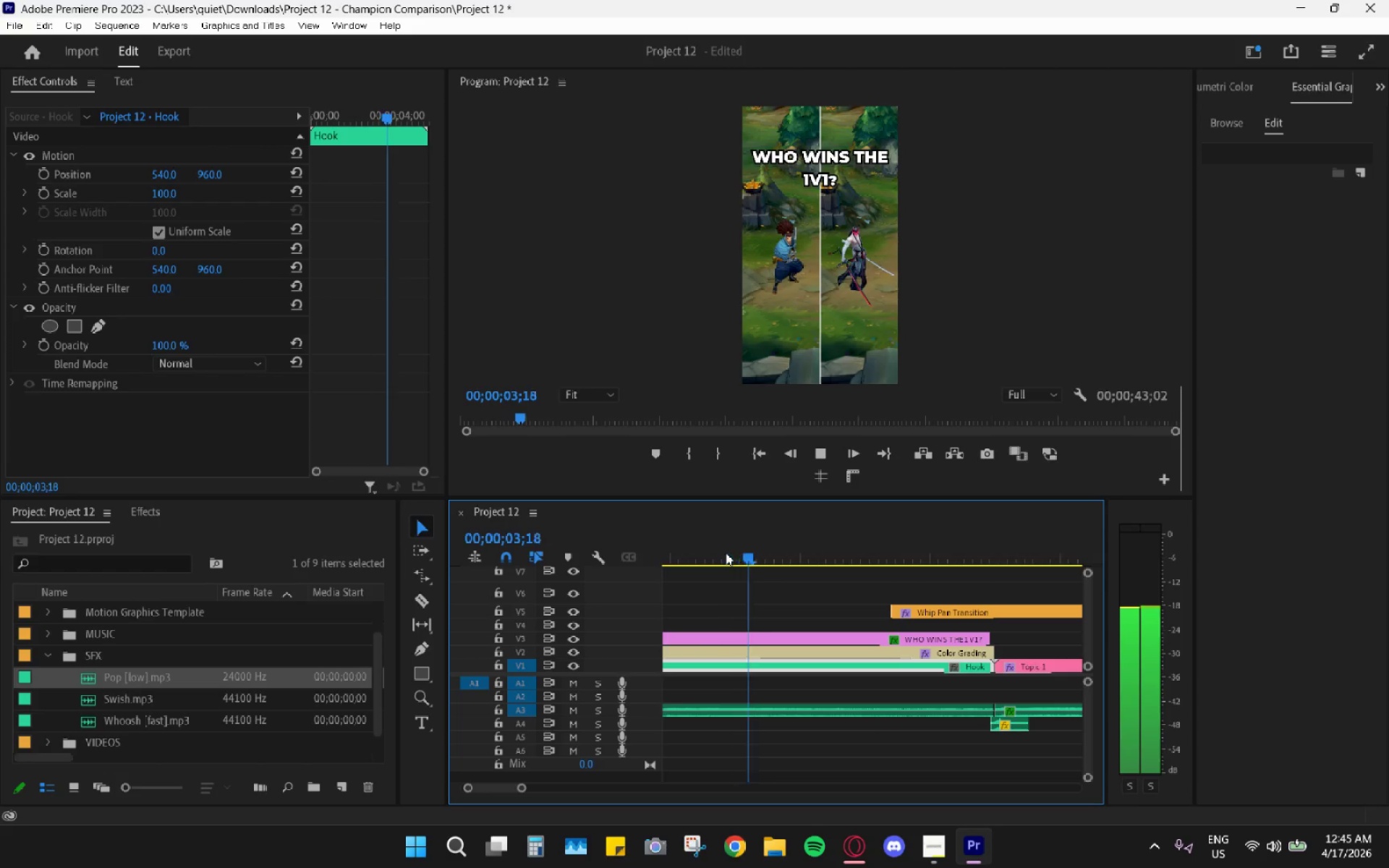 
hold_key(key=AltLeft, duration=1.02)
scroll: coordinate [833, 618], scroll_direction: down, amount: 13.0
 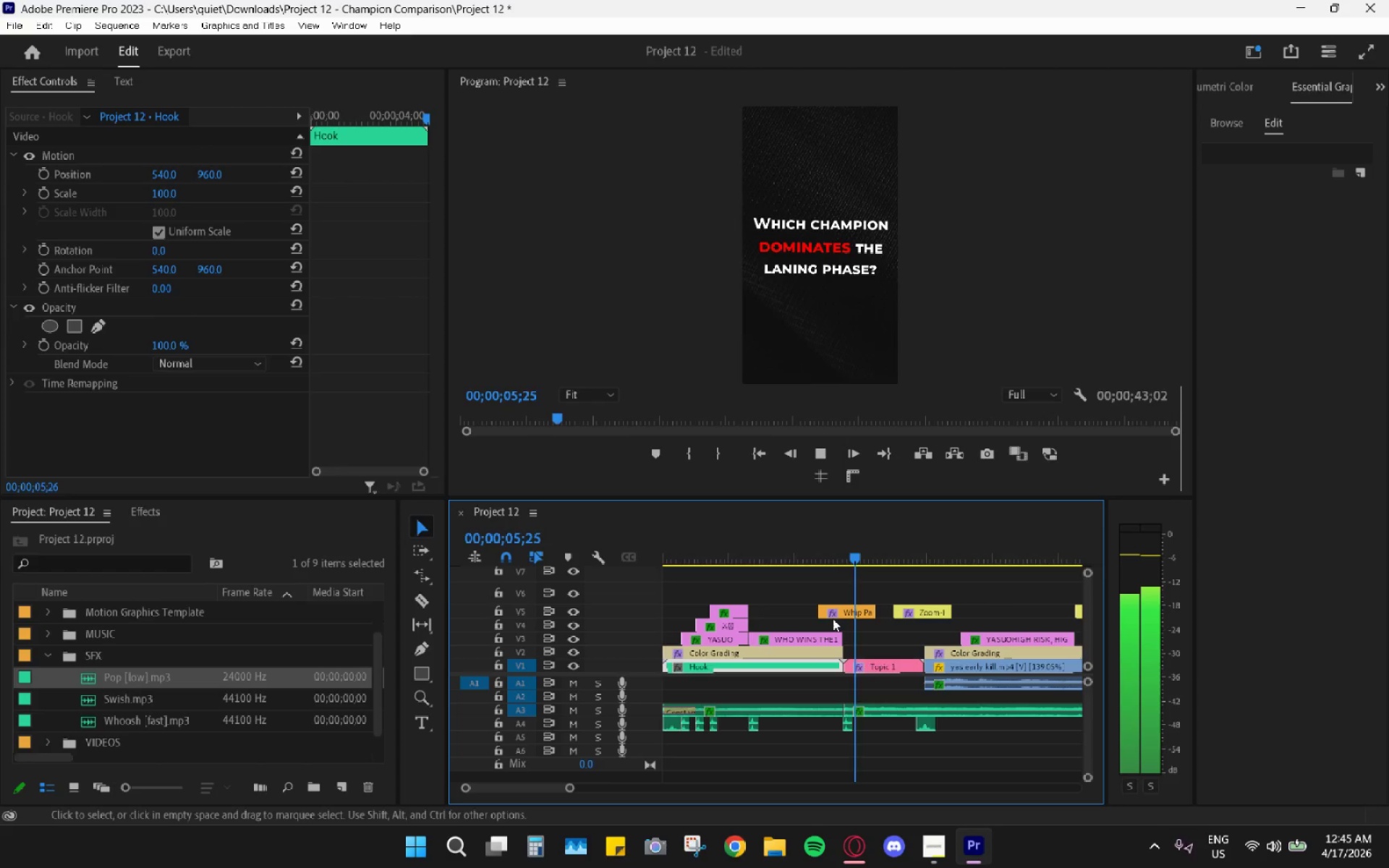 
key(Space)
 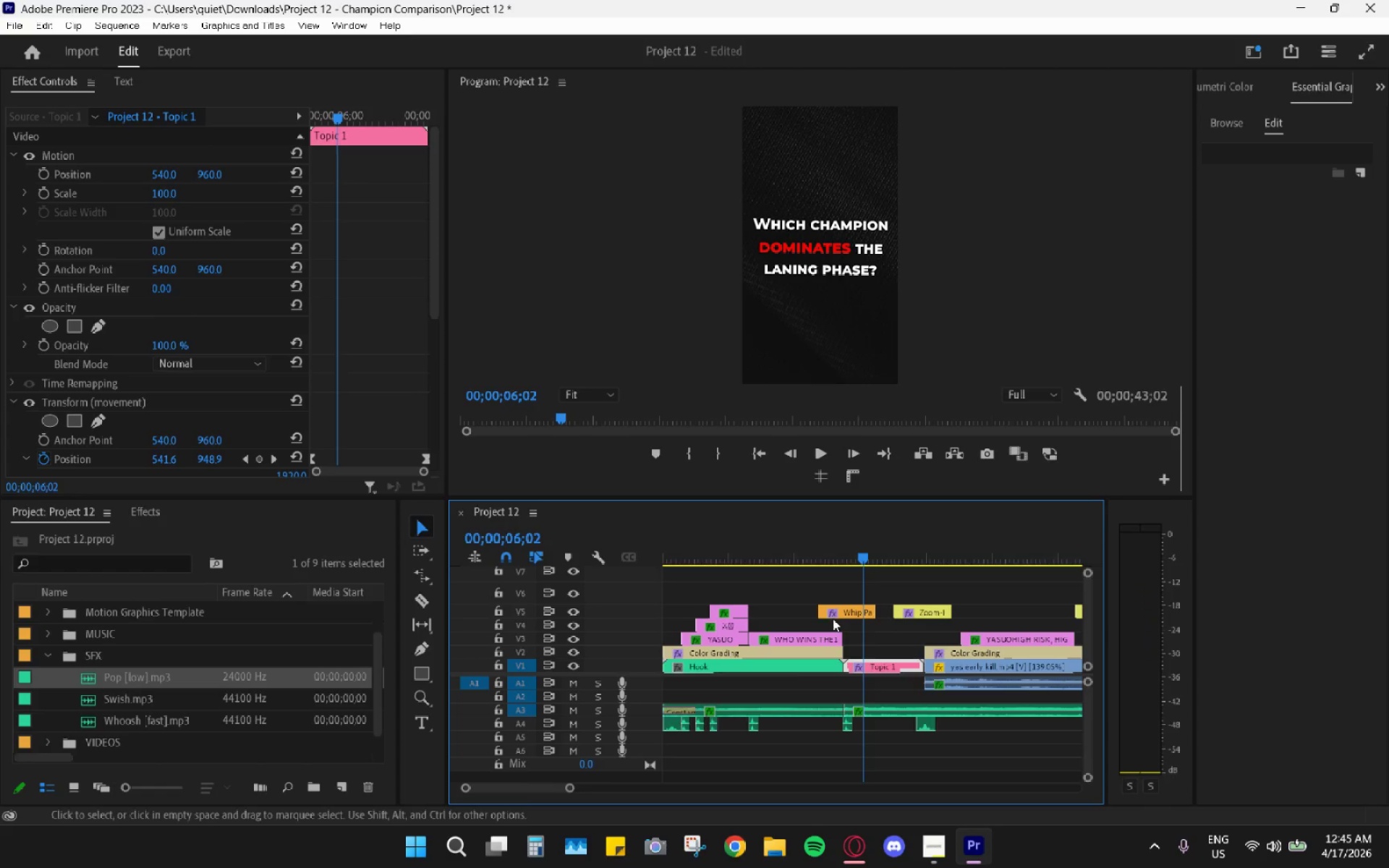 
key(Alt+AltLeft)
 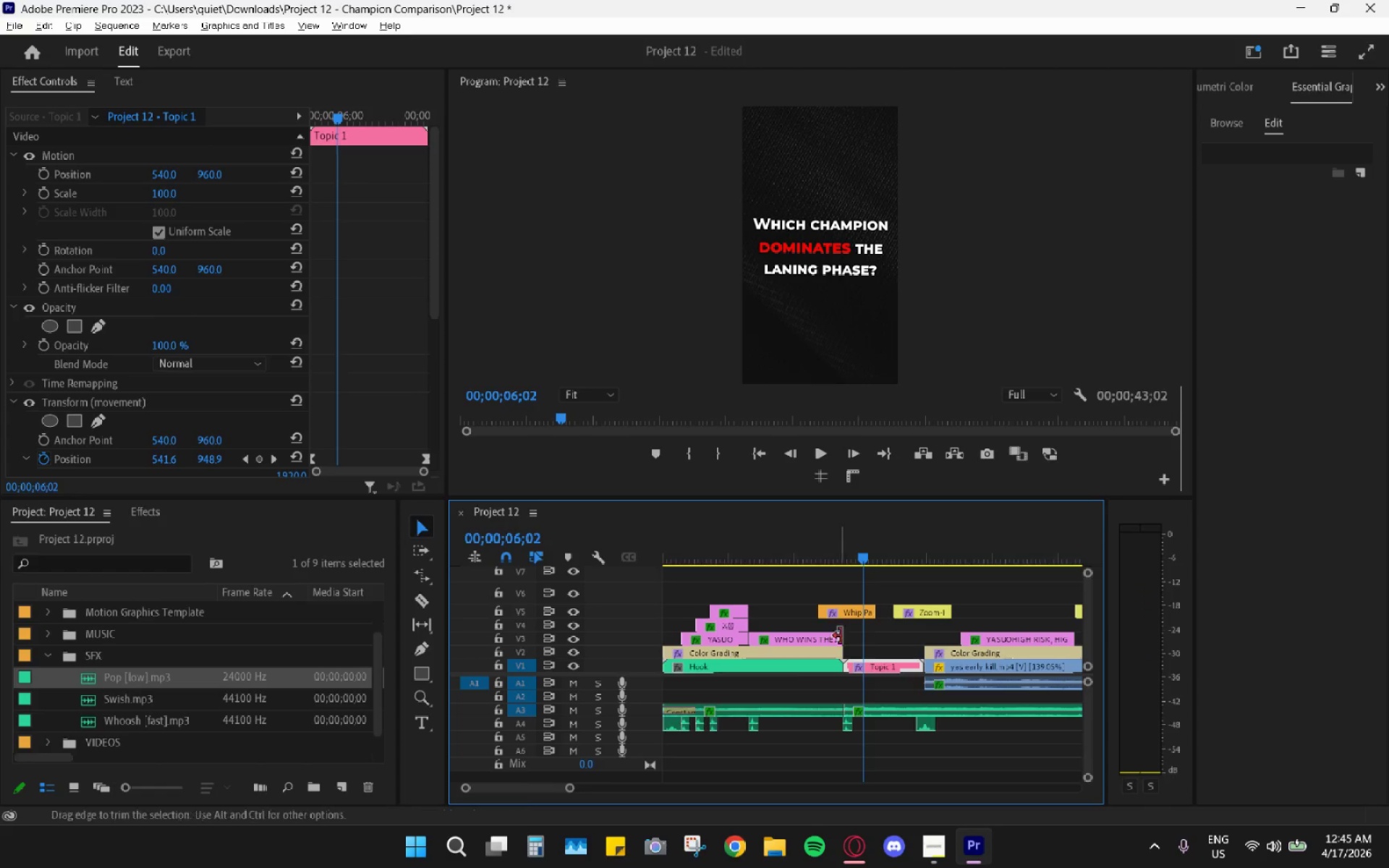 
scroll: coordinate [851, 653], scroll_direction: down, amount: 4.0
 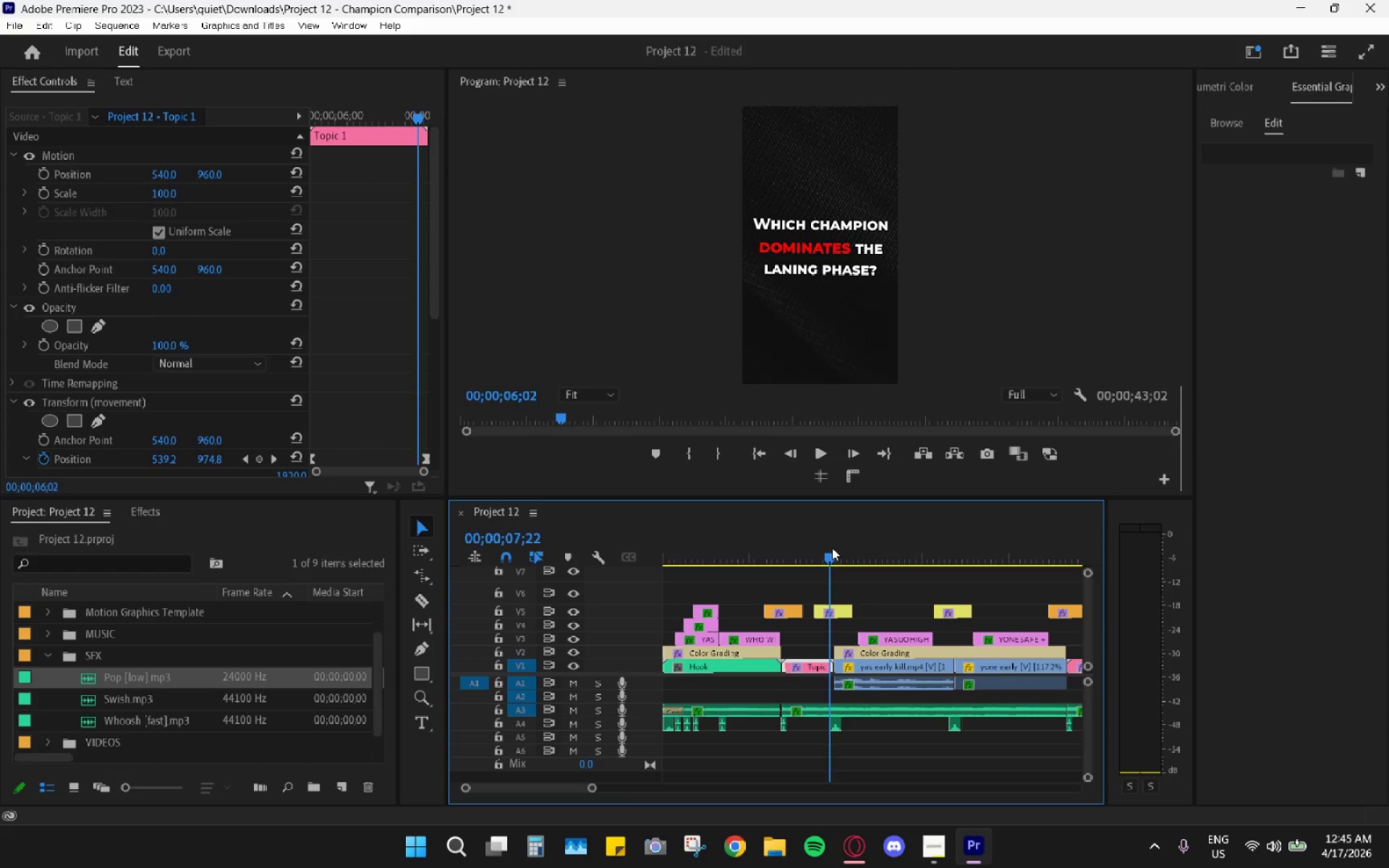 
key(Space)
 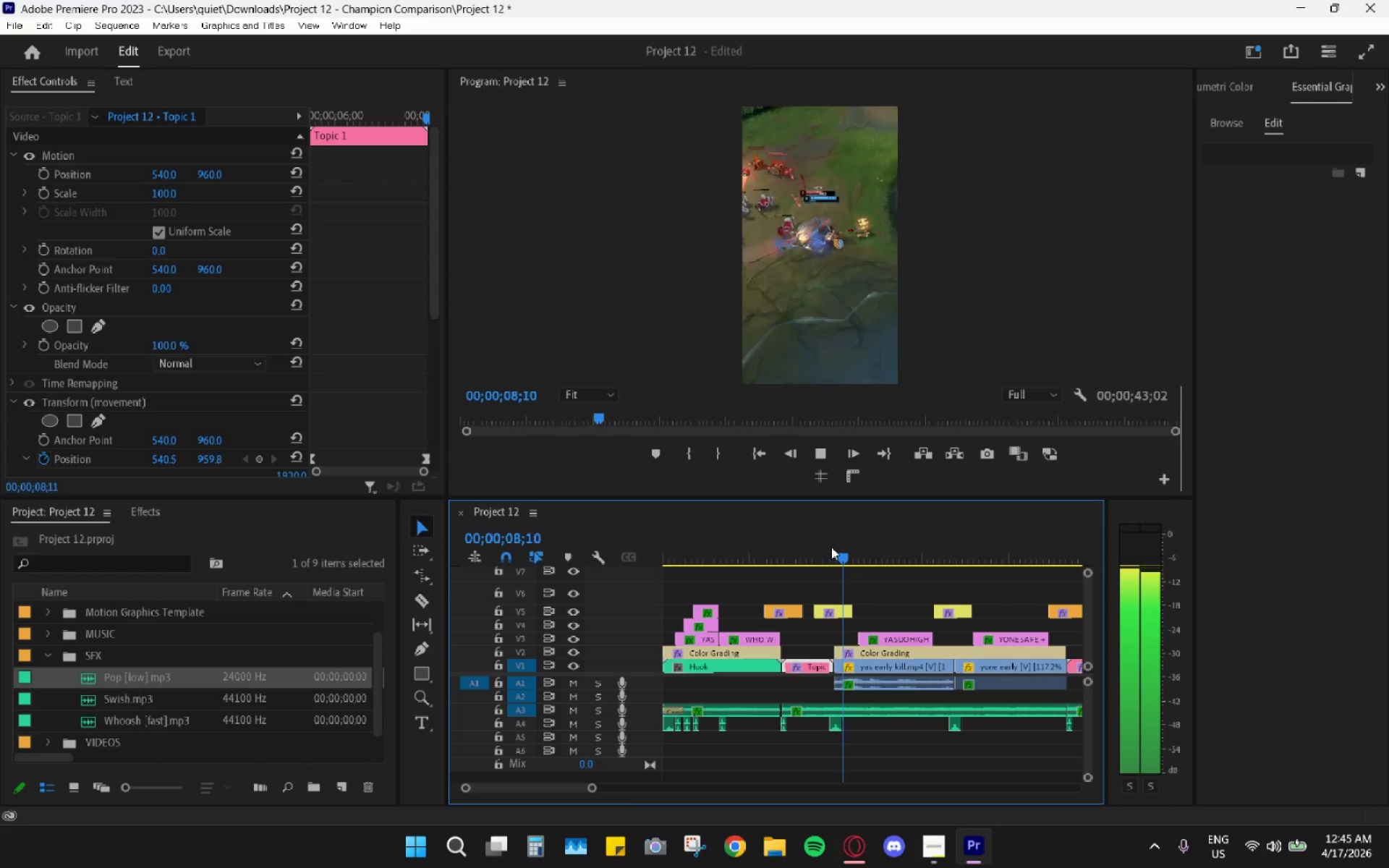 
key(Space)
 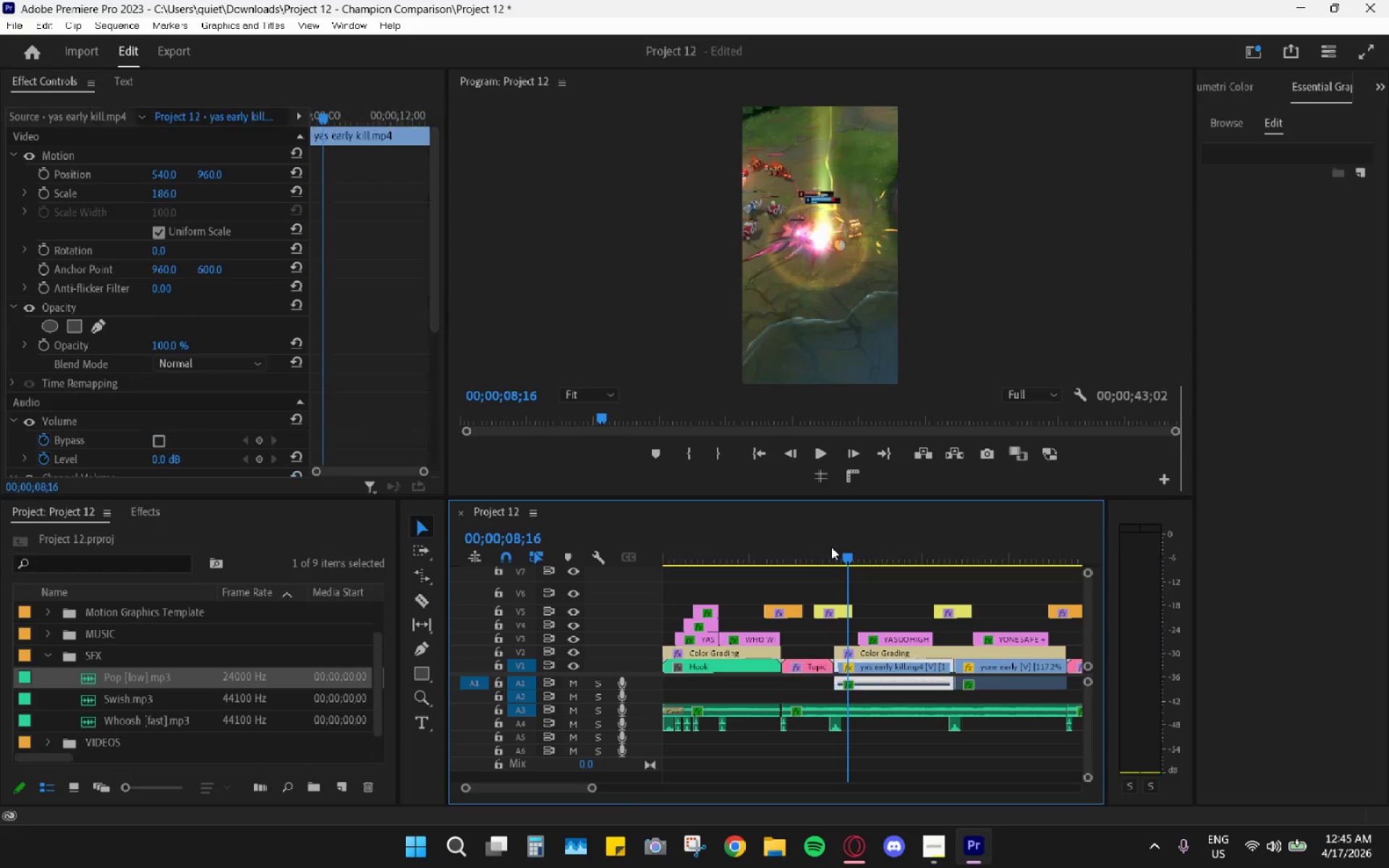 
left_click([831, 547])
 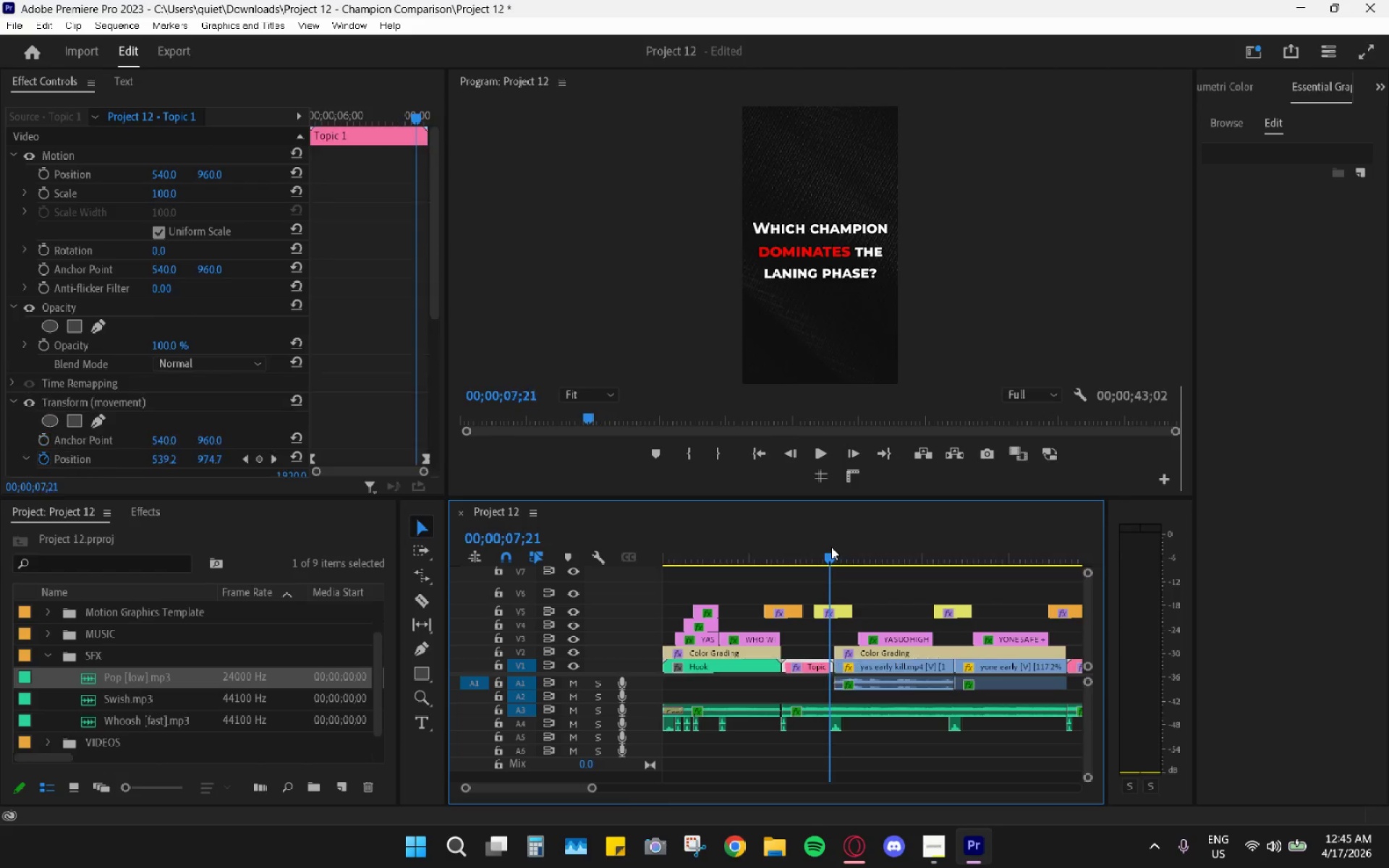 
key(Space)
 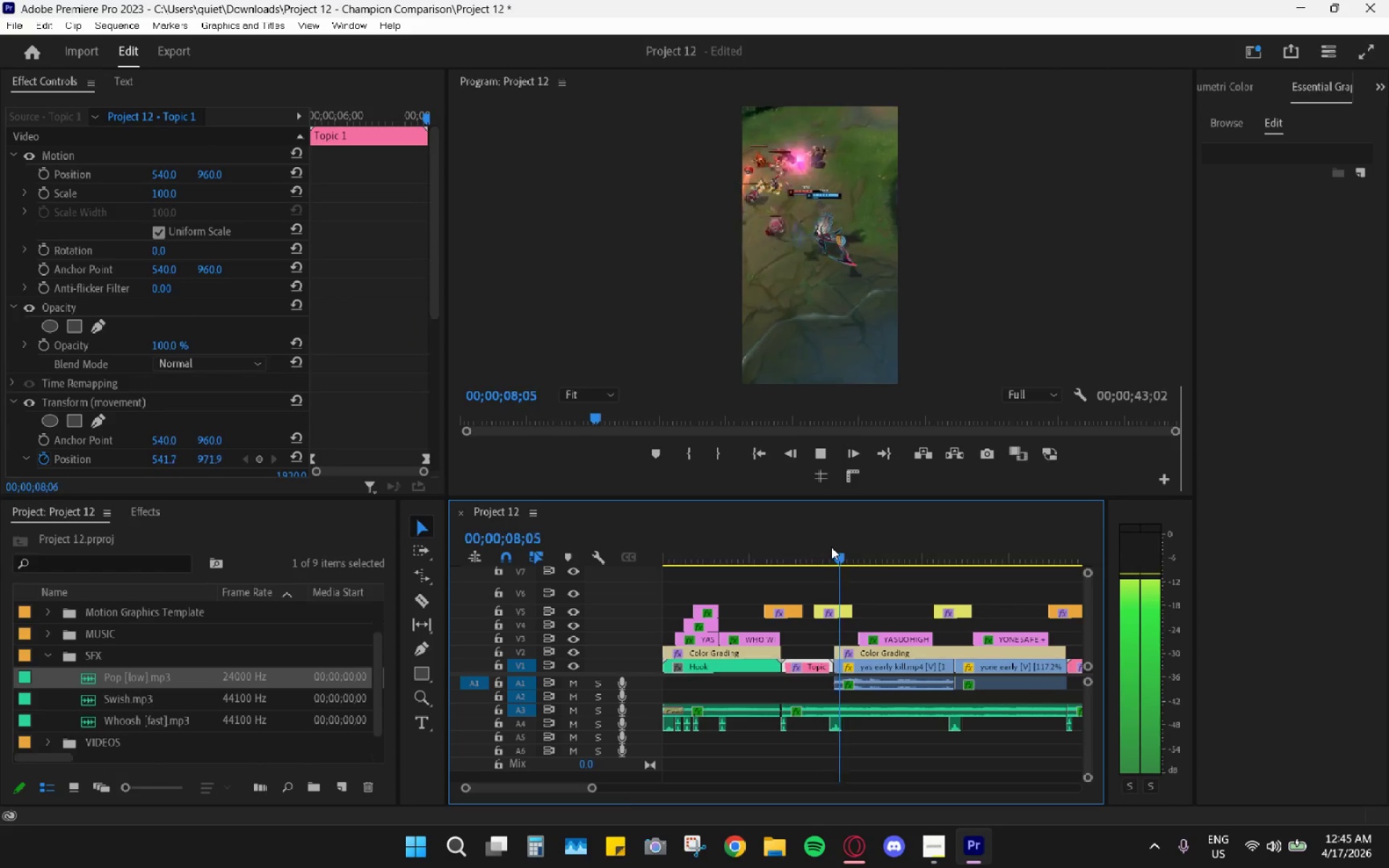 
key(Space)
 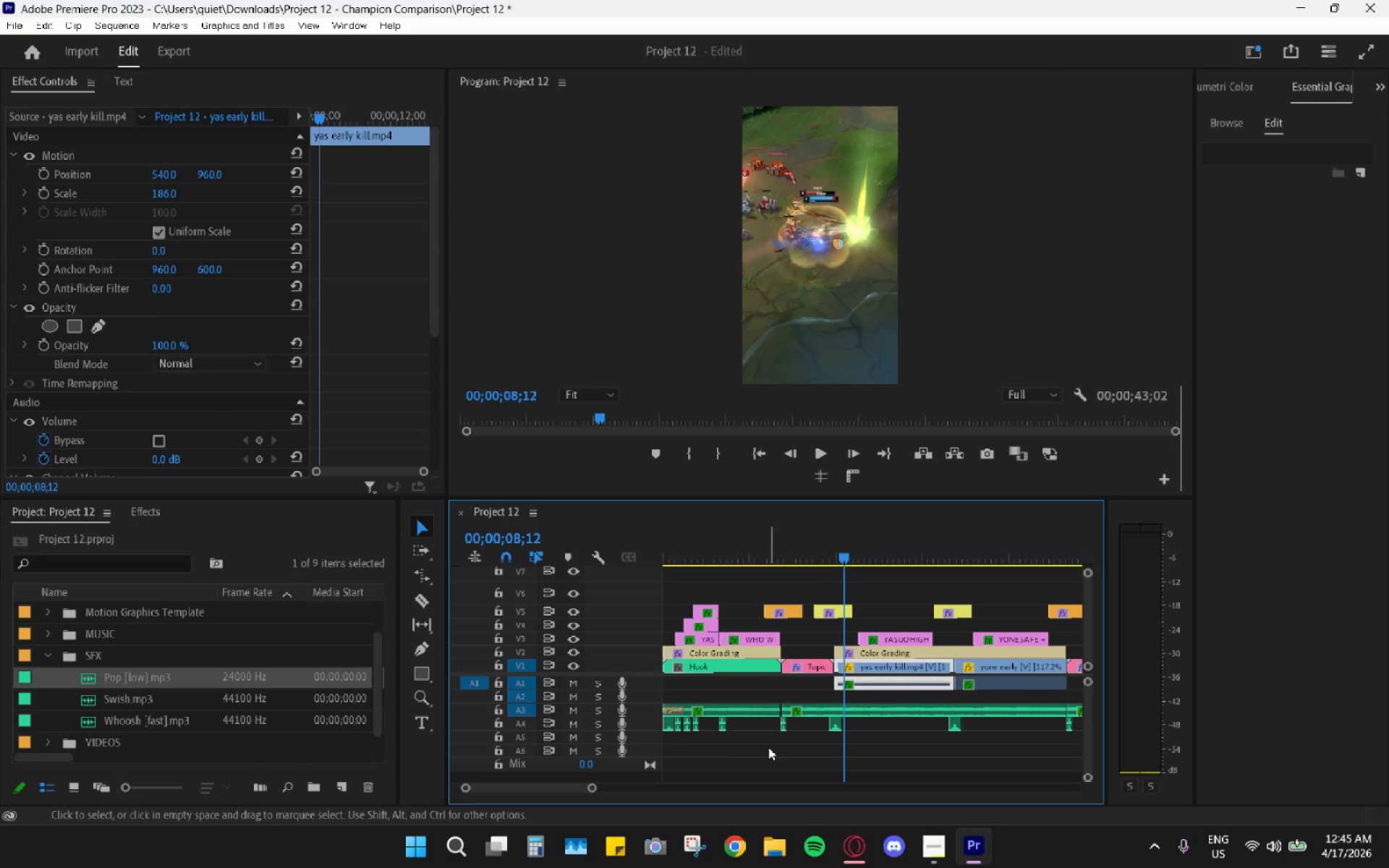 
hold_key(key=AltLeft, duration=0.44)
 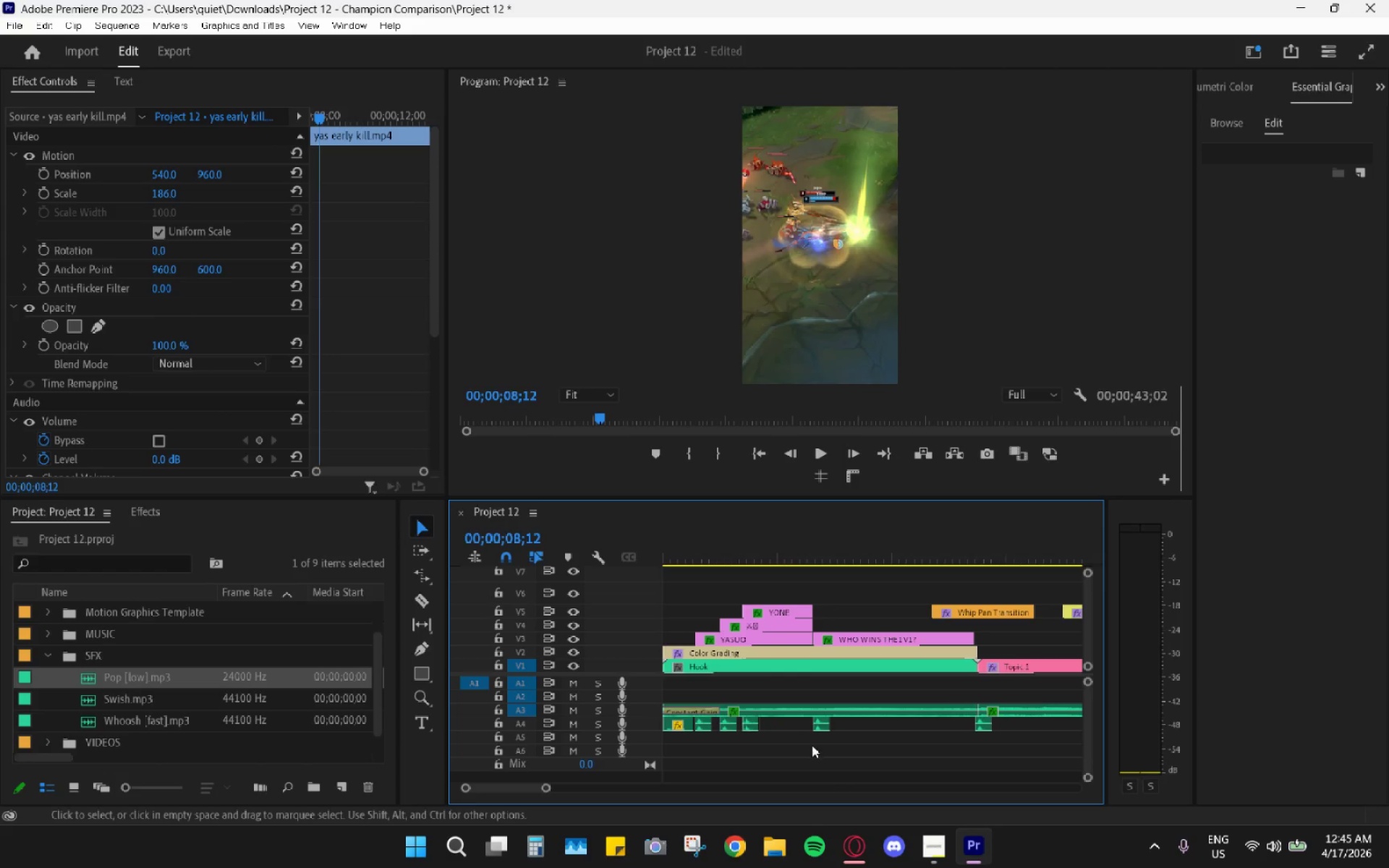 
left_click_drag(start_coordinate=[844, 746], to_coordinate=[708, 718])
 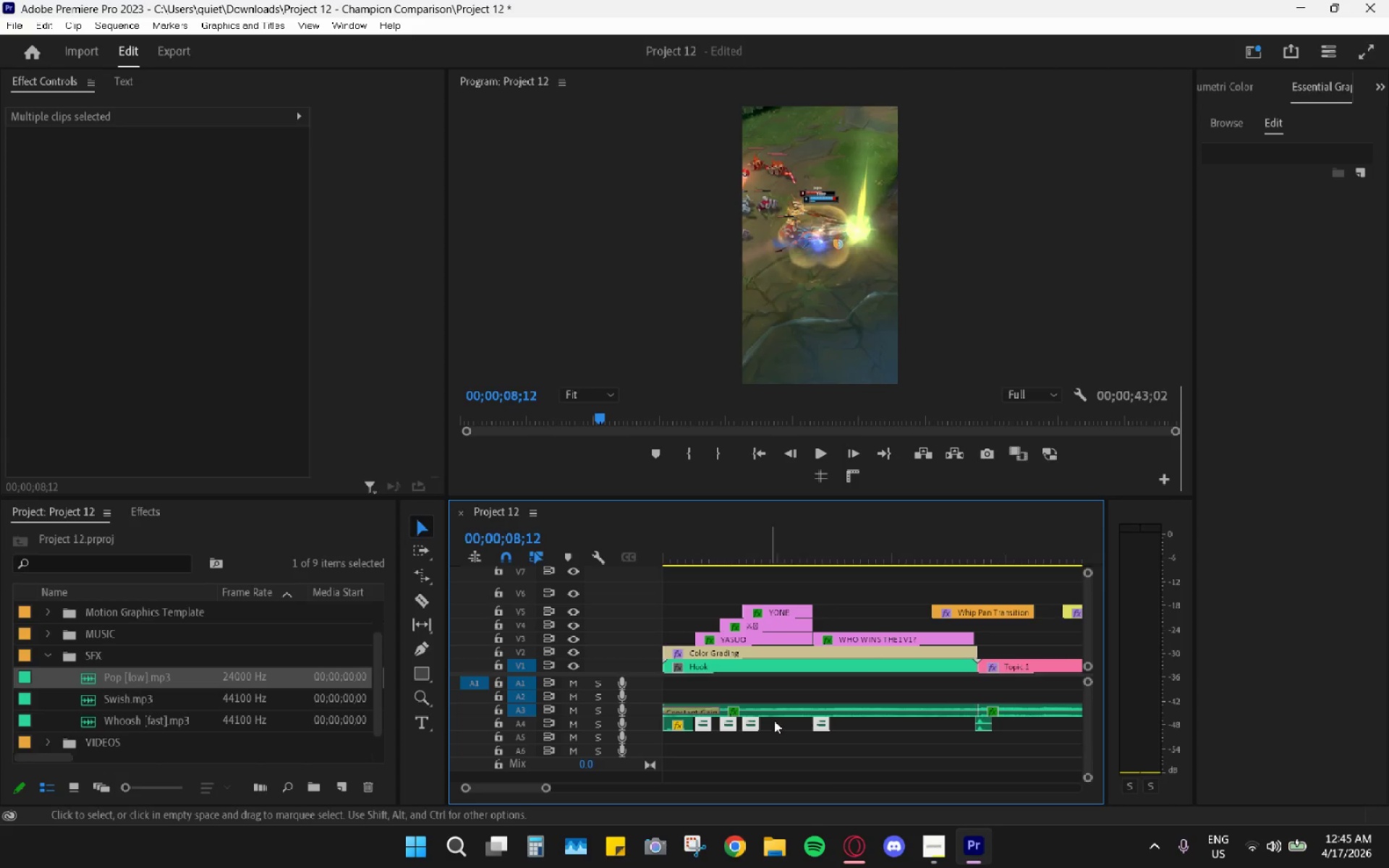 
scroll: coordinate [787, 746], scroll_direction: up, amount: 21.0
 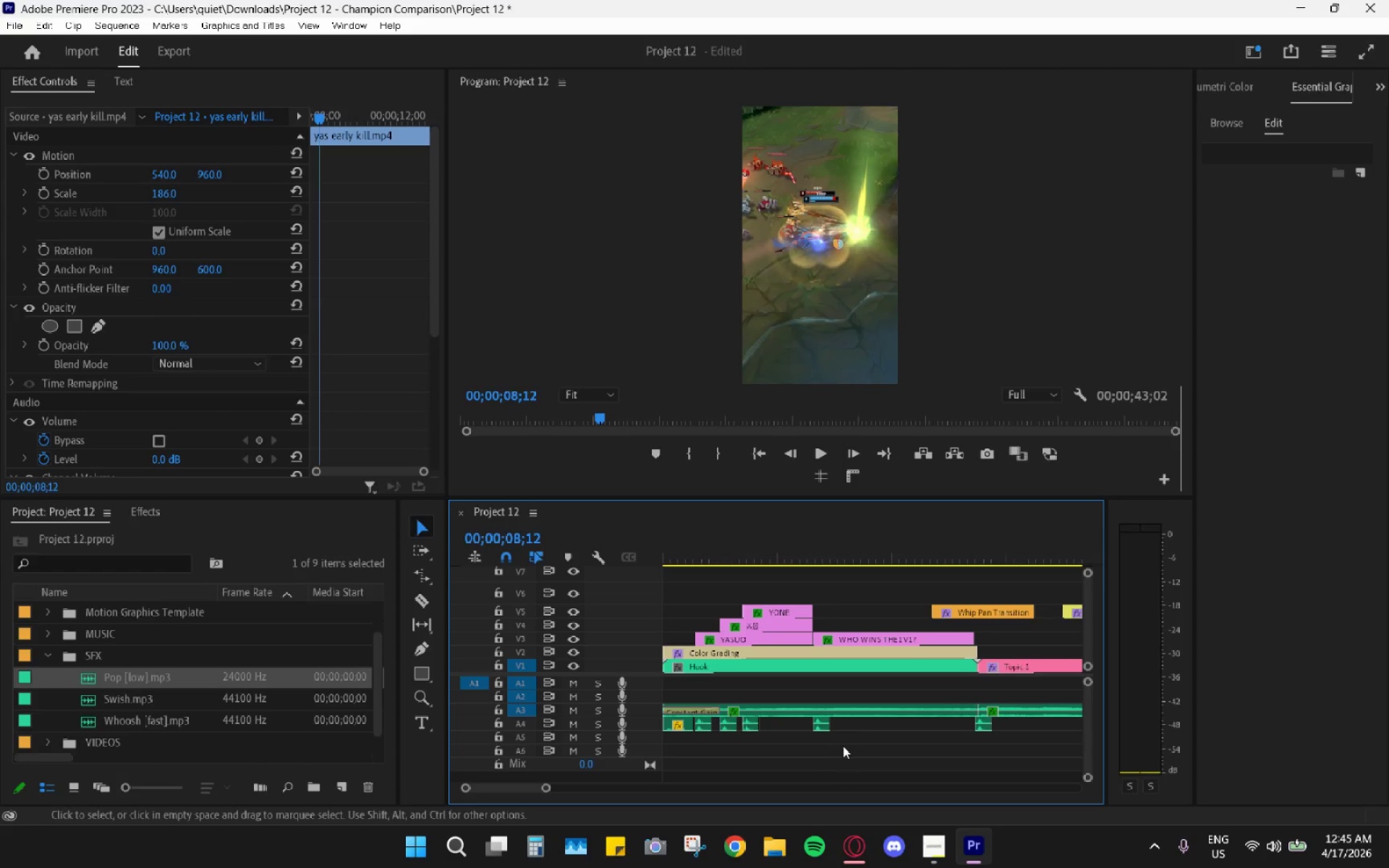 
key(J)
 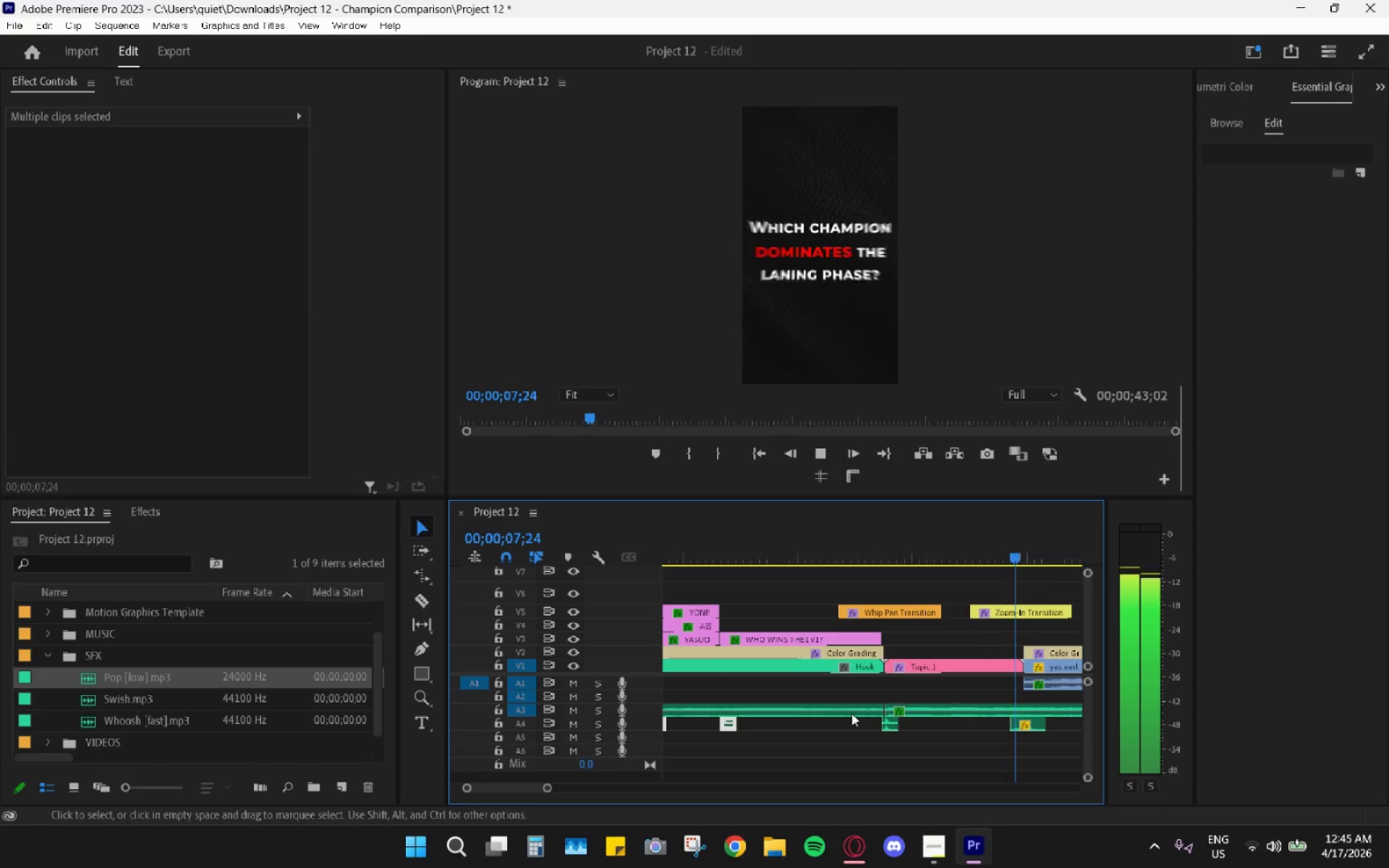 
key(Space)
 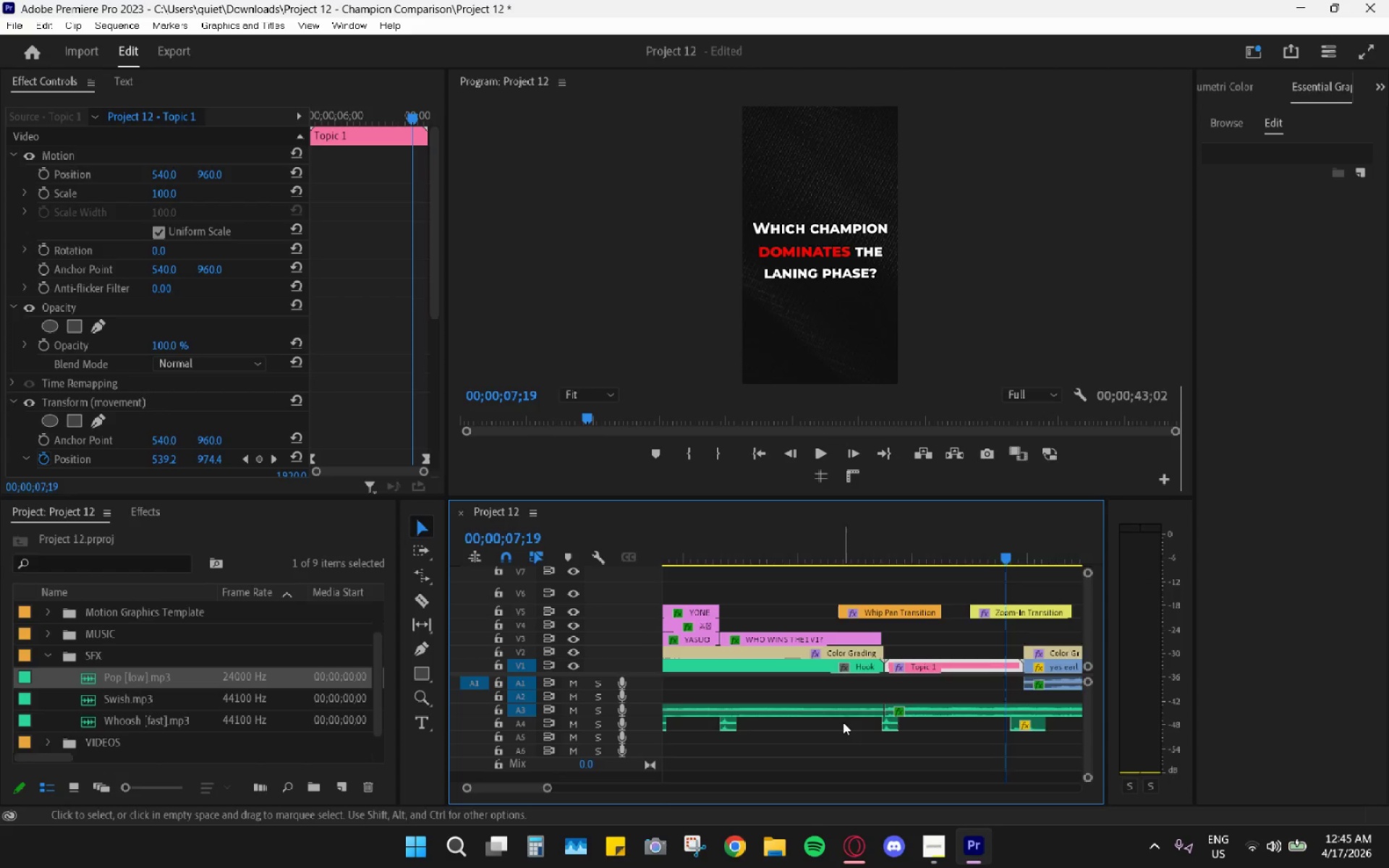 
hold_key(key=AltLeft, duration=0.36)
scroll: coordinate [825, 741], scroll_direction: down, amount: 1.0
 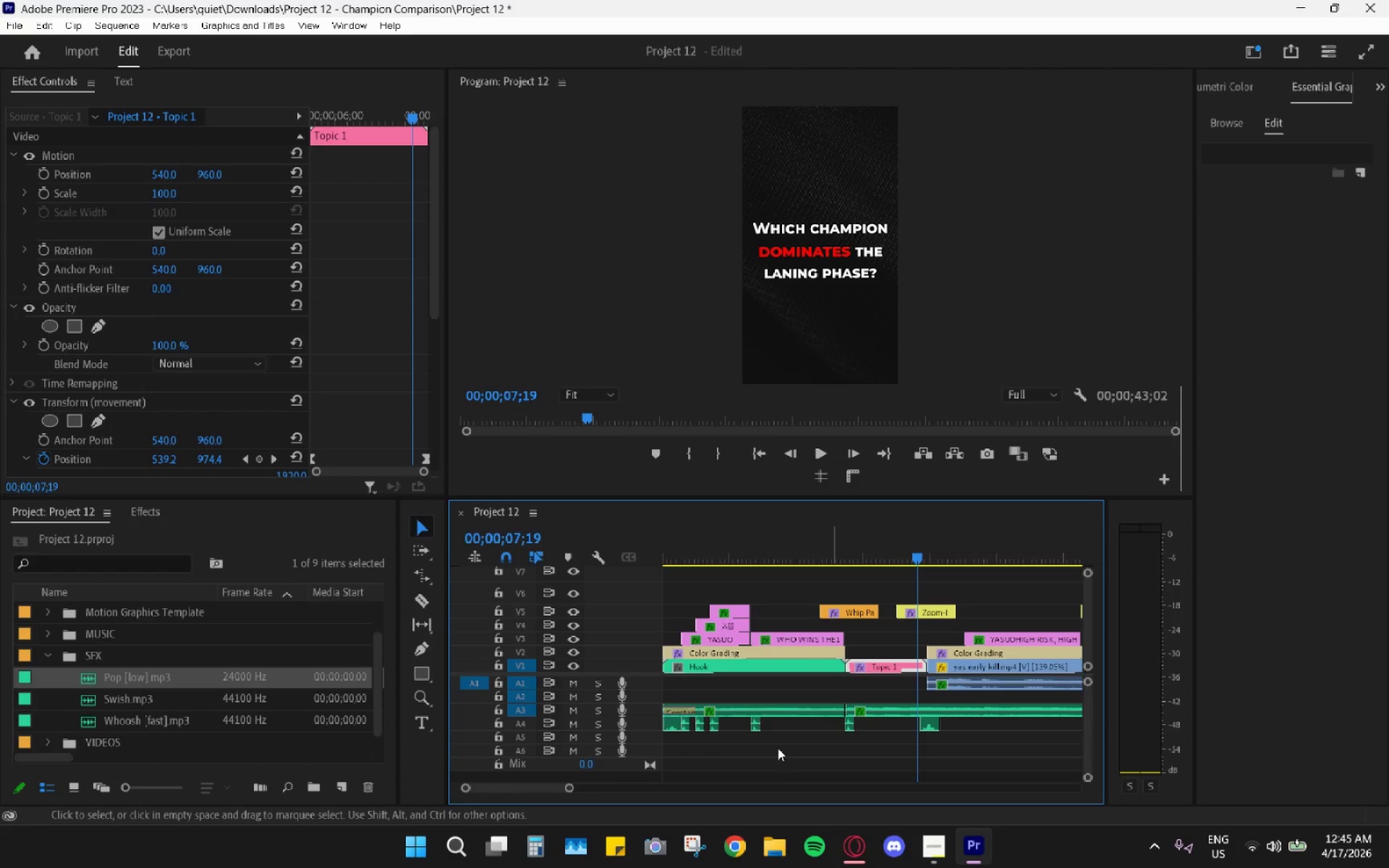 
left_click([778, 748])
 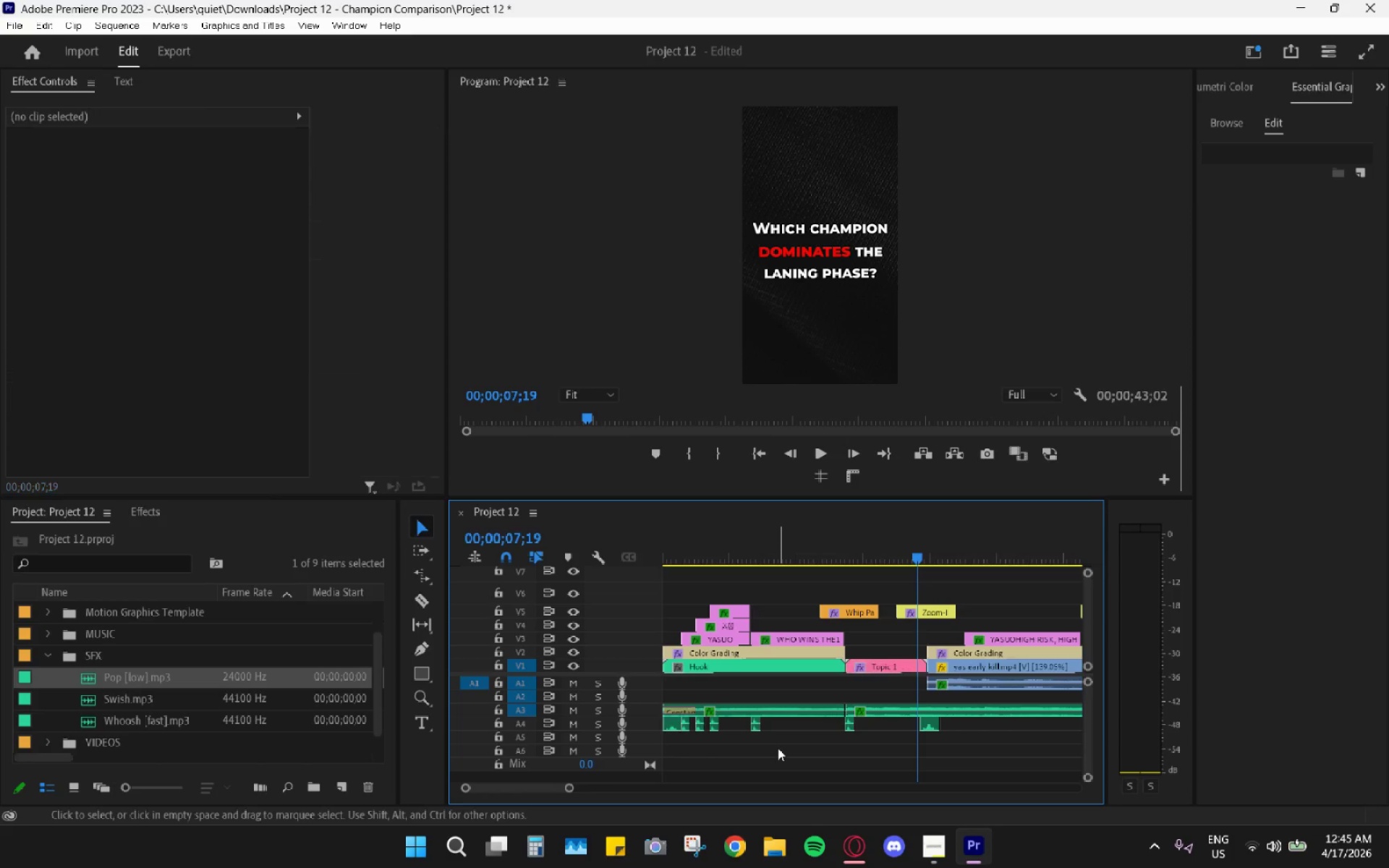 
left_click_drag(start_coordinate=[778, 748], to_coordinate=[688, 721])
 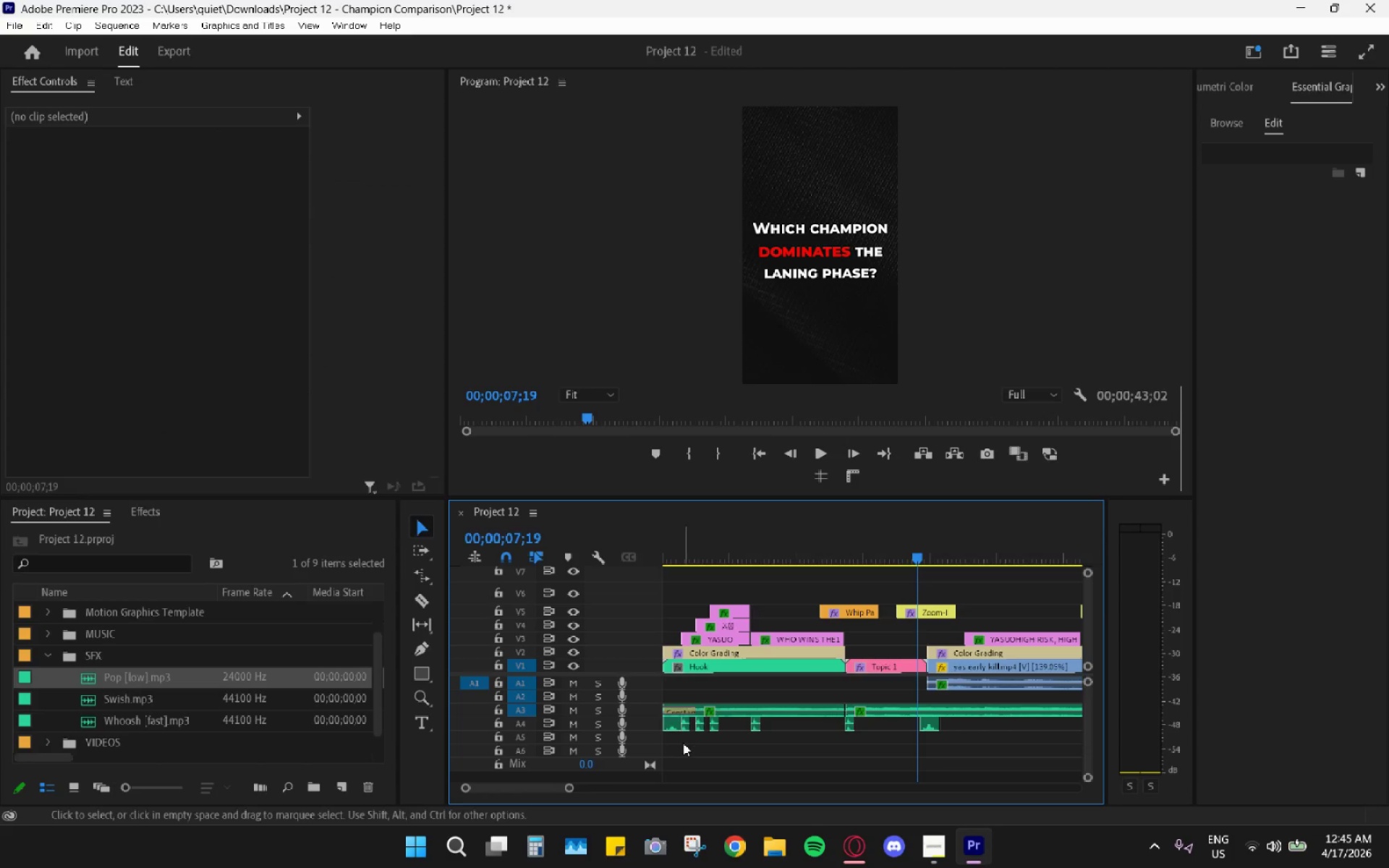 
left_click_drag(start_coordinate=[683, 743], to_coordinate=[712, 726])
 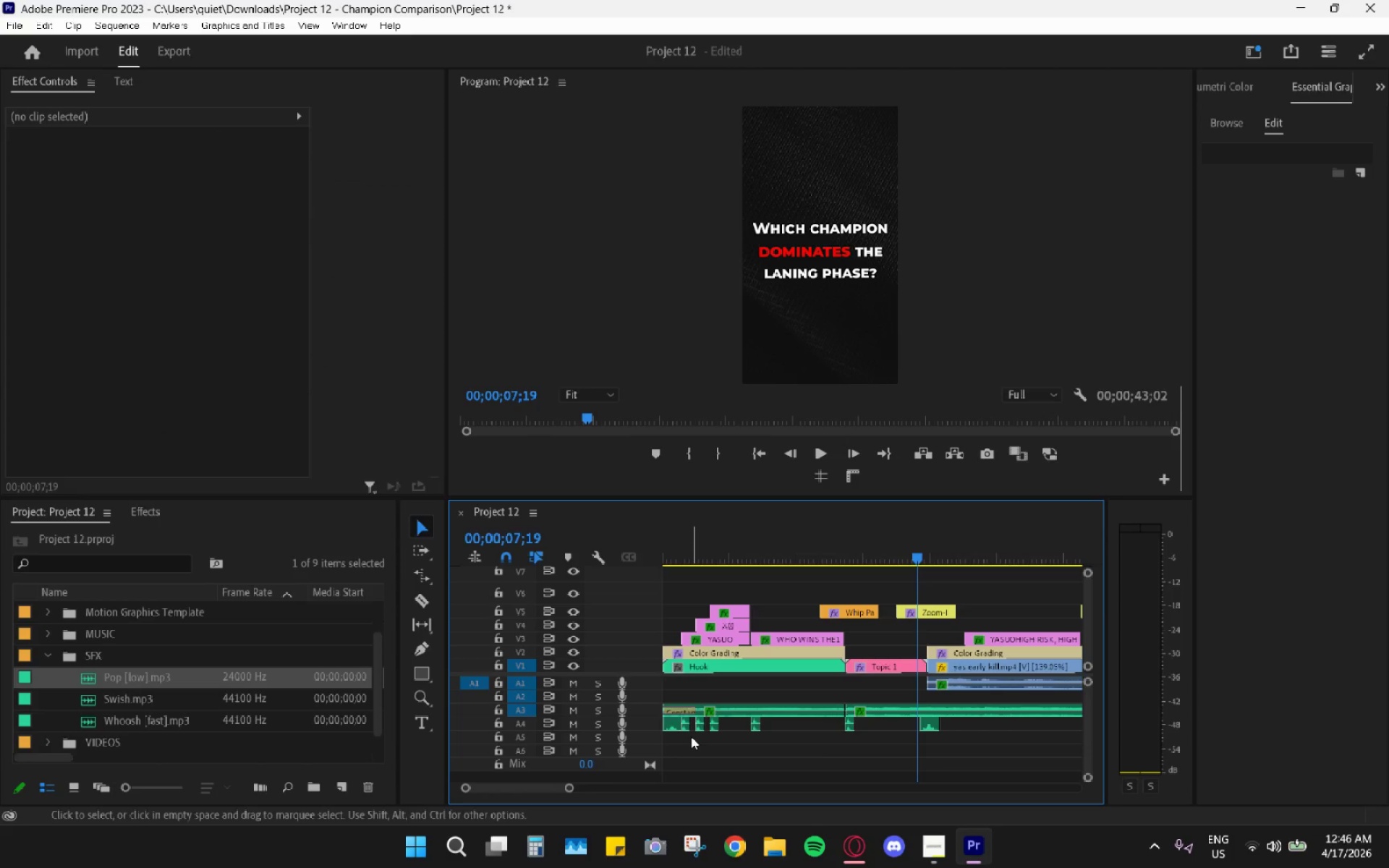 
left_click([691, 736])
 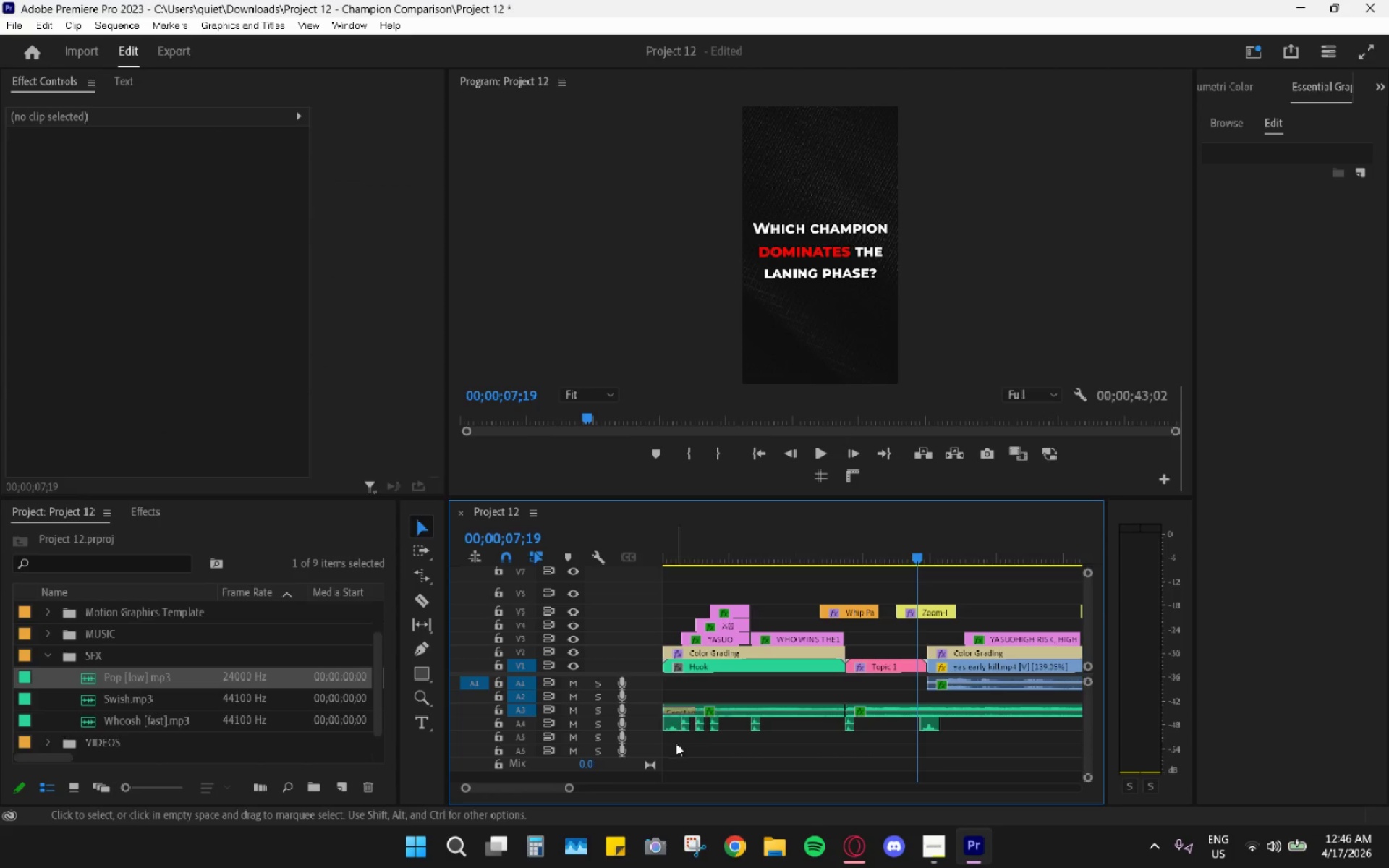 
left_click_drag(start_coordinate=[675, 741], to_coordinate=[744, 726])
 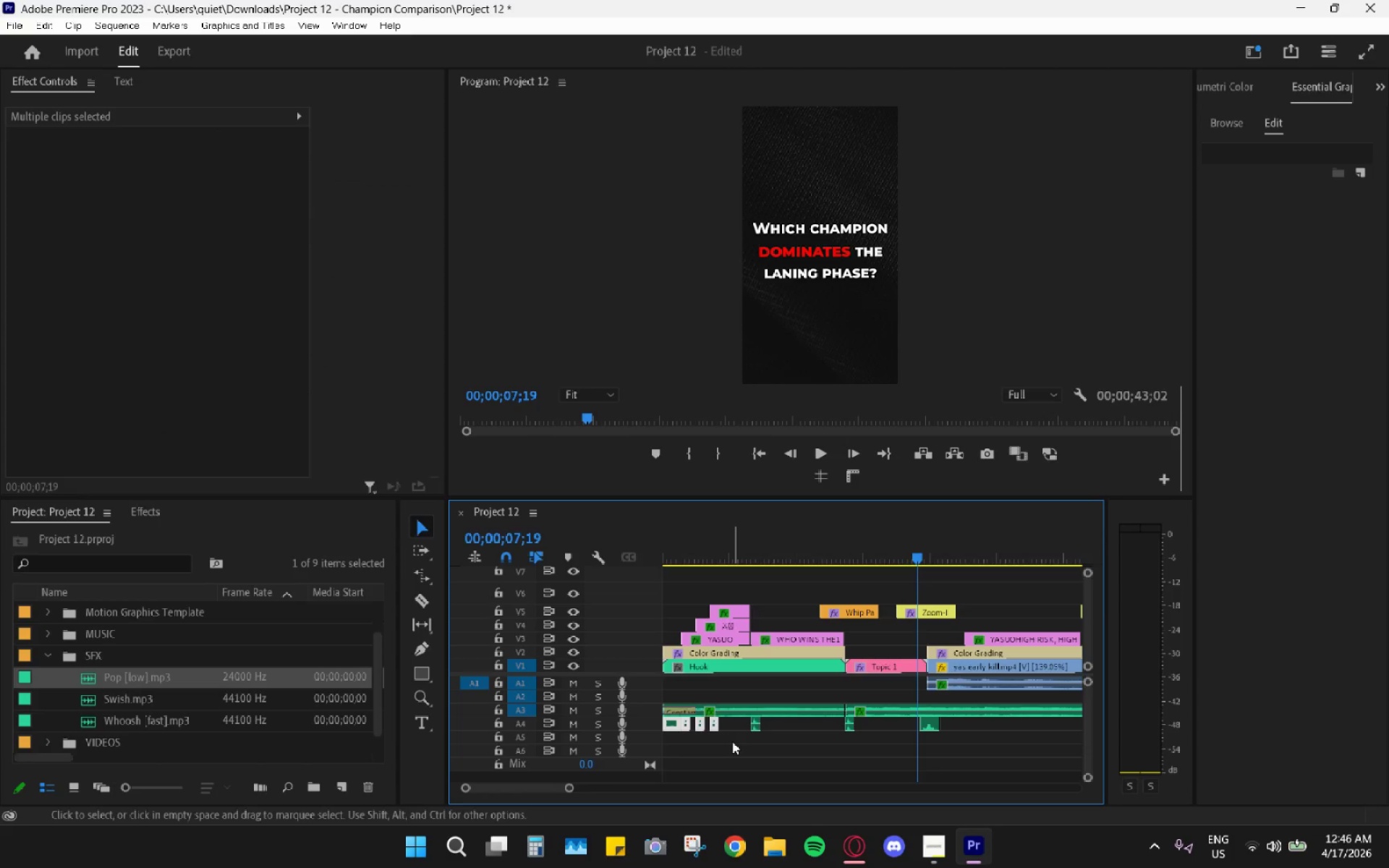 
left_click([731, 744])
 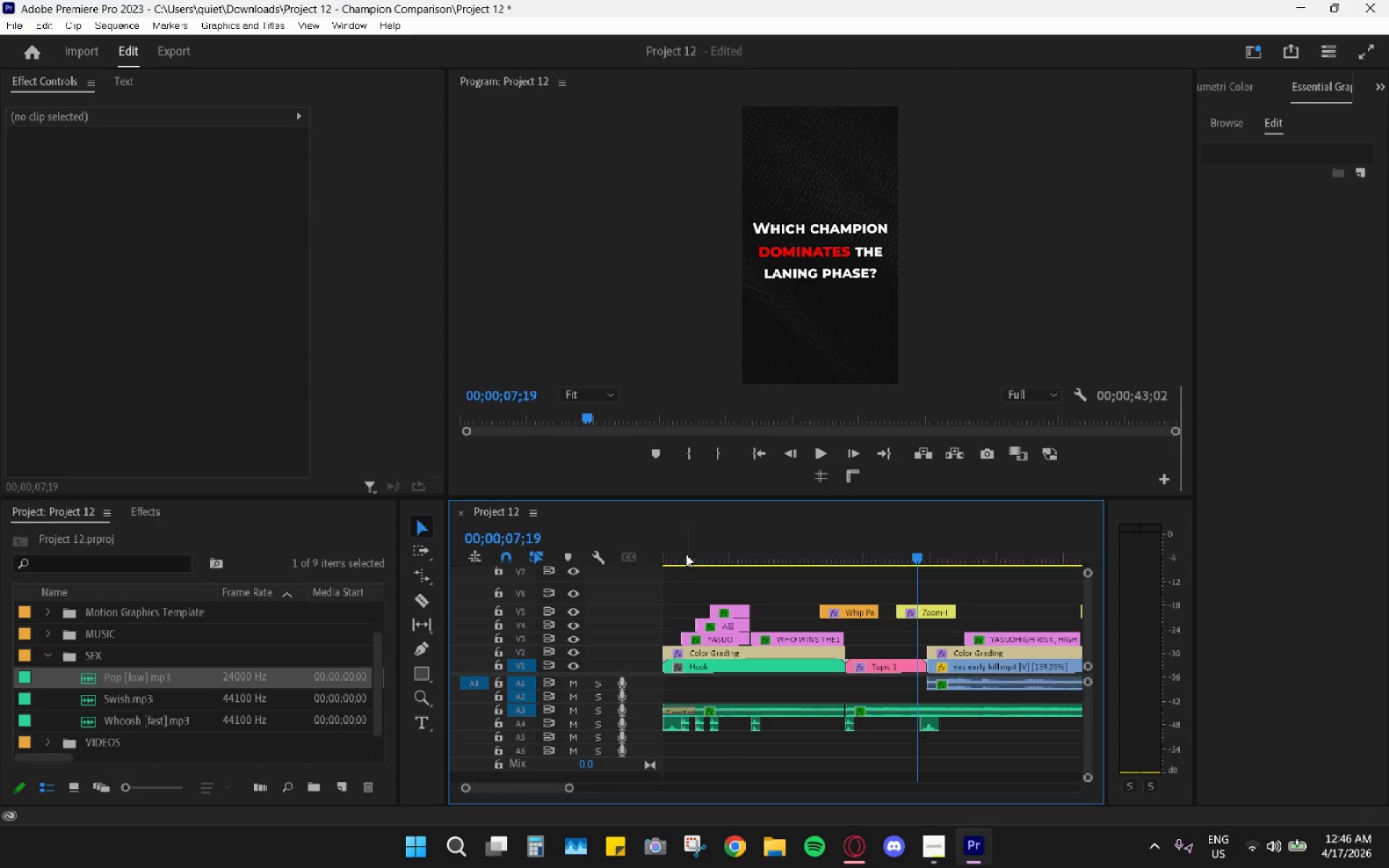 
key(Space)
 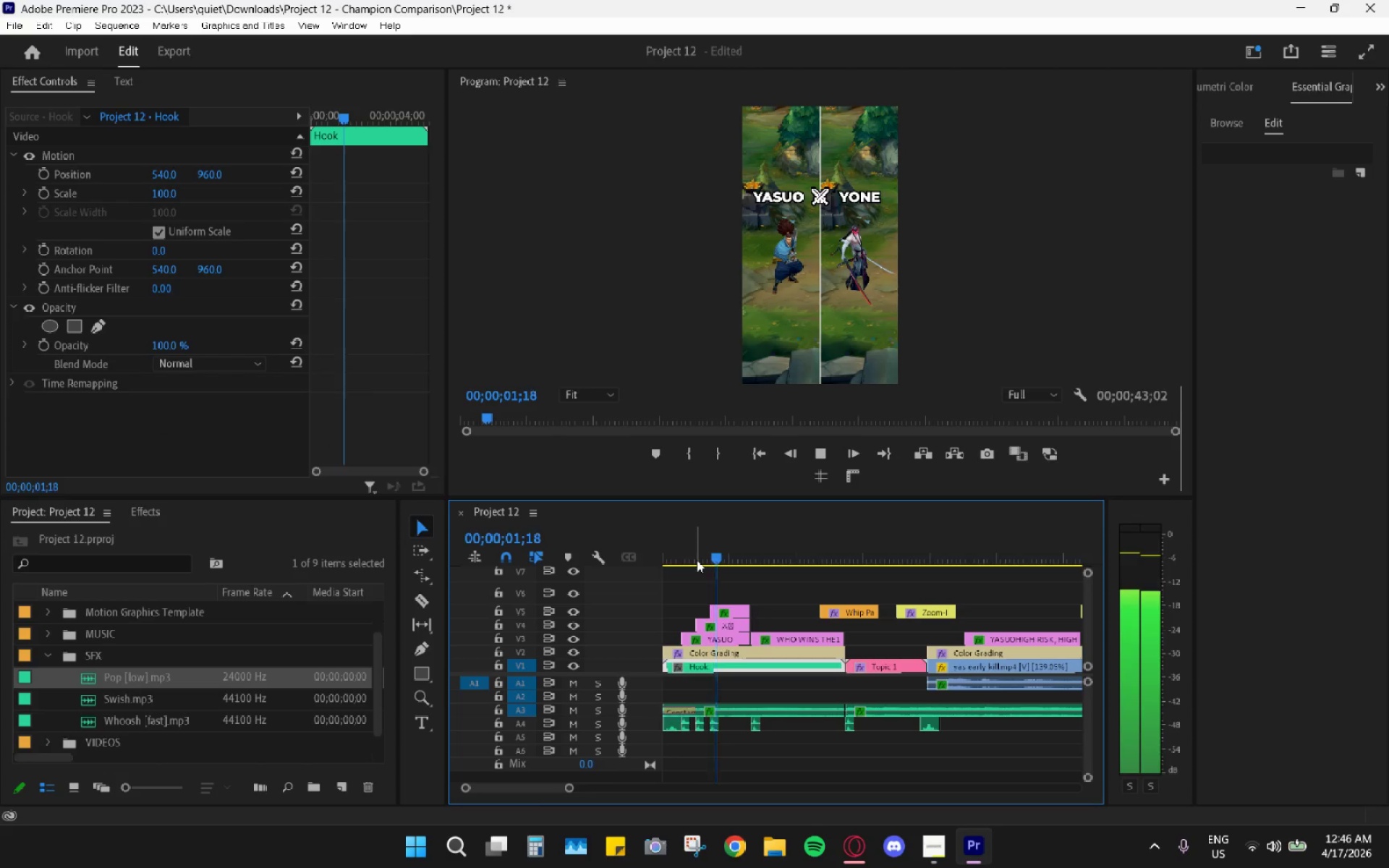 
key(Space)
 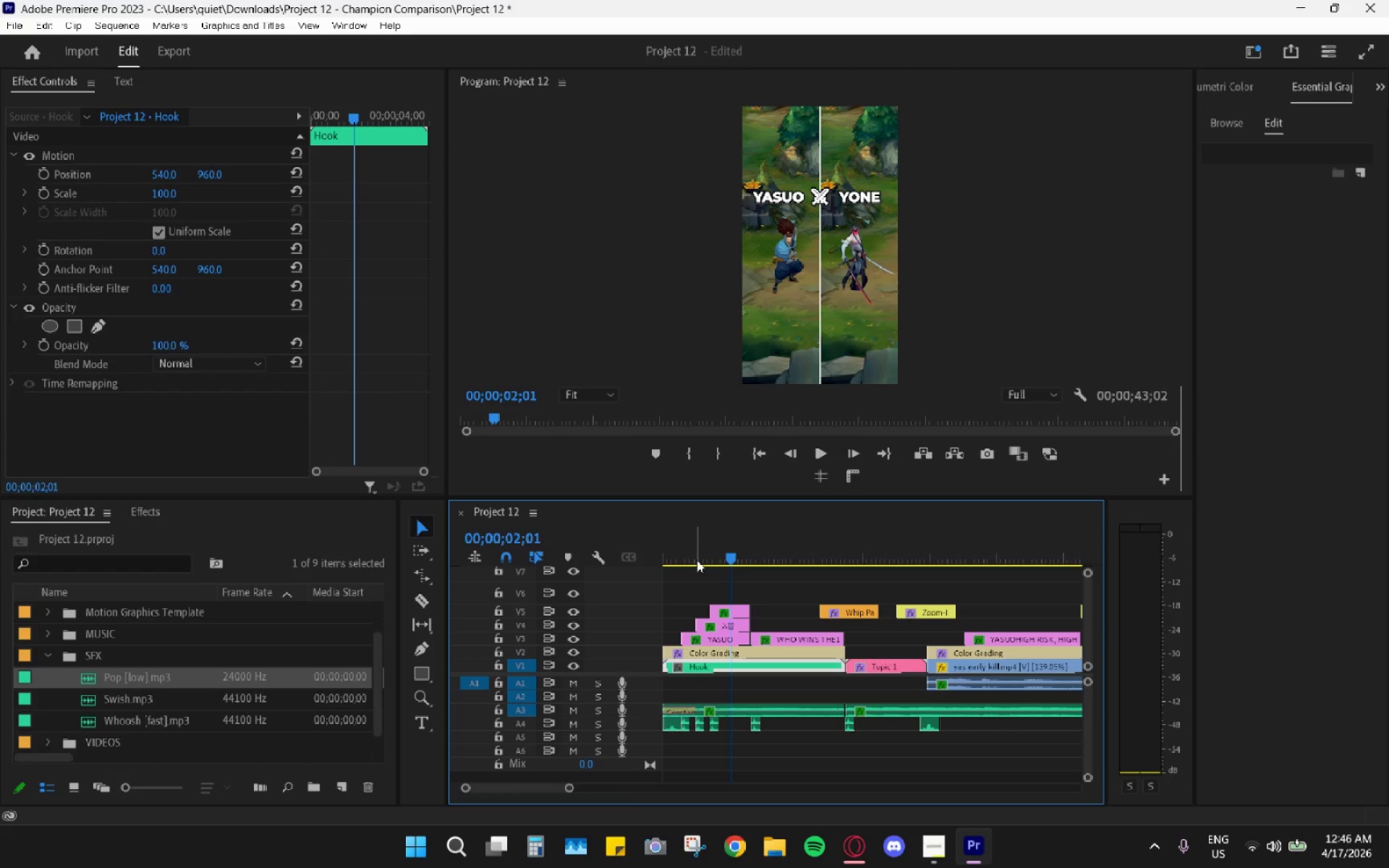 
hold_key(key=AltLeft, duration=0.86)
 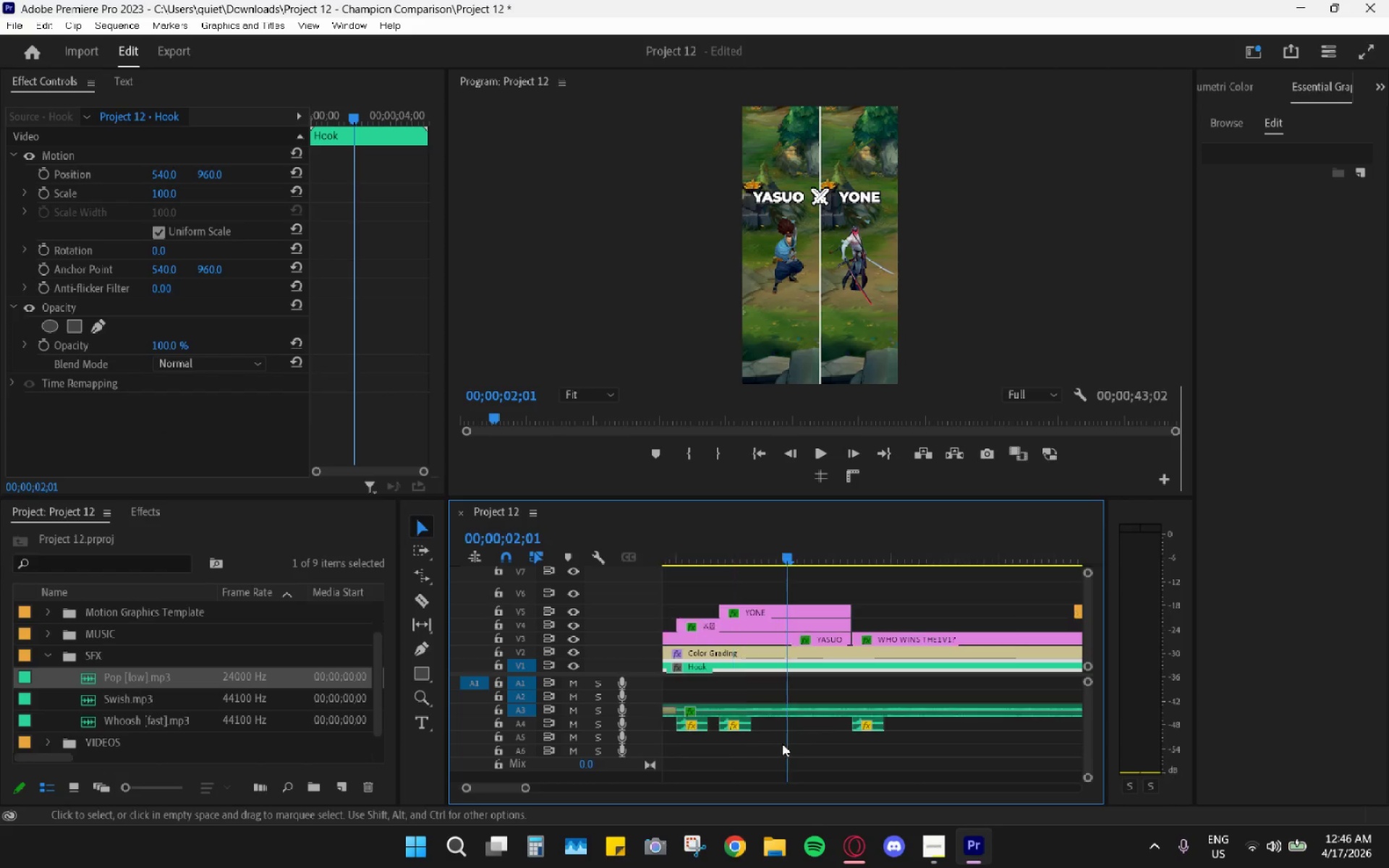 
left_click([791, 739])
 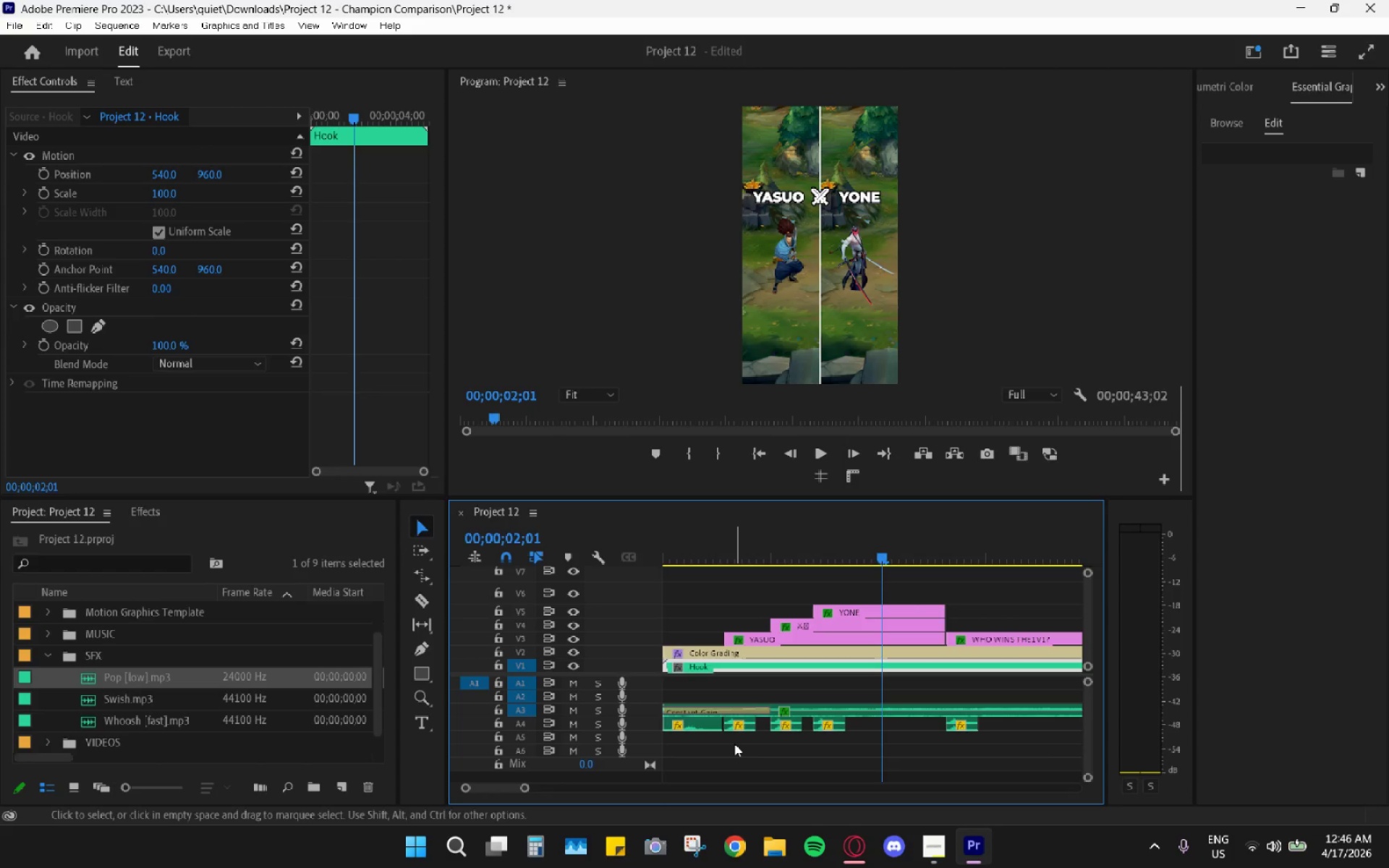 
scroll: coordinate [867, 745], scroll_direction: up, amount: 20.0
 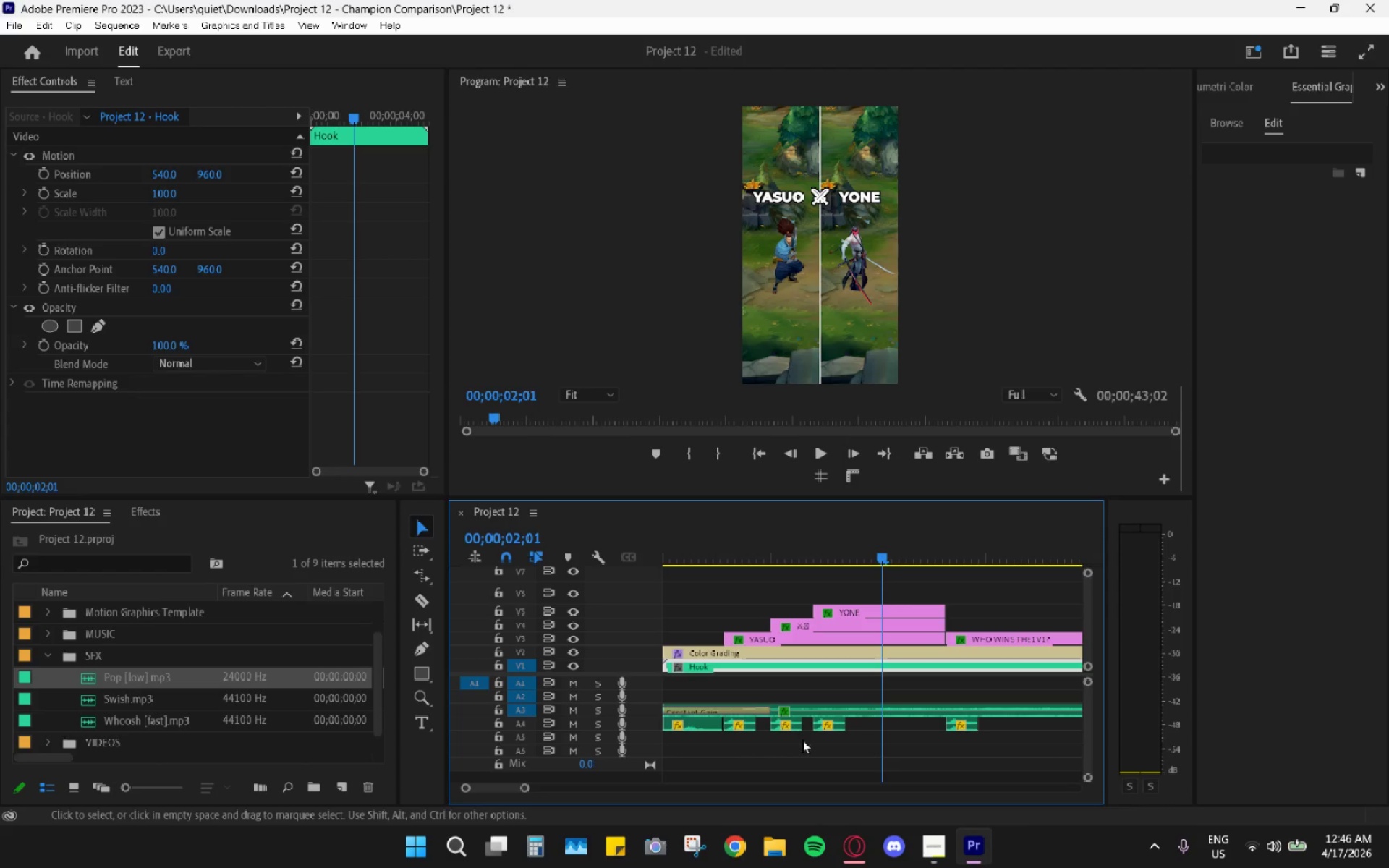 
left_click_drag(start_coordinate=[734, 744], to_coordinate=[957, 728])
 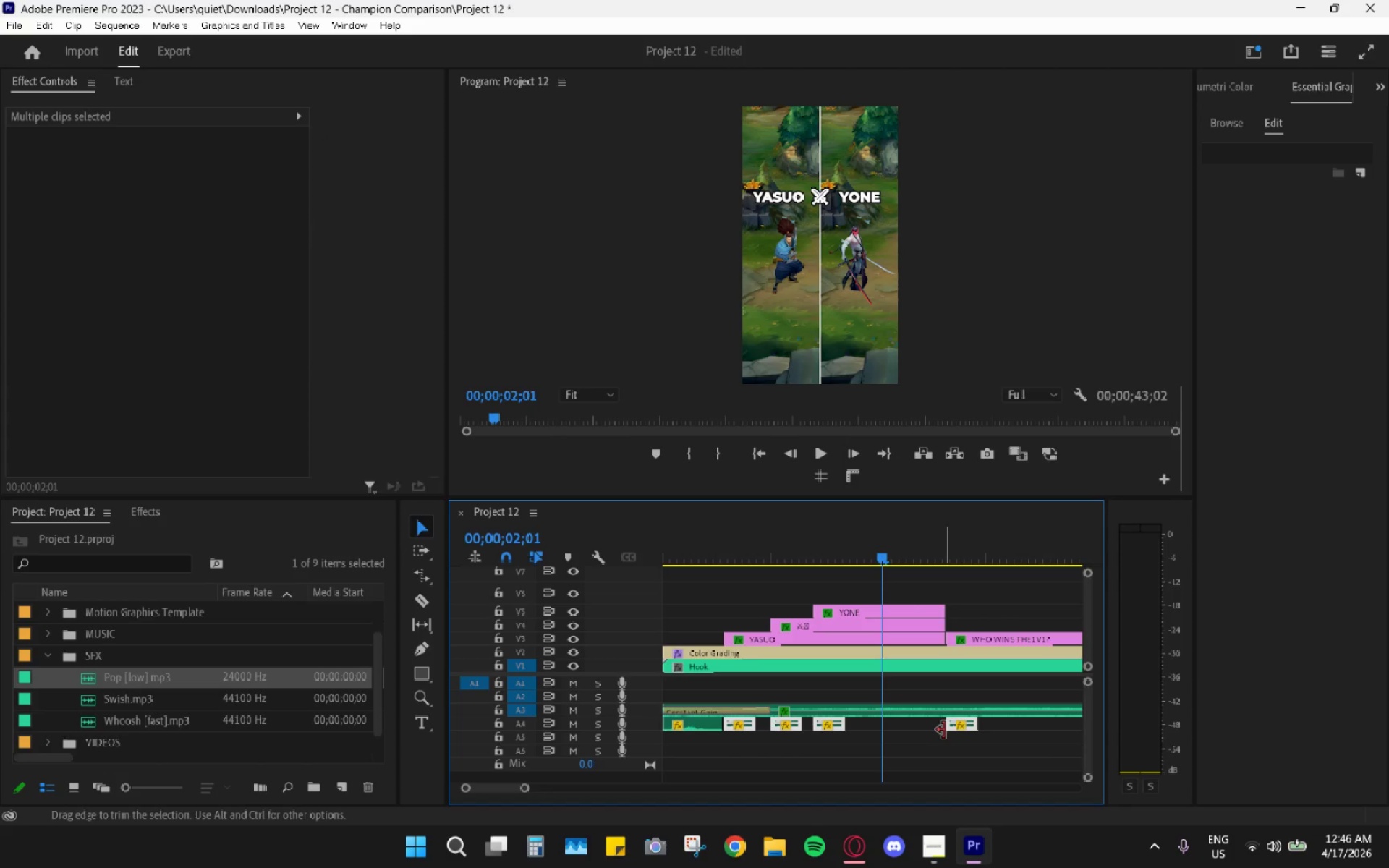 
key(H)
 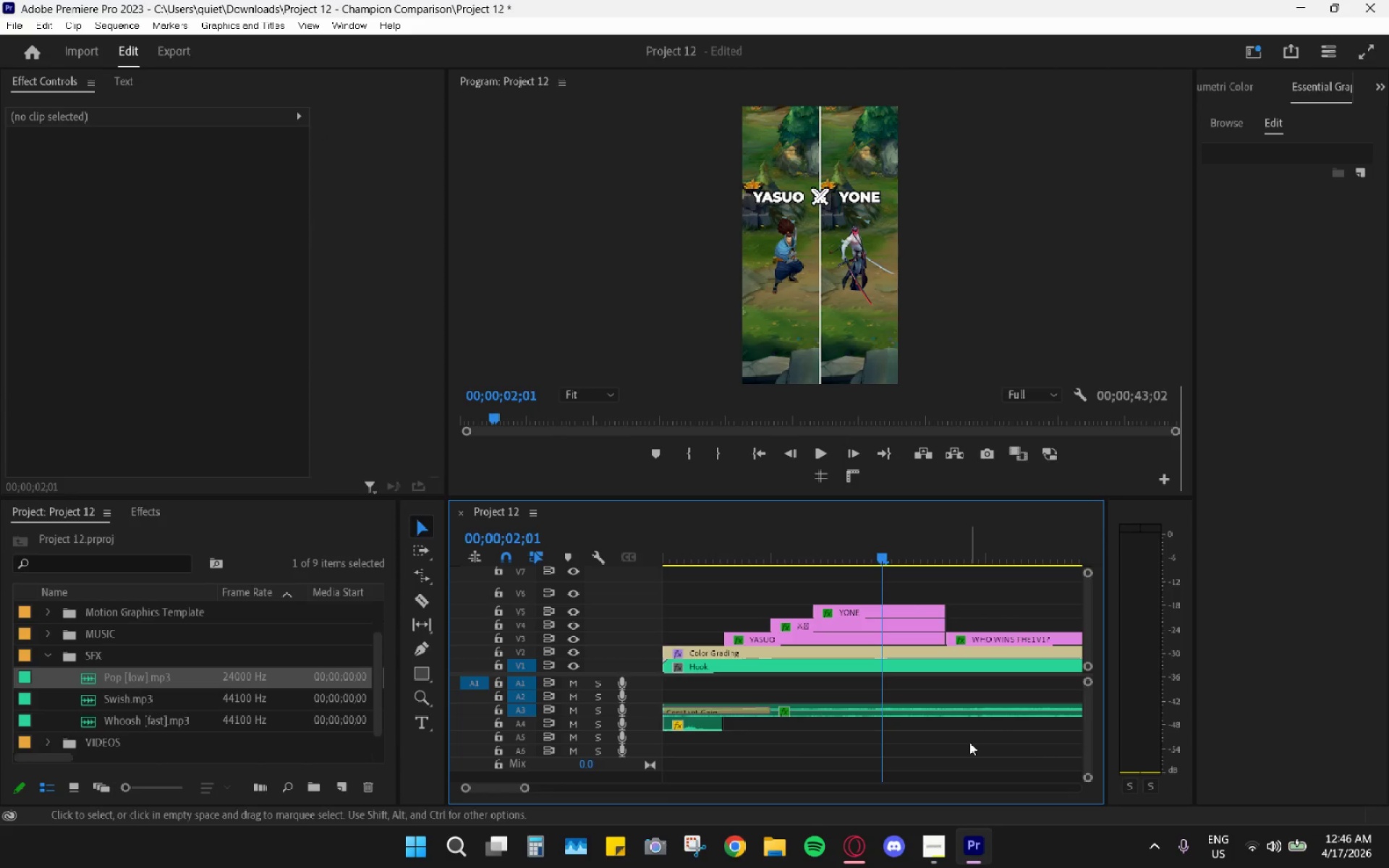 
hold_key(key=AltLeft, duration=1.34)
scroll: coordinate [969, 742], scroll_direction: down, amount: 13.0
 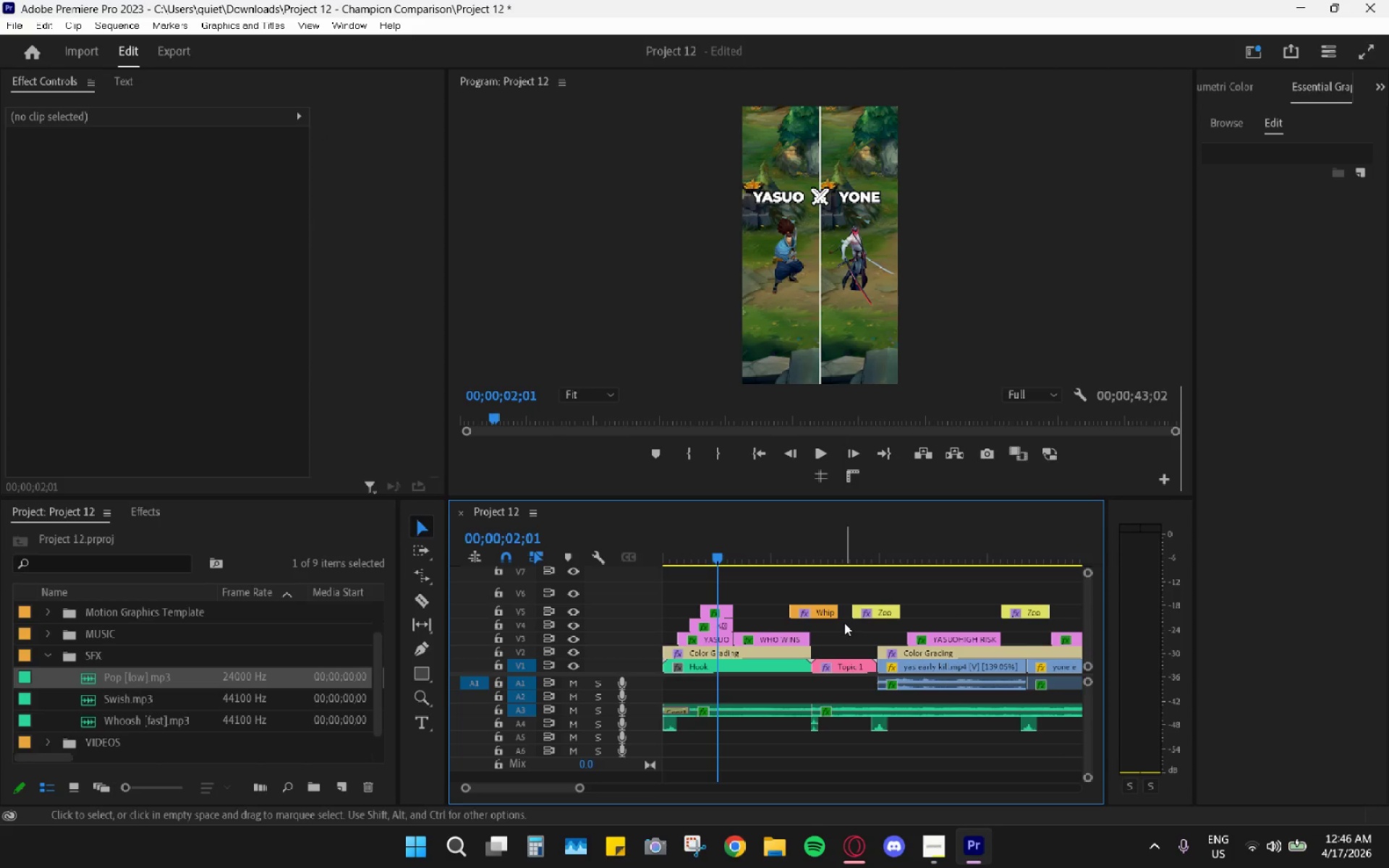 
hold_key(key=AltLeft, duration=0.42)
scroll: coordinate [810, 718], scroll_direction: down, amount: 4.0
 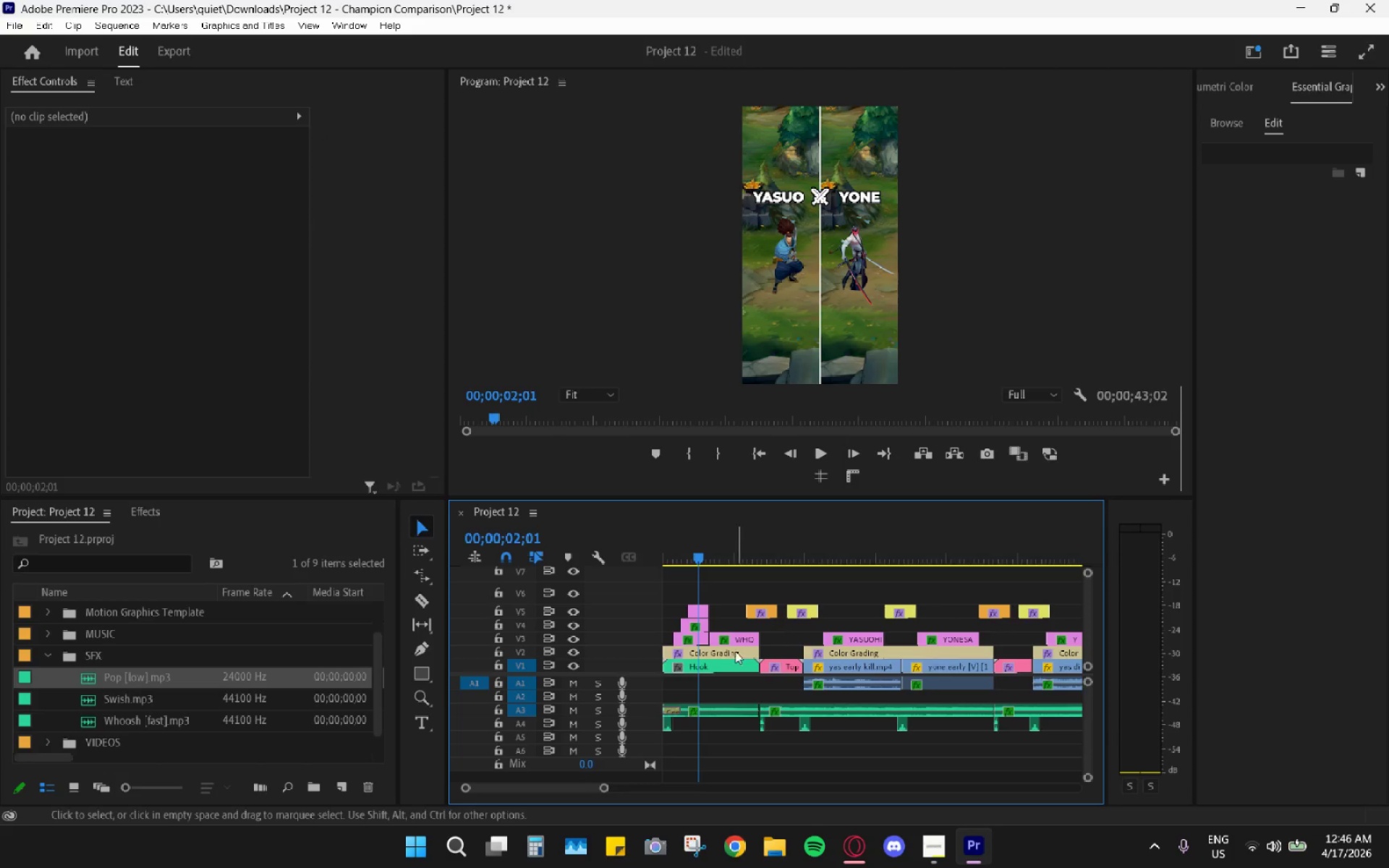 
hold_key(key=AltLeft, duration=0.41)
scroll: coordinate [741, 748], scroll_direction: up, amount: 20.0
 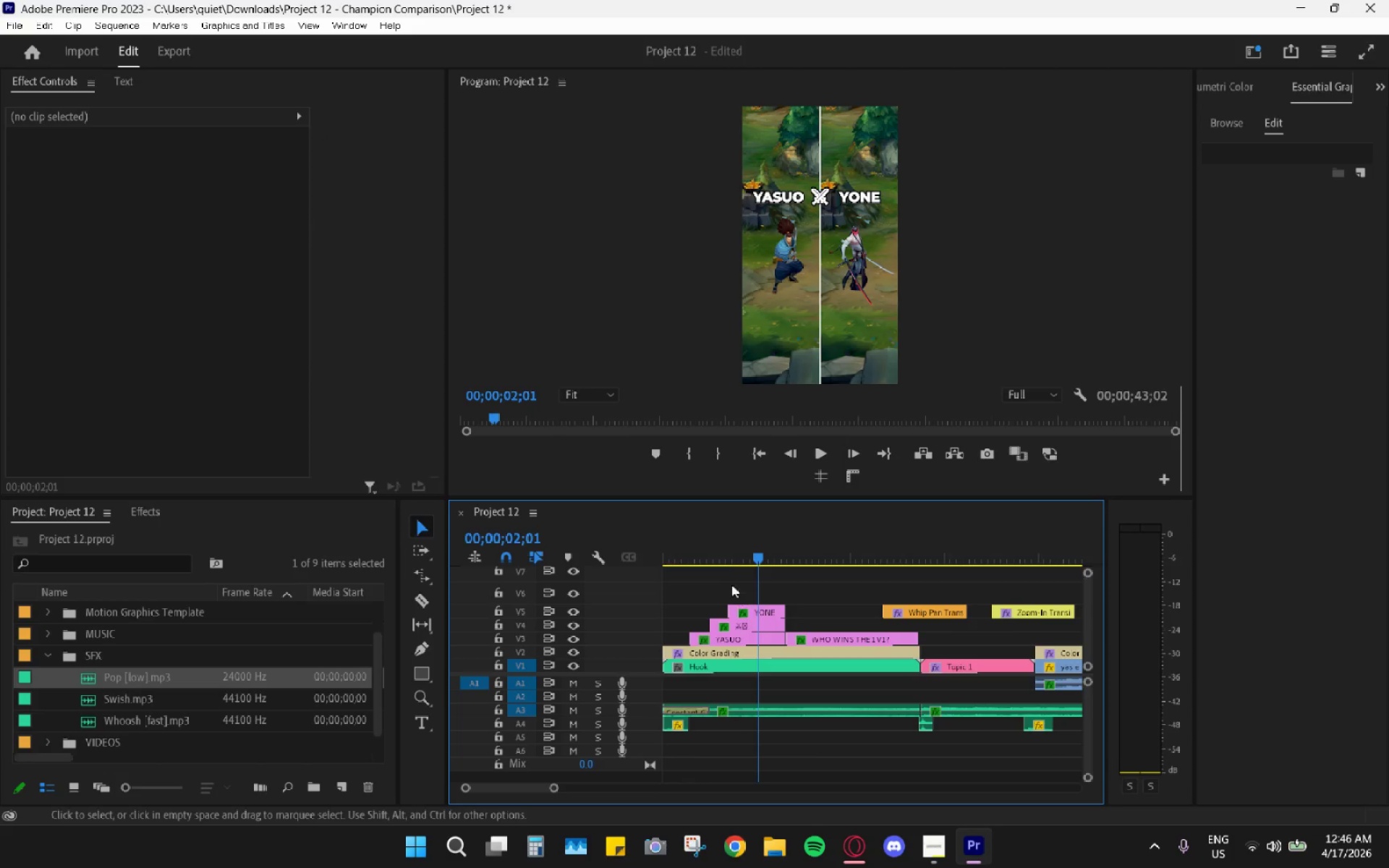 
left_click_drag(start_coordinate=[735, 568], to_coordinate=[763, 638])
 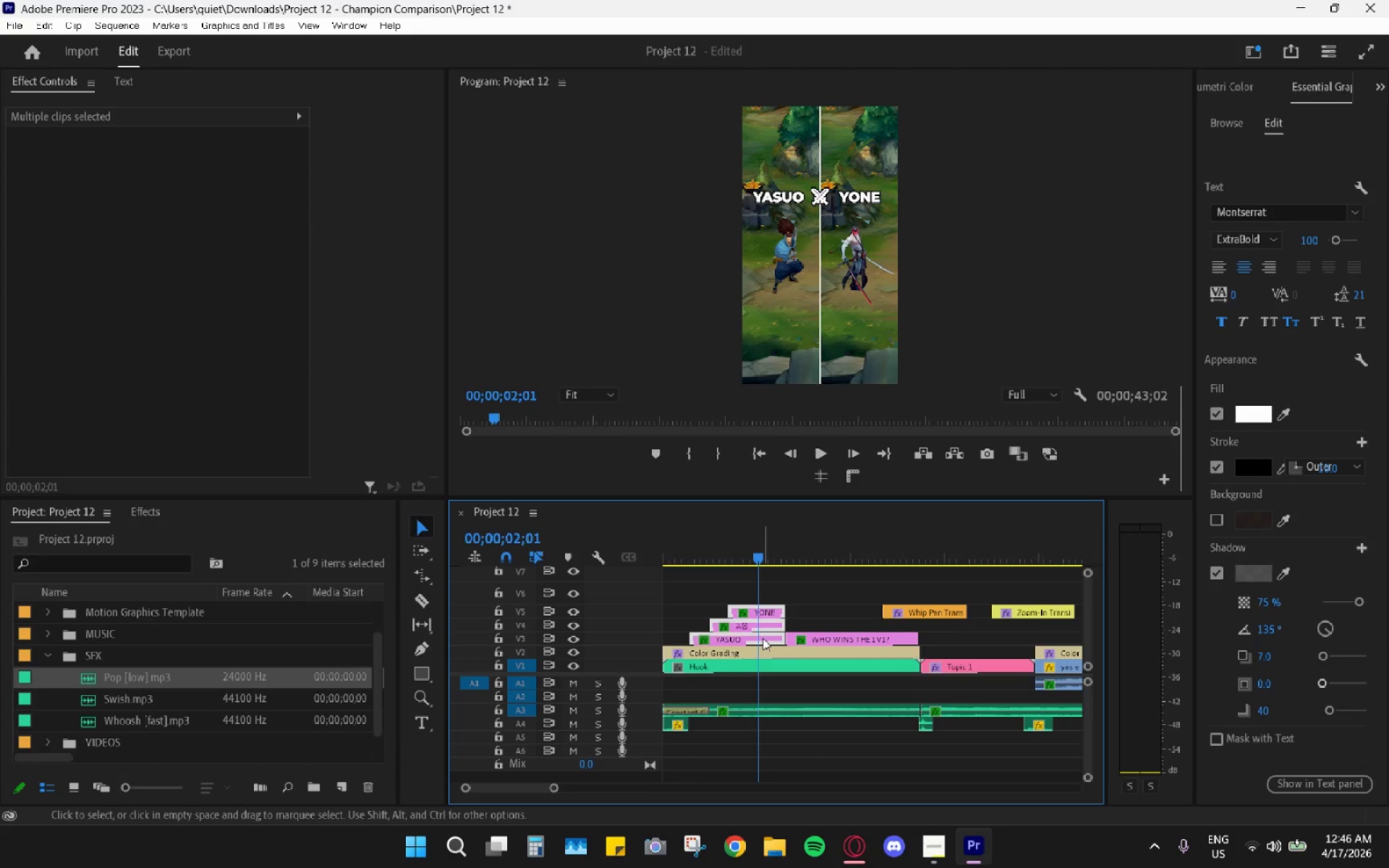 
right_click([763, 638])
 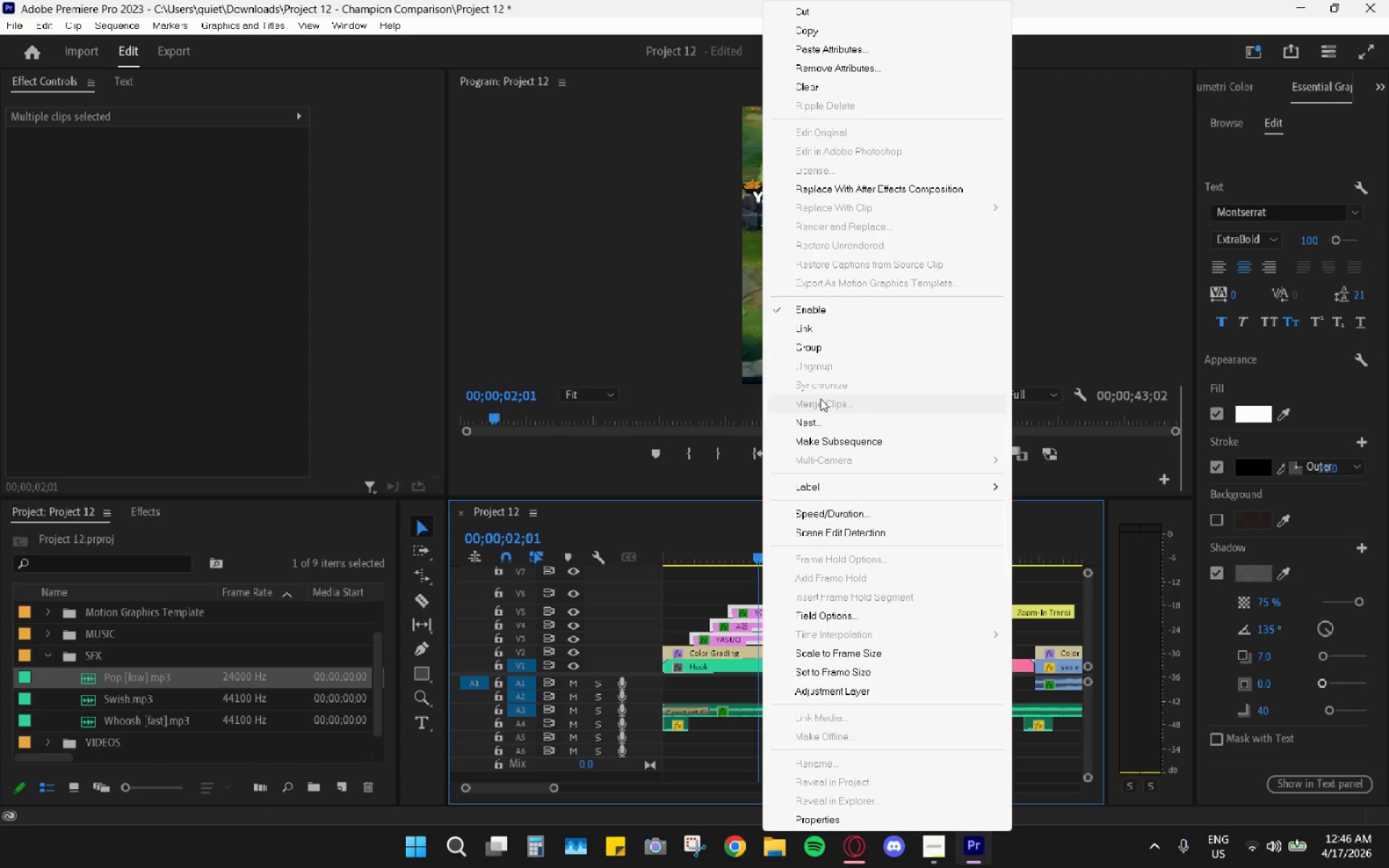 
left_click([818, 422])
 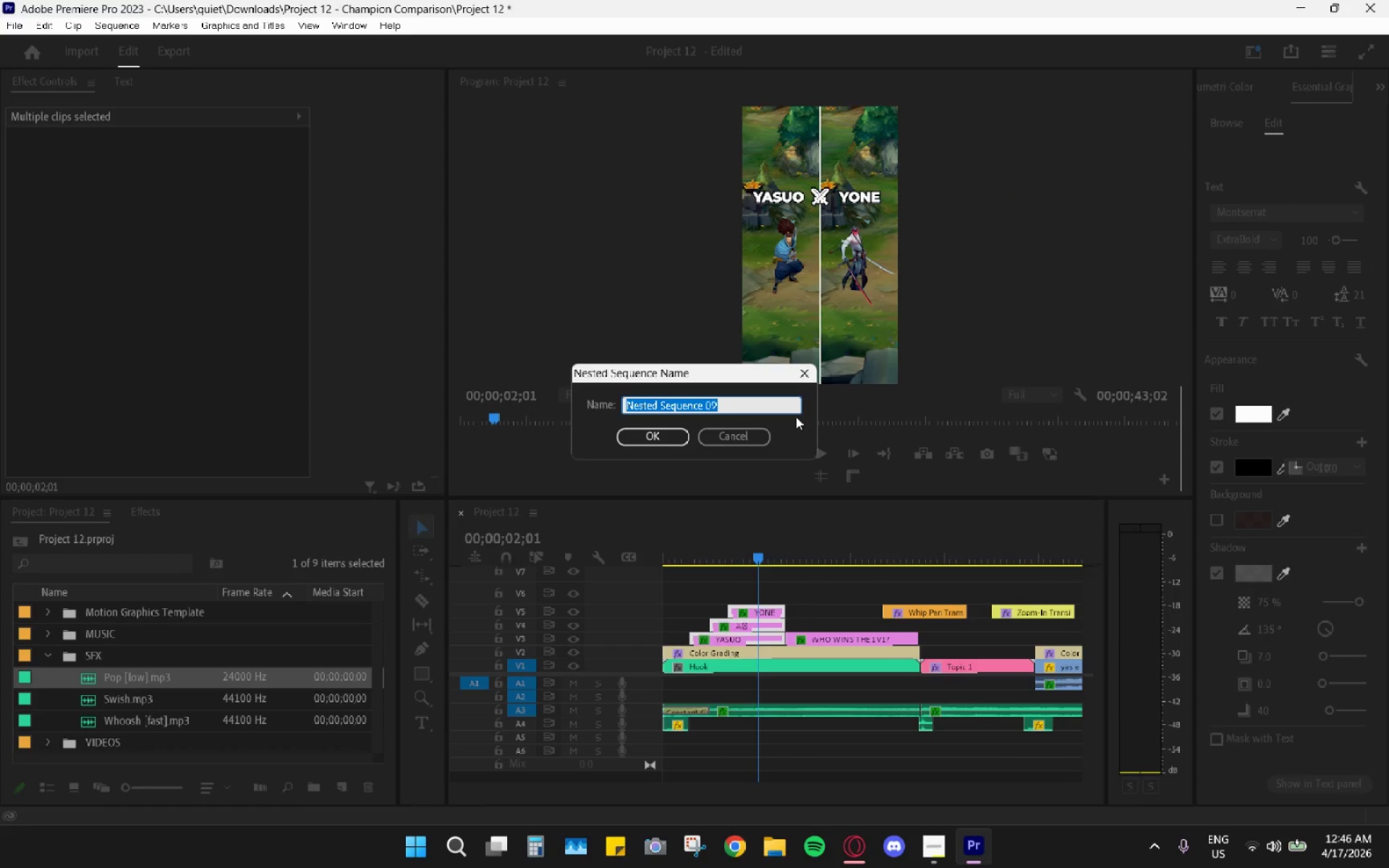 
type(TEXT)
 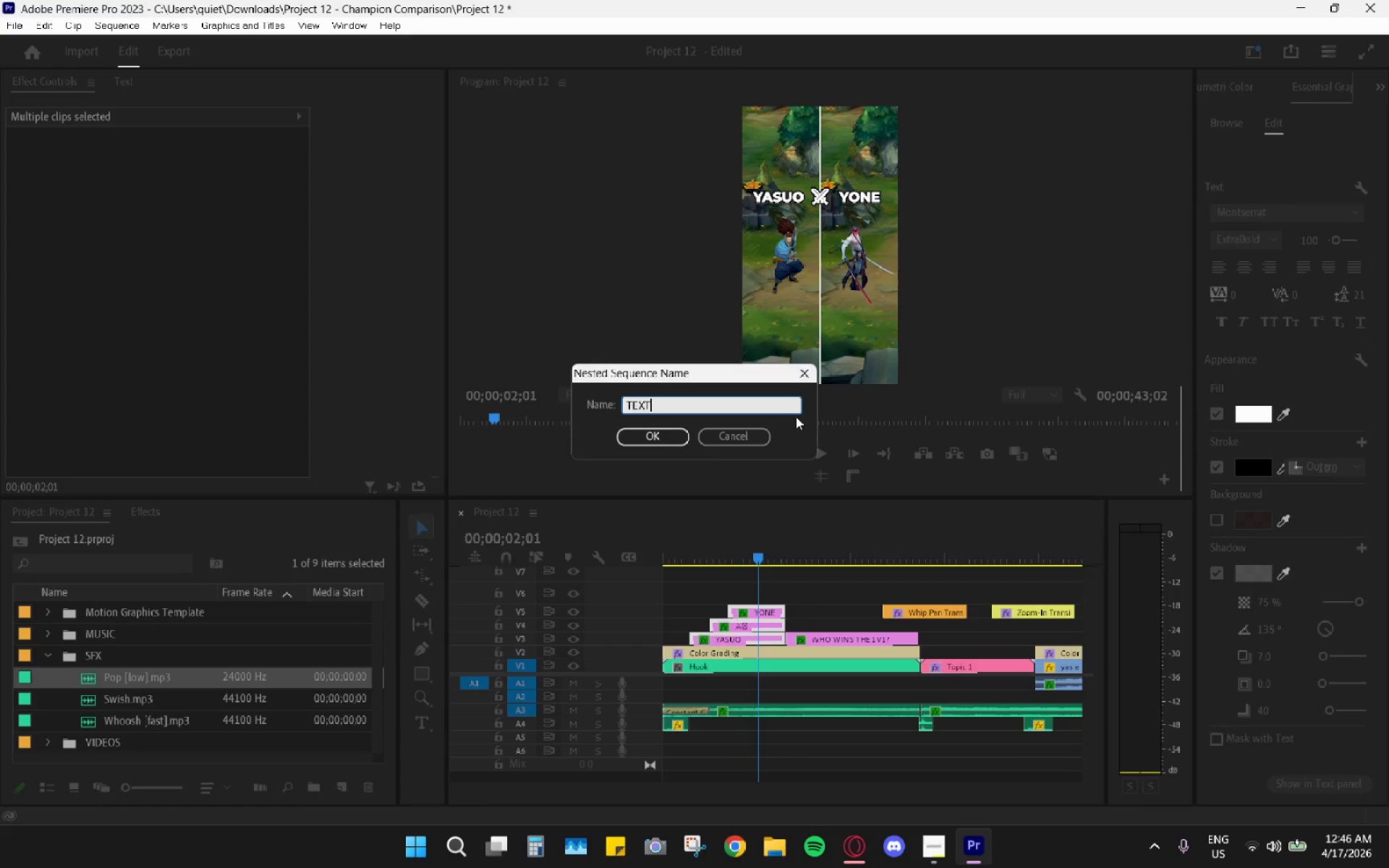 
key(Enter)
 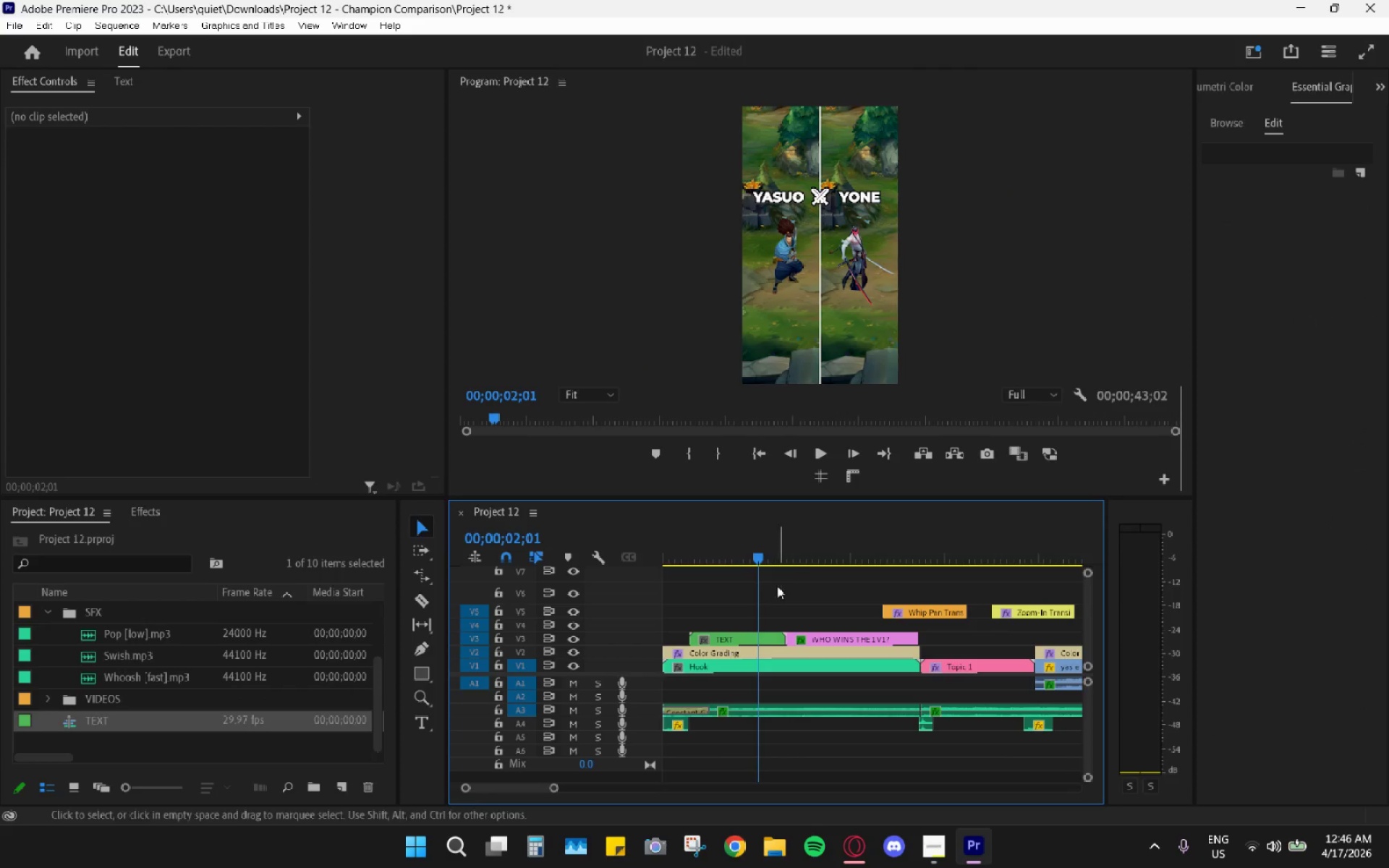 
scroll: coordinate [757, 634], scroll_direction: up, amount: 3.0
 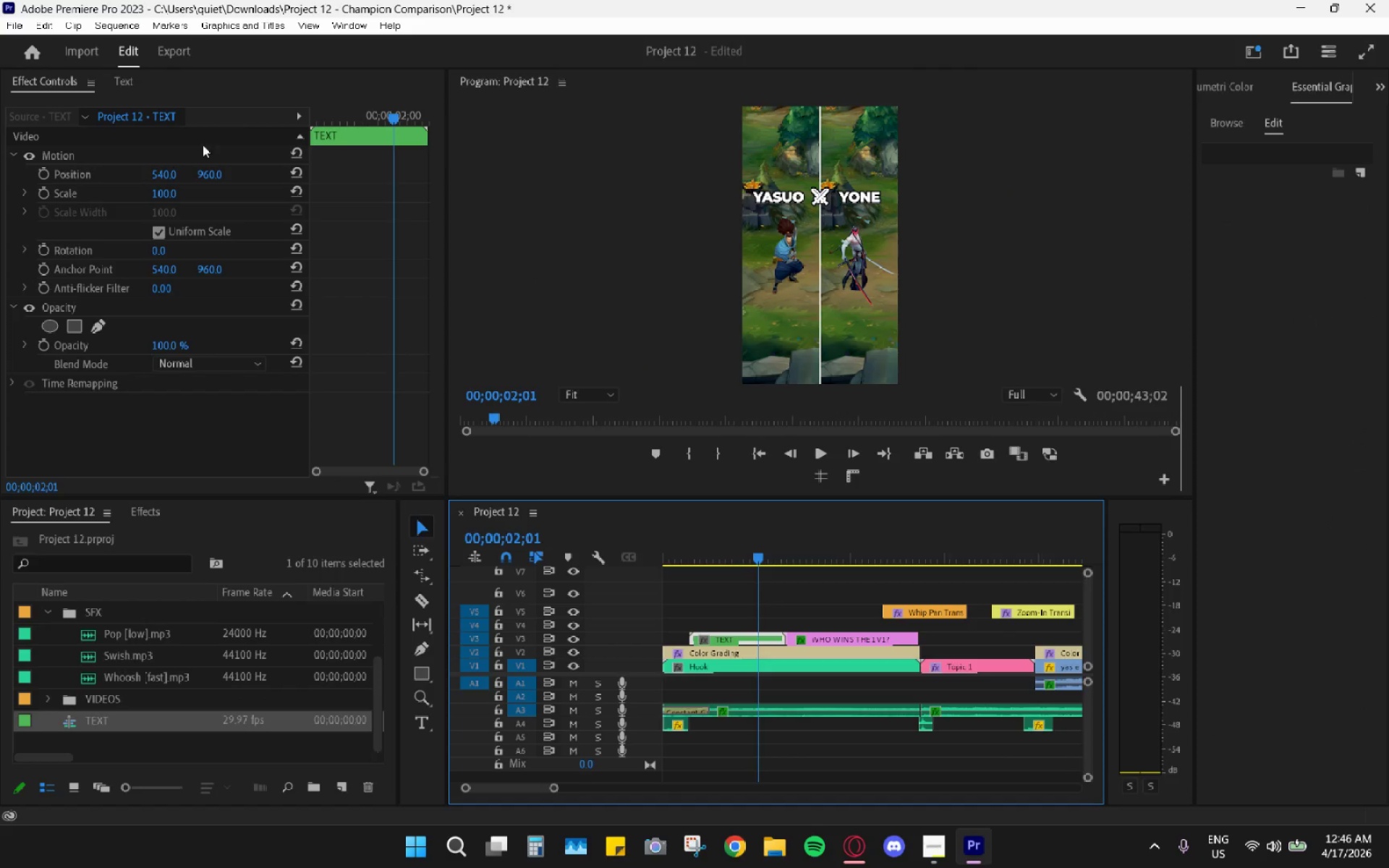 
left_click_drag(start_coordinate=[205, 181], to_coordinate=[208, 179])
 